 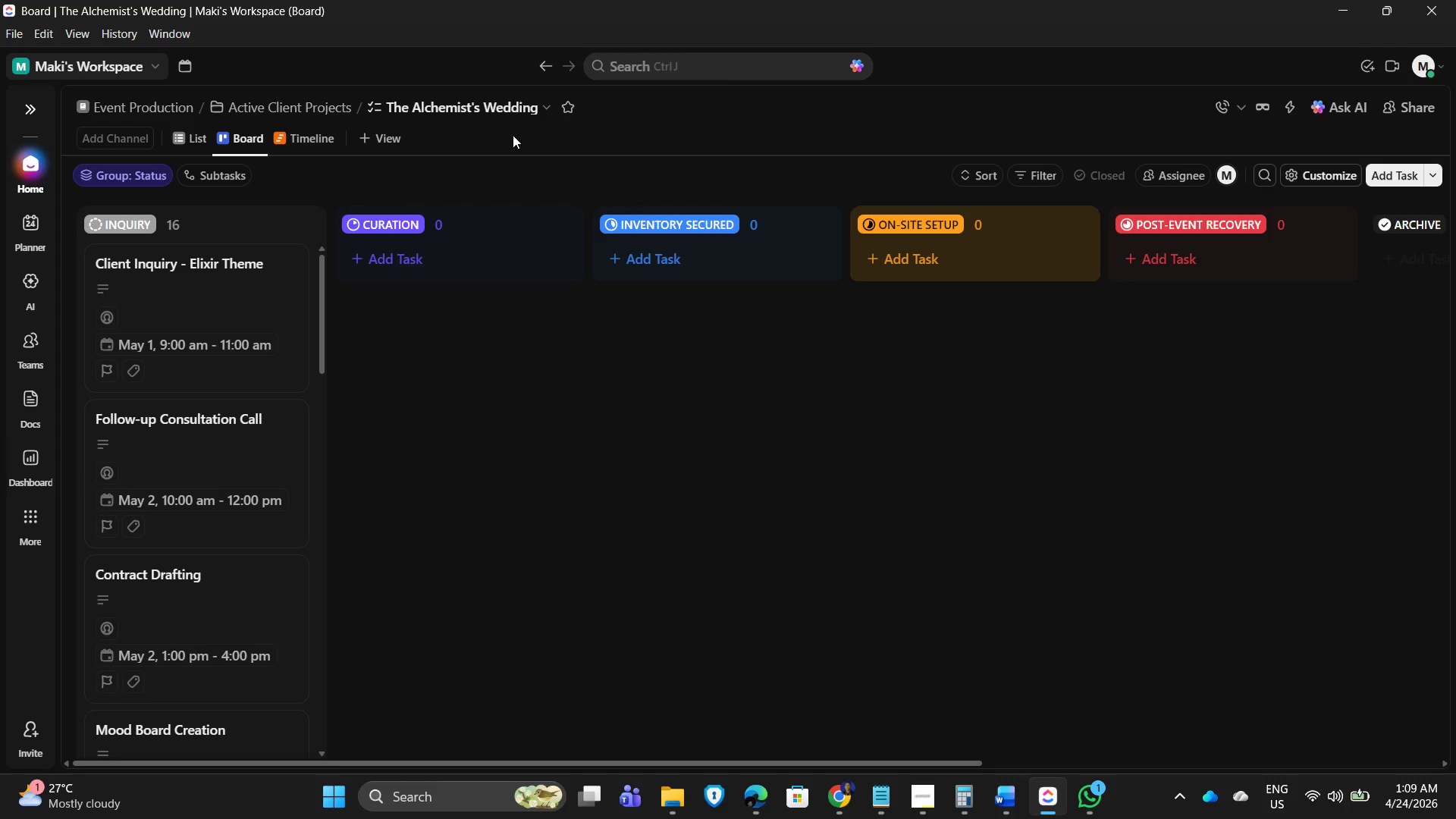 
left_click([193, 136])
 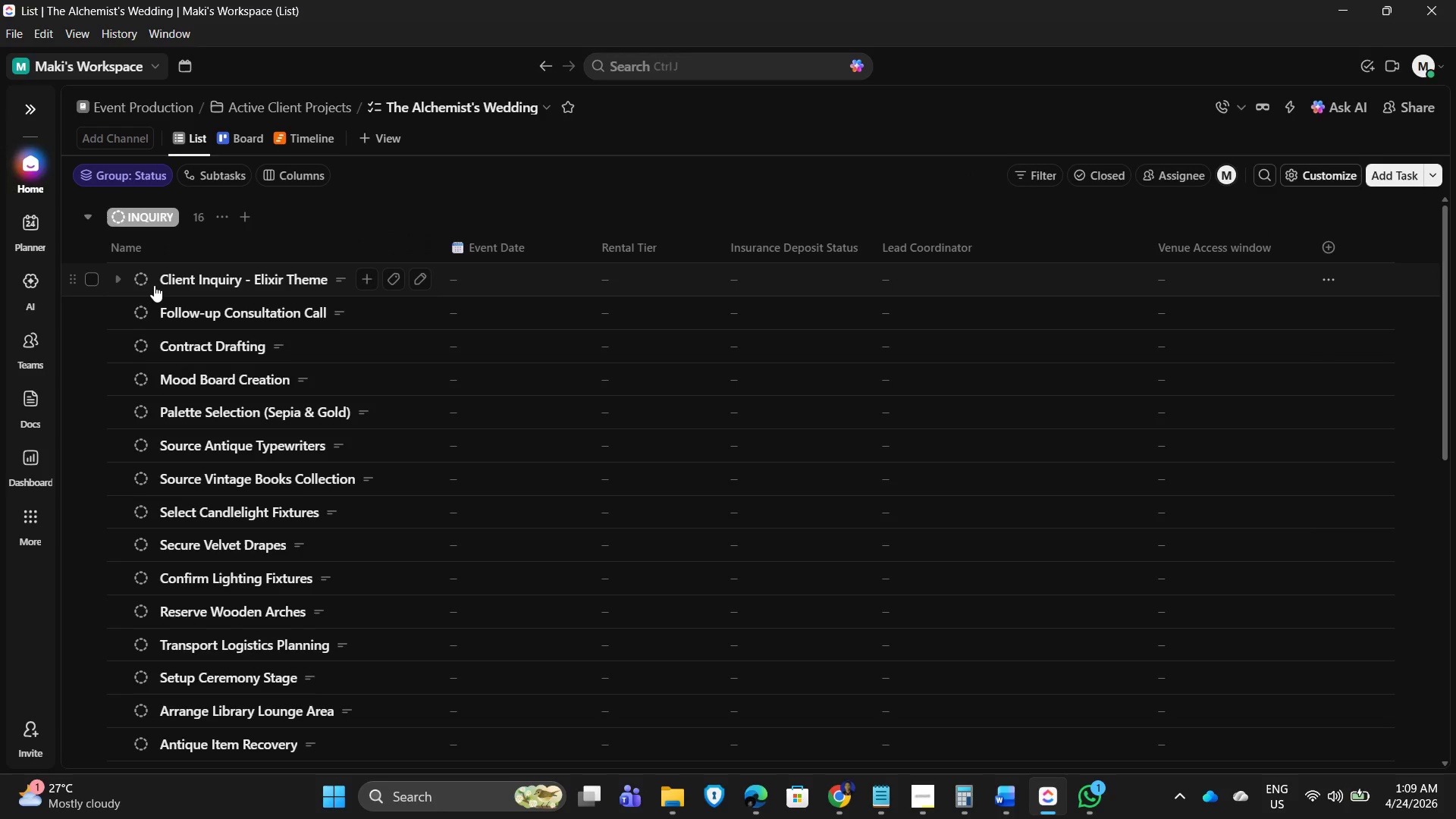 
left_click([140, 280])
 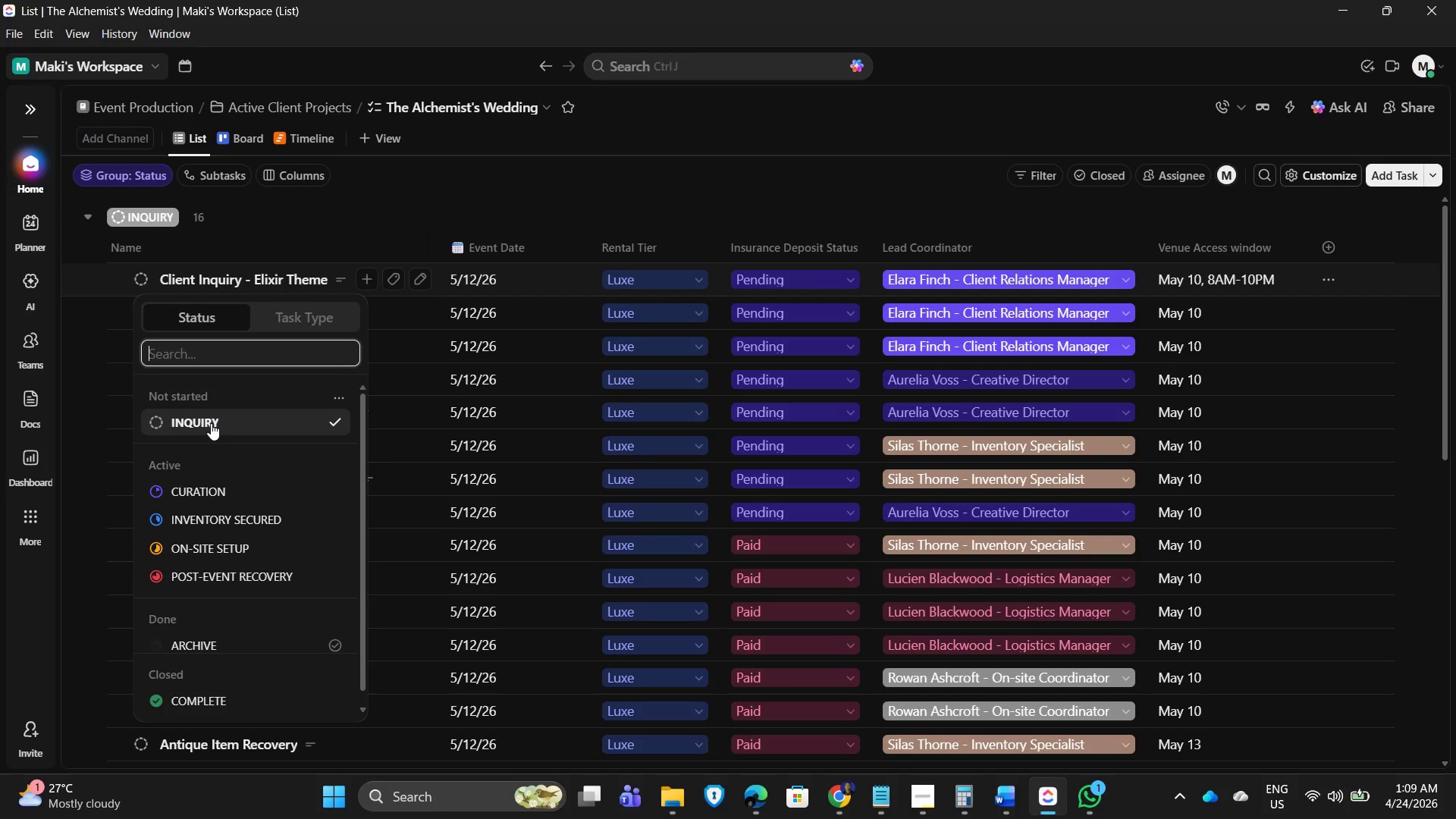 
left_click([211, 423])
 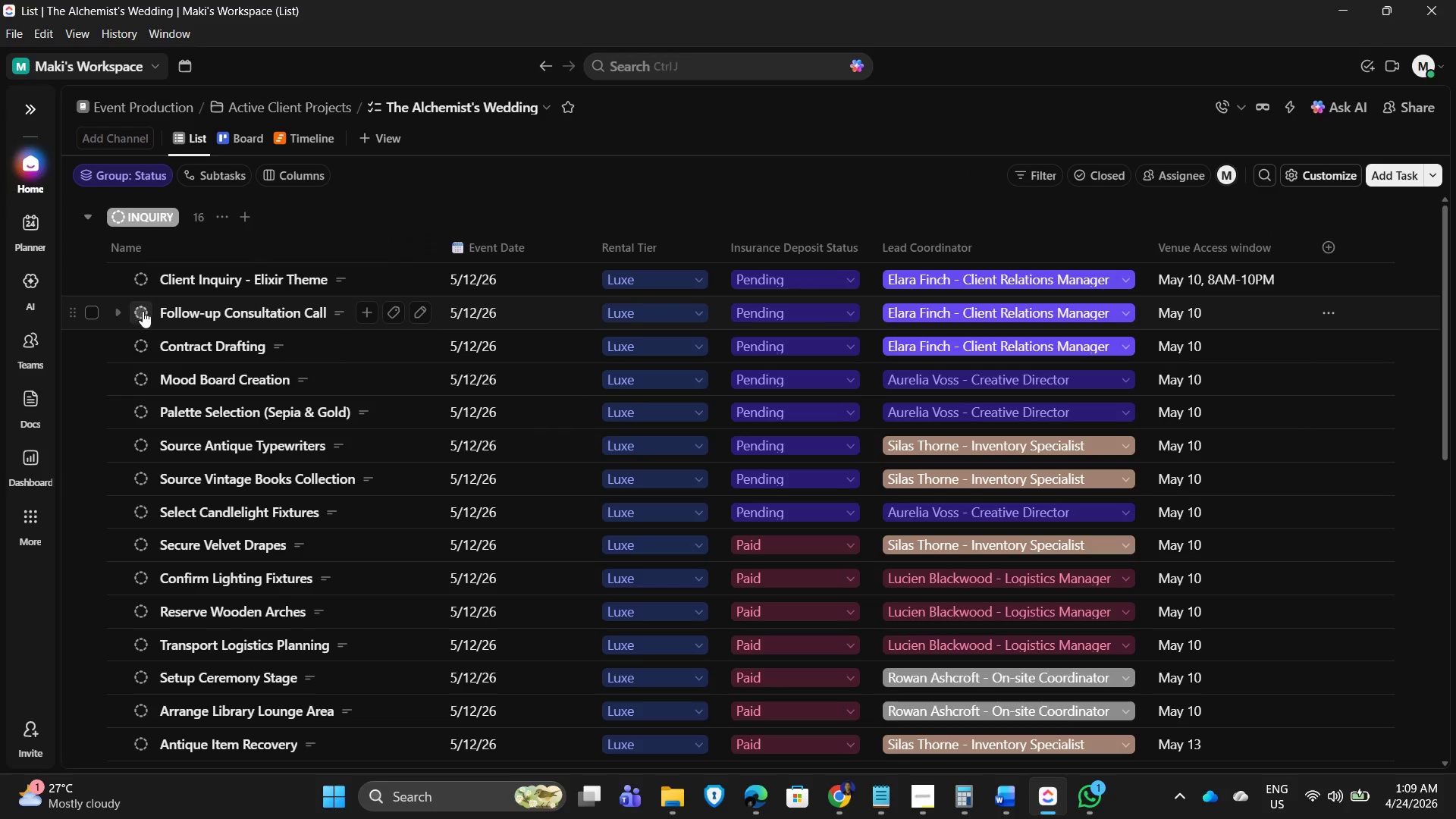 
left_click([143, 311])
 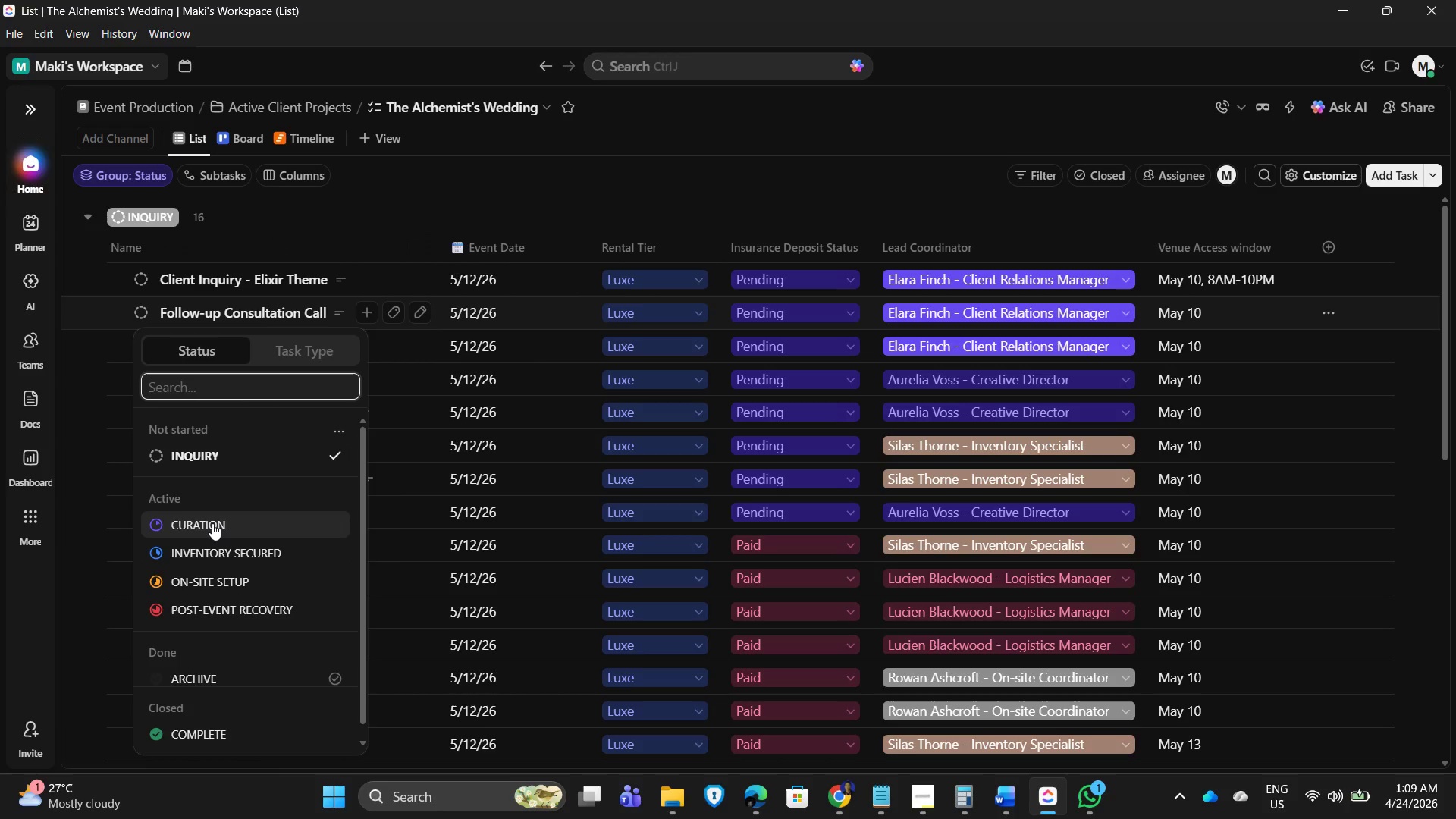 
left_click([212, 523])
 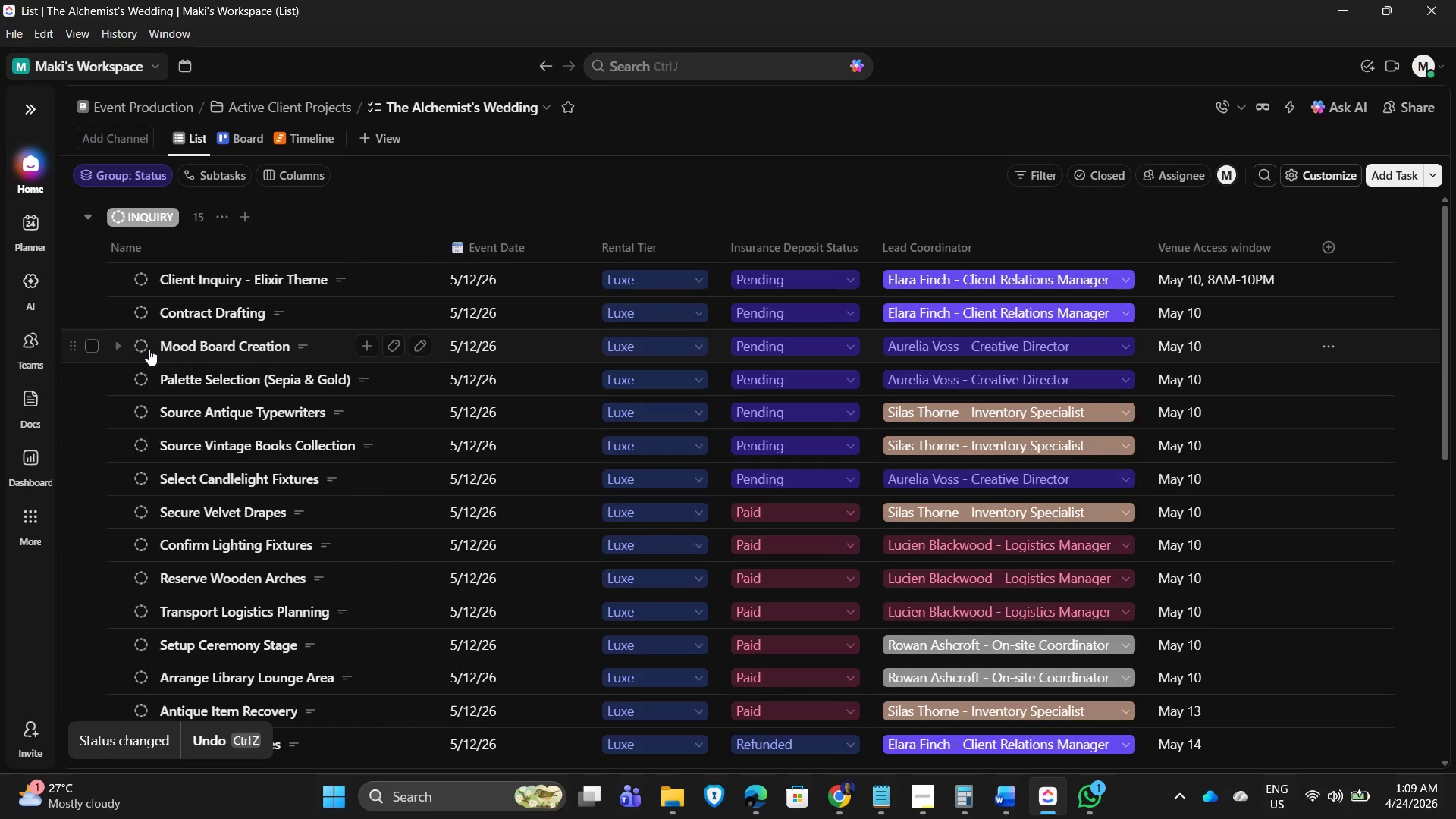 
wait(8.48)
 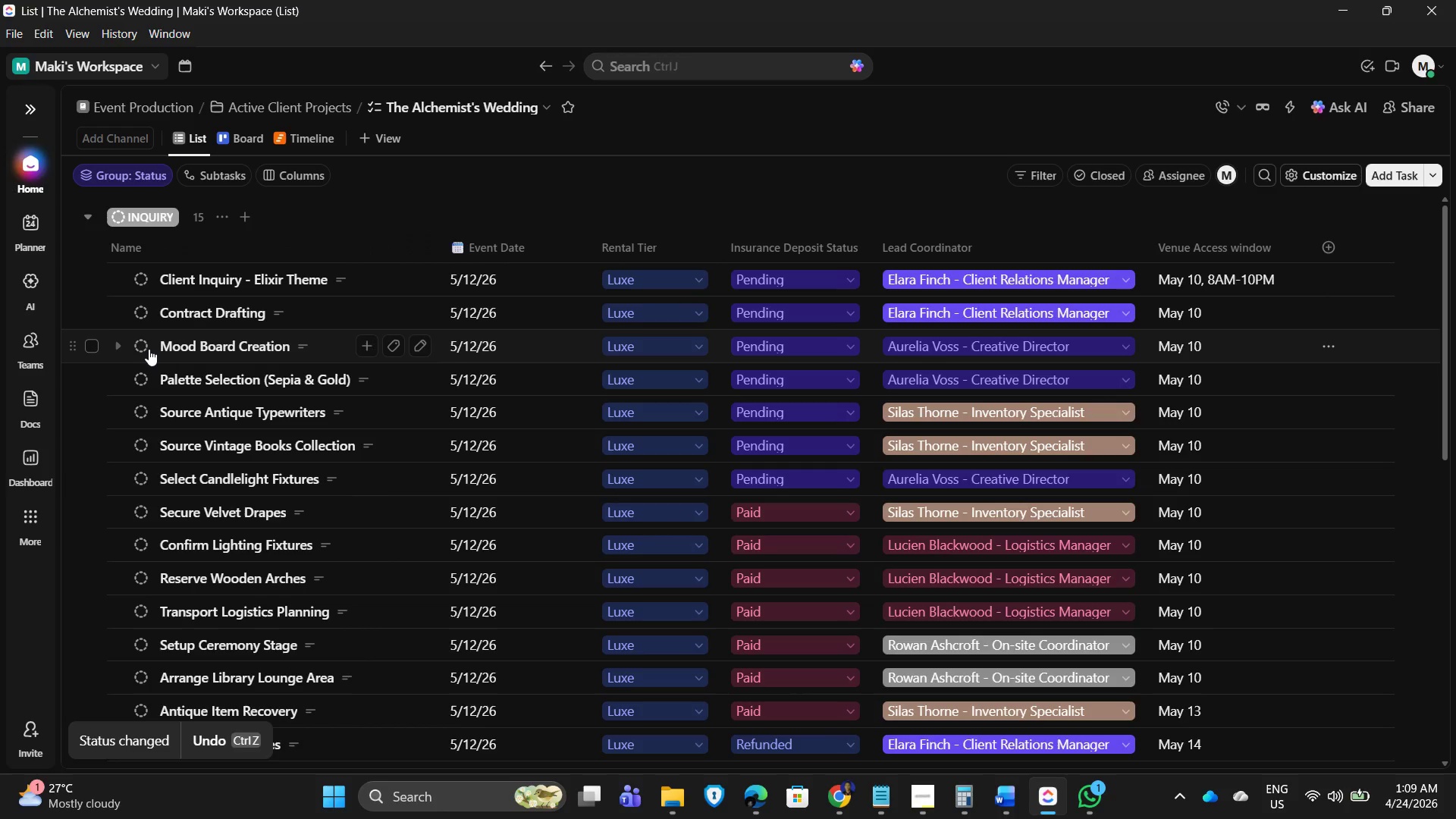 
left_click([144, 347])
 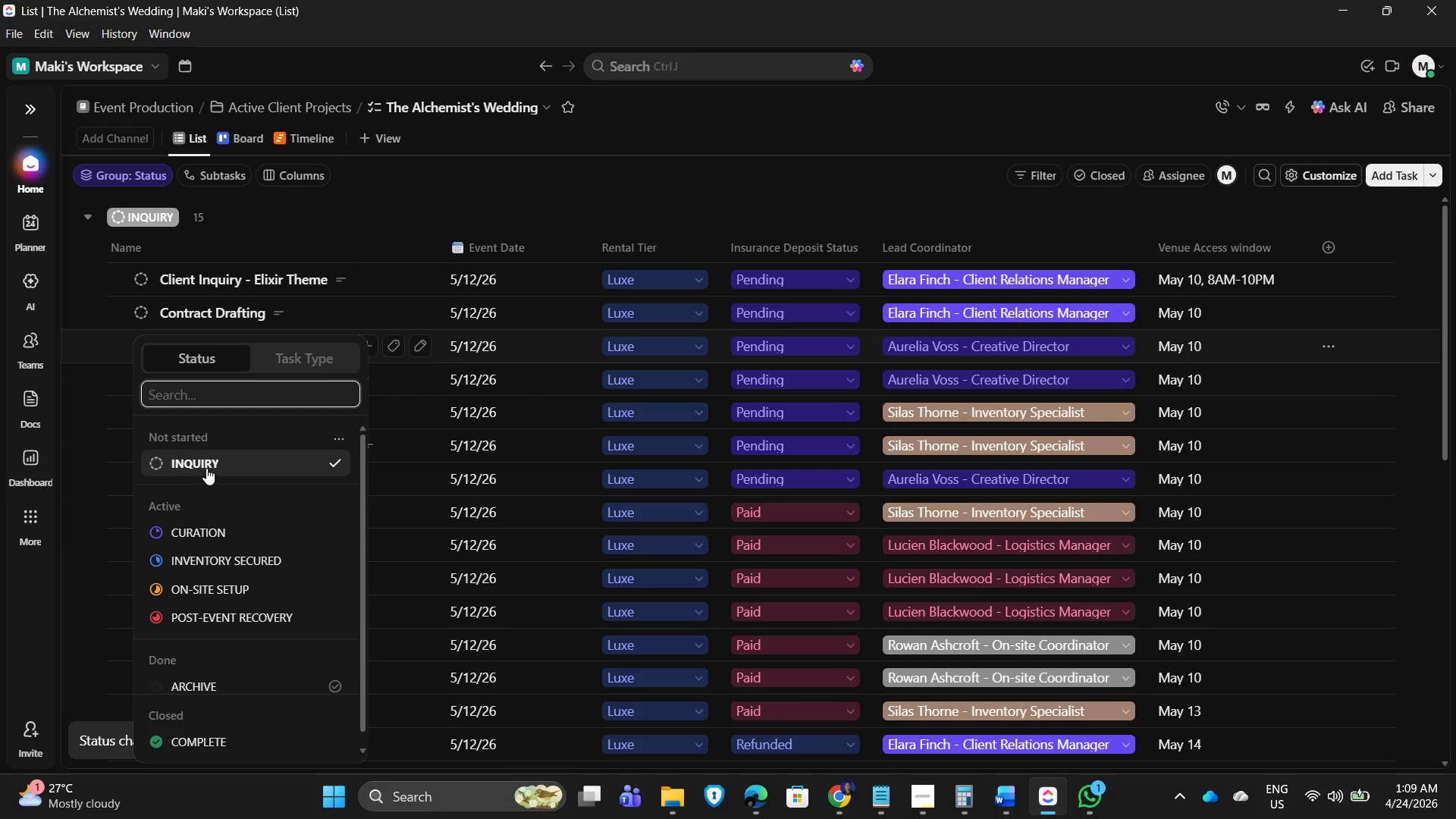 
left_click([514, 143])
 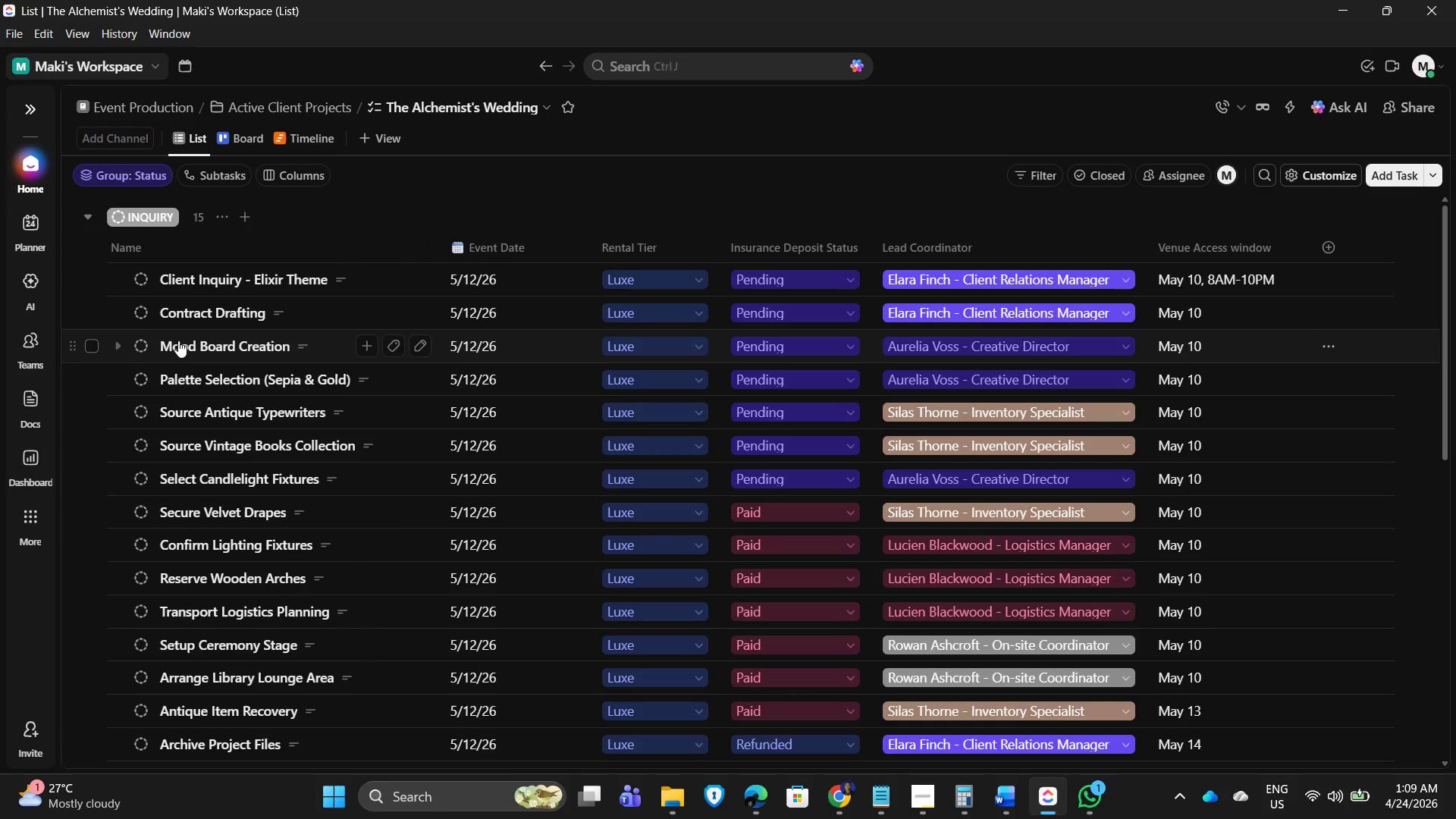 
scroll: coordinate [295, 494], scroll_direction: down, amount: 7.0
 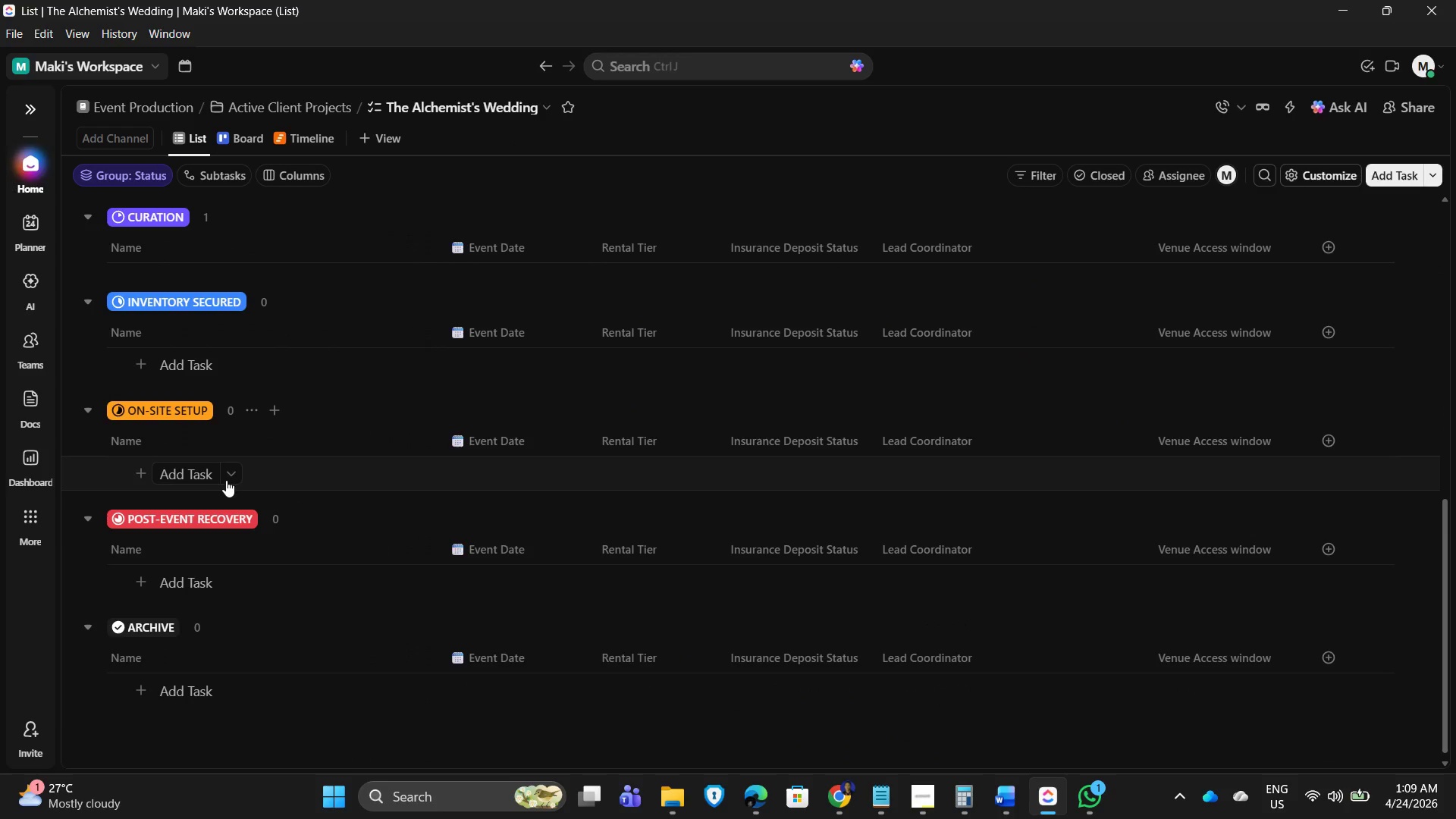 
scroll: coordinate [237, 471], scroll_direction: up, amount: 2.0
 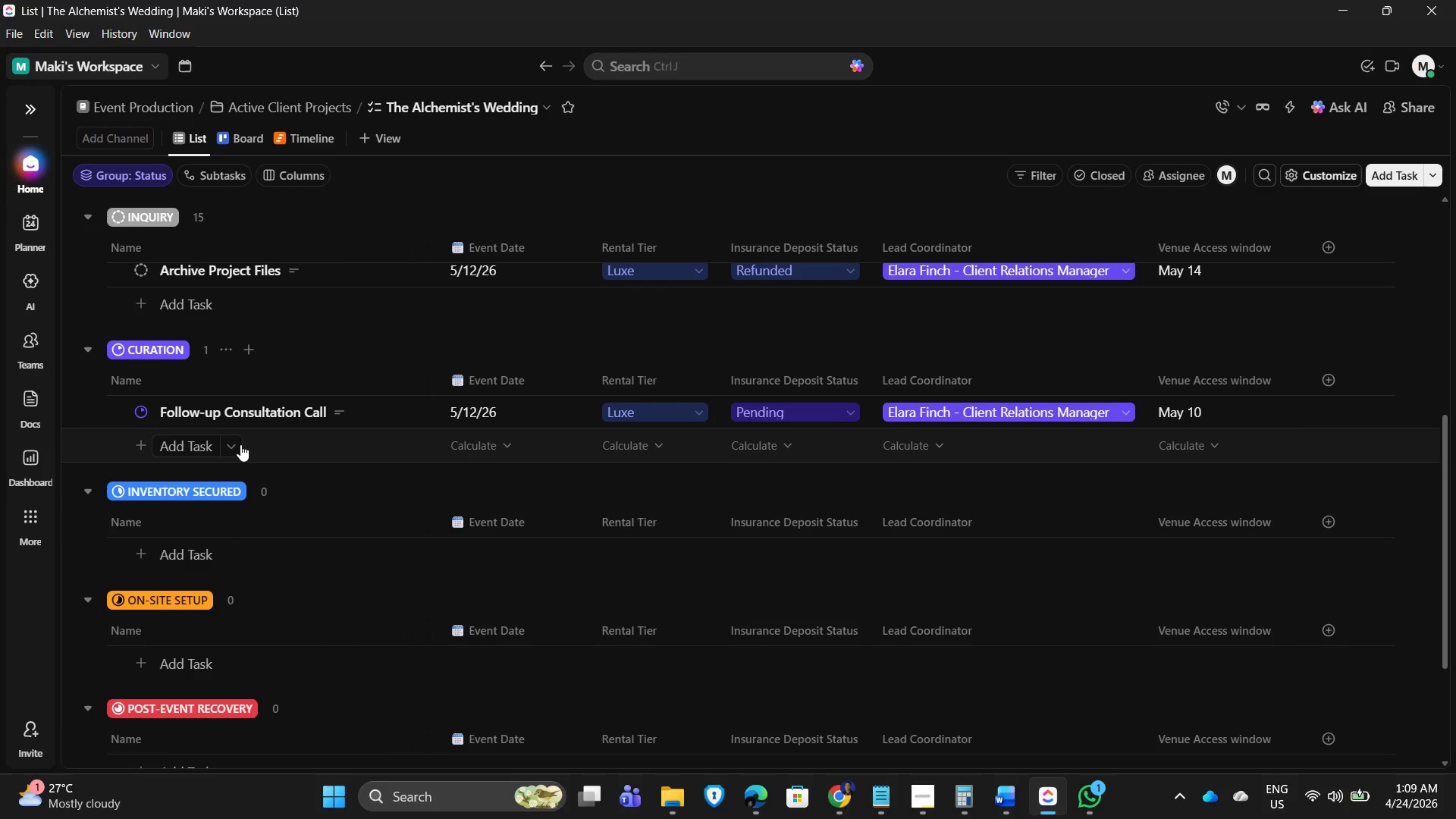 
wait(15.51)
 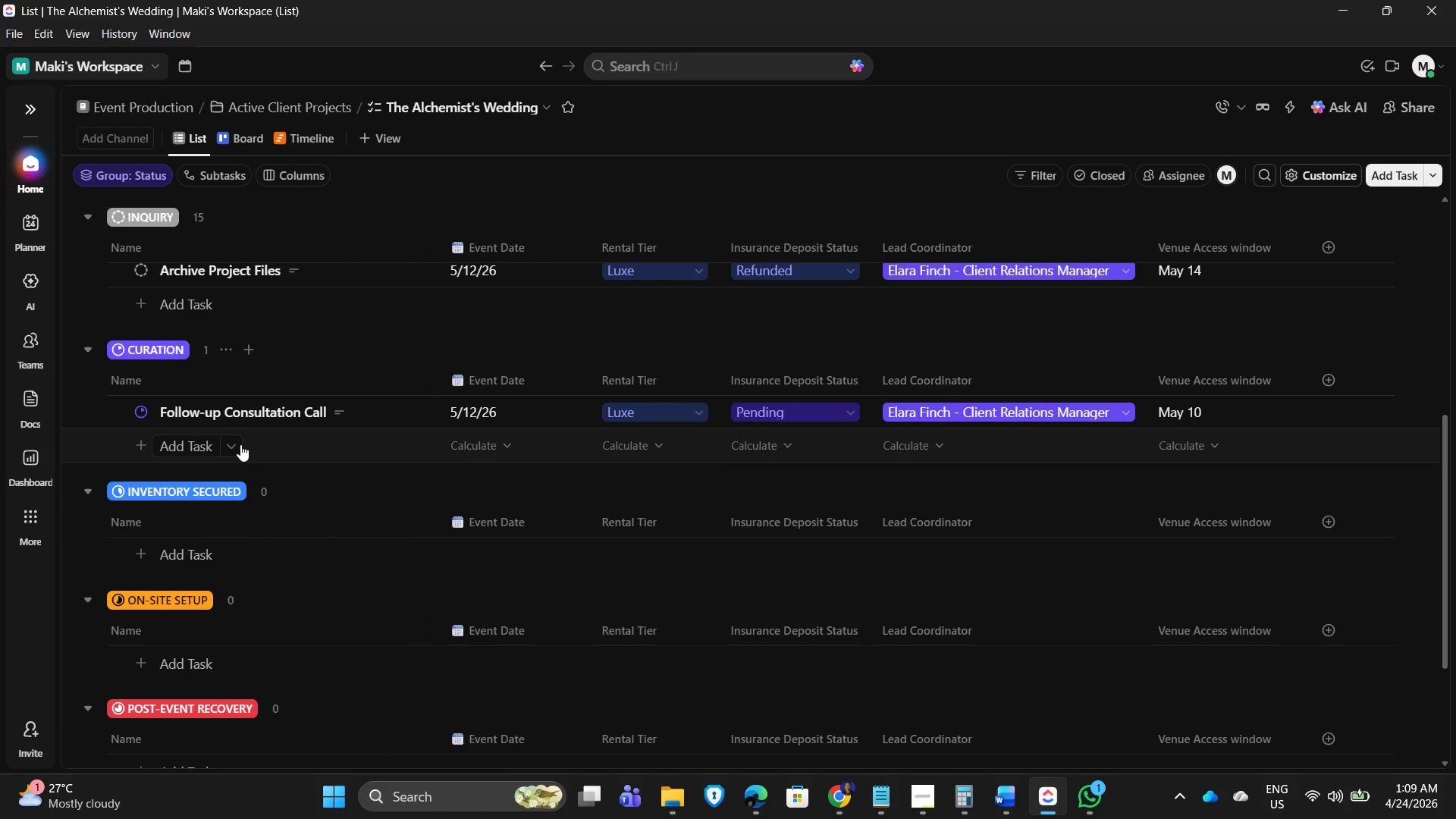 
left_click([137, 420])
 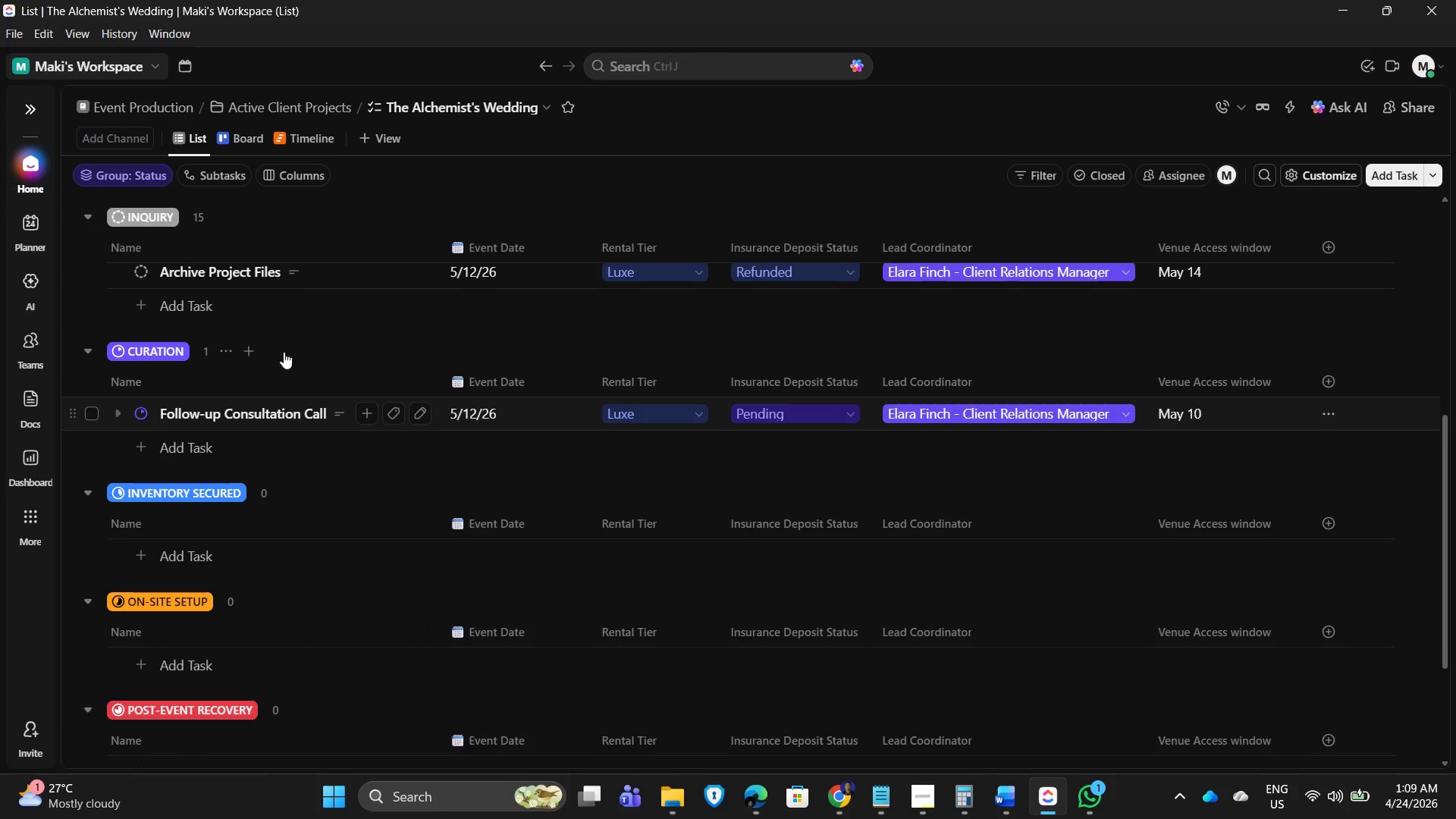 
scroll: coordinate [174, 419], scroll_direction: up, amount: 1.0
 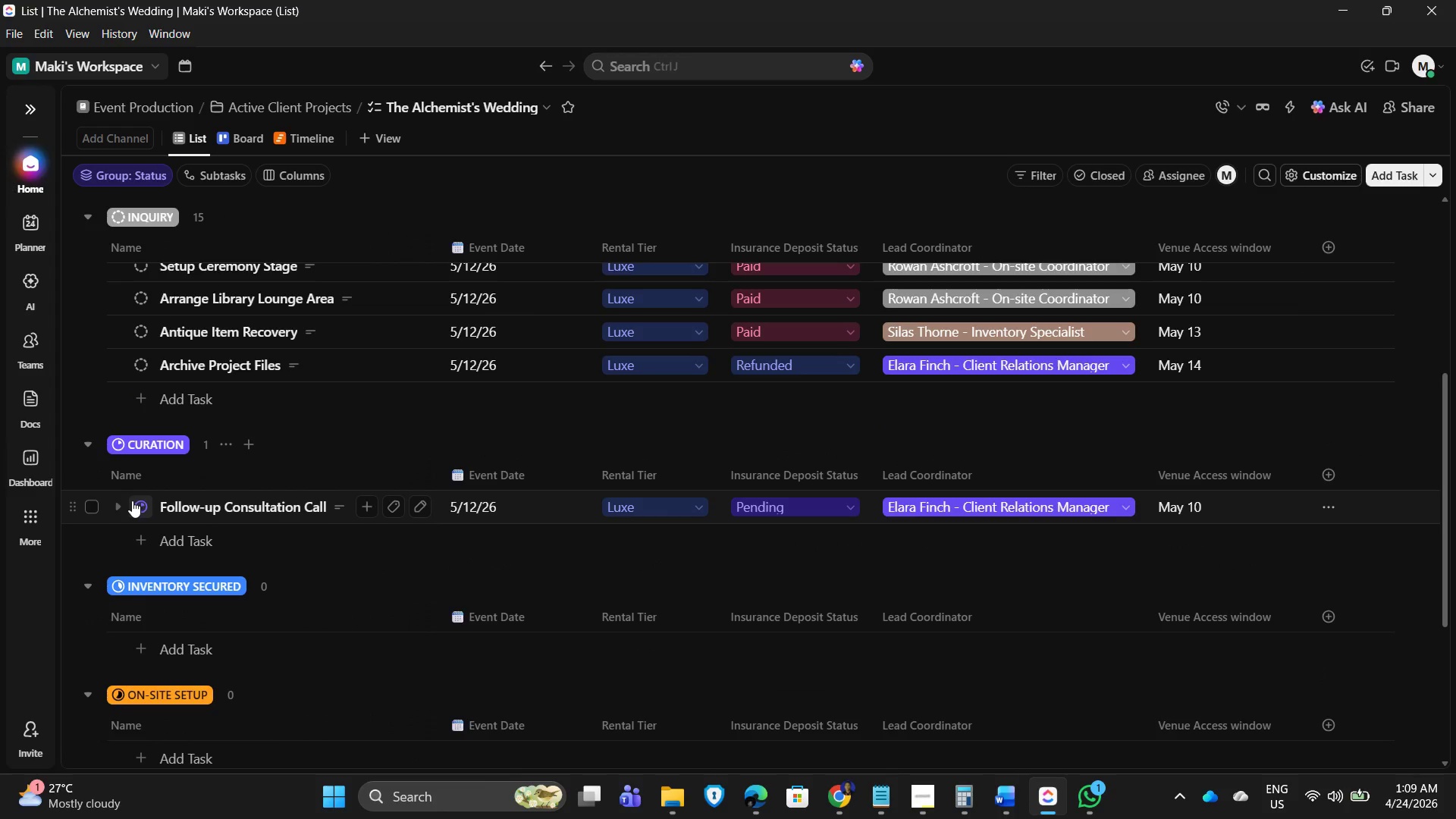 
left_click([142, 507])
 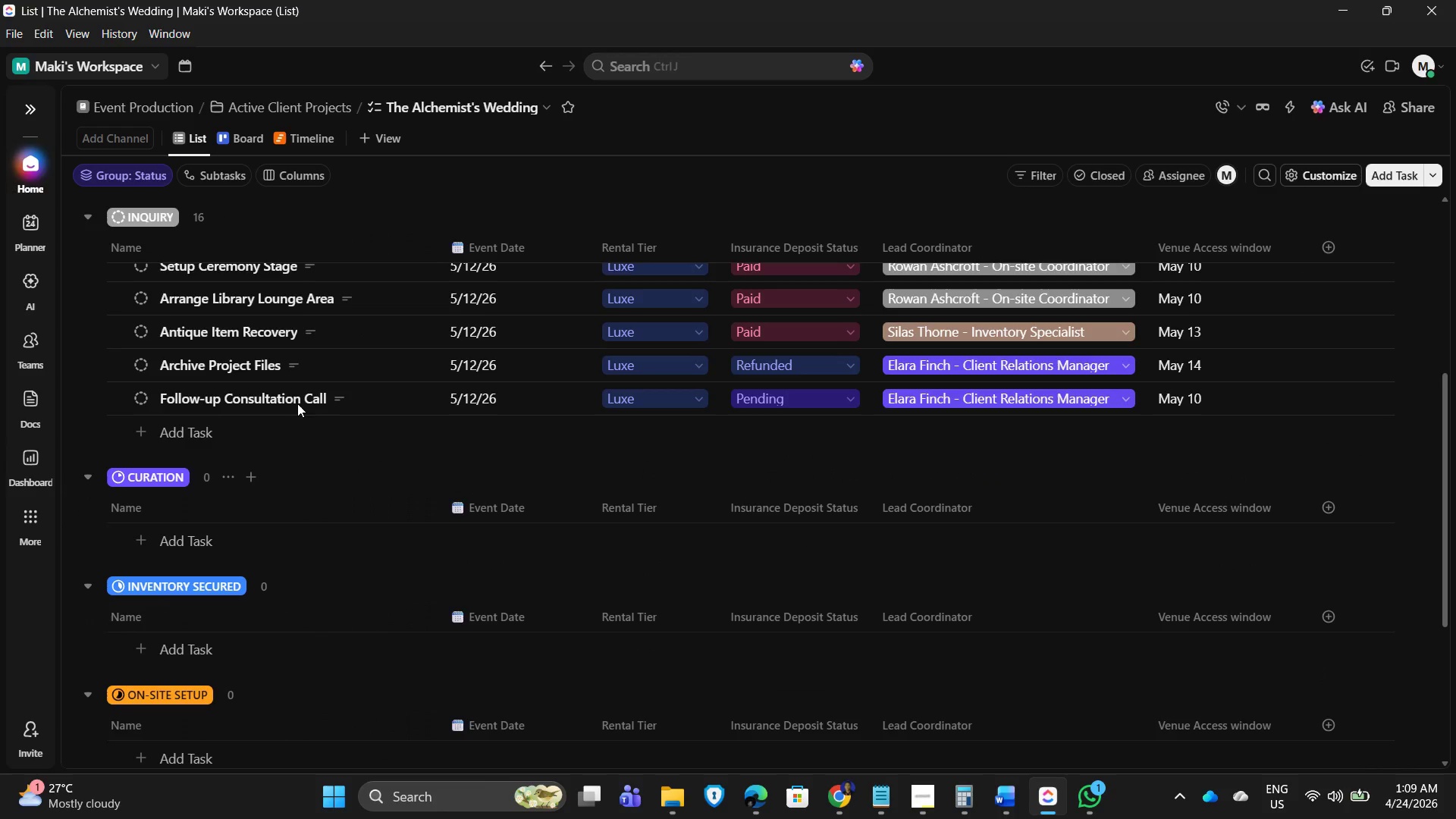 
scroll: coordinate [243, 415], scroll_direction: up, amount: 7.0
 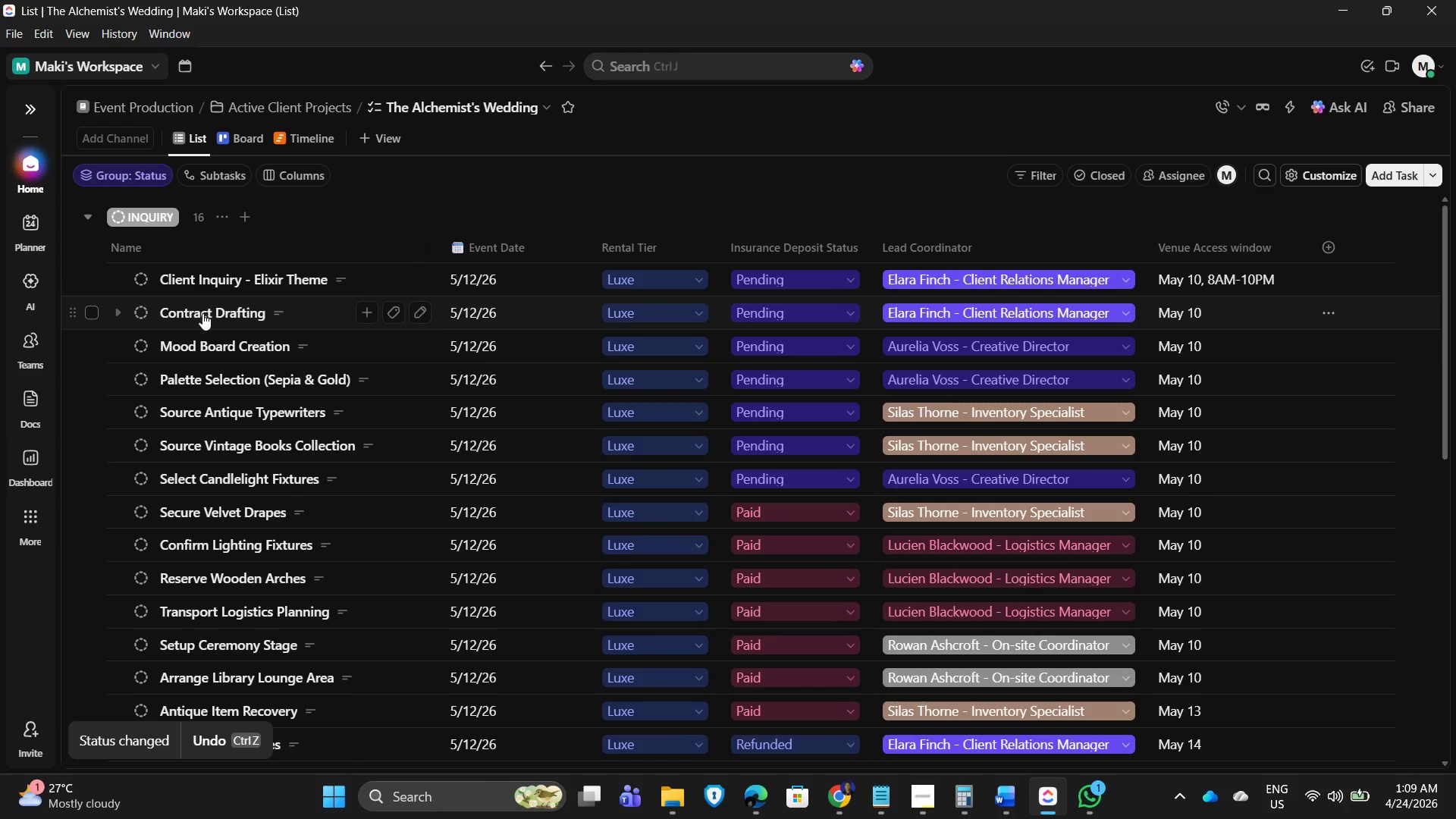 
scroll: coordinate [233, 395], scroll_direction: down, amount: 2.0
 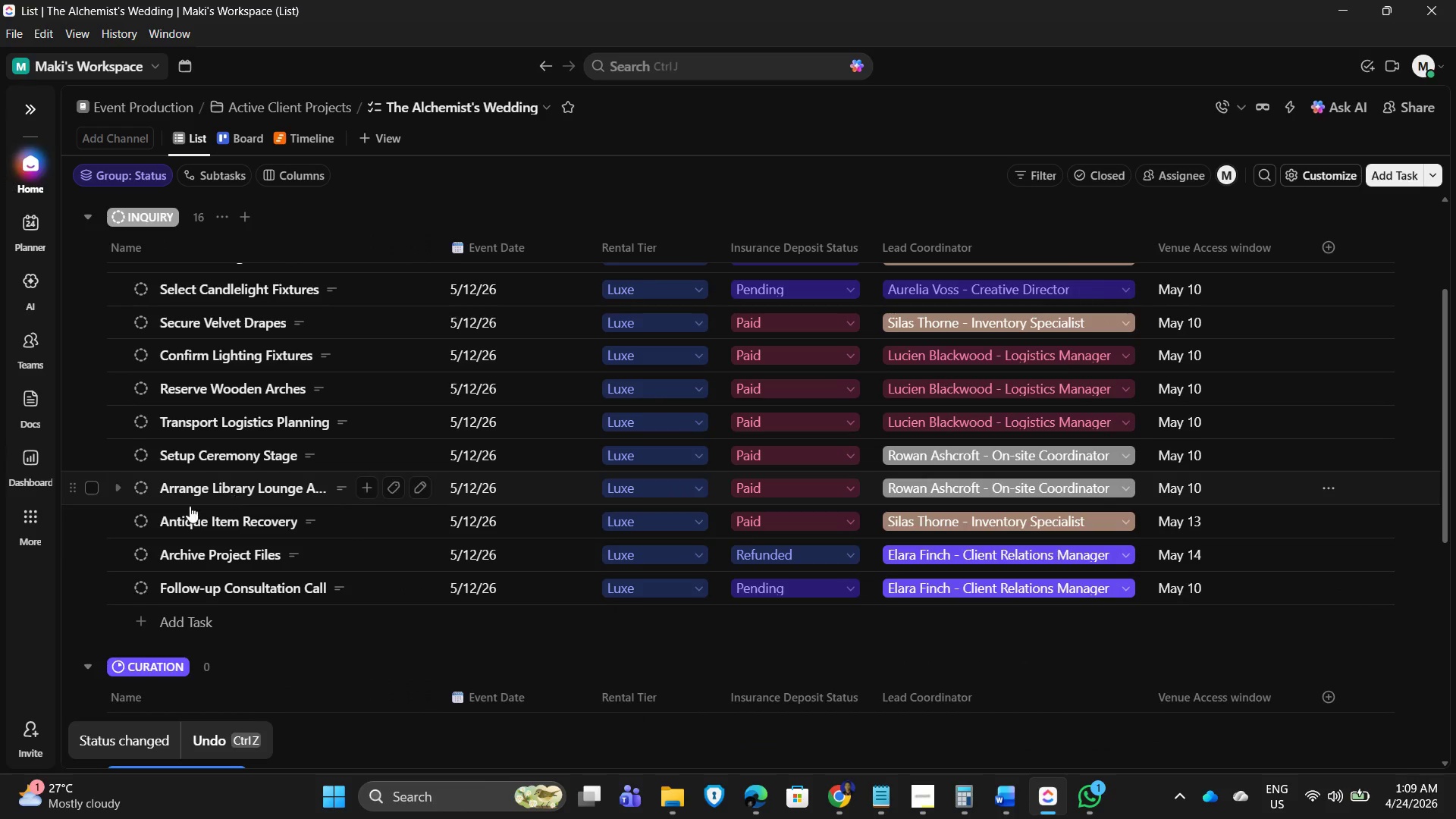 
left_click_drag(start_coordinate=[75, 584], to_coordinate=[58, 295])
 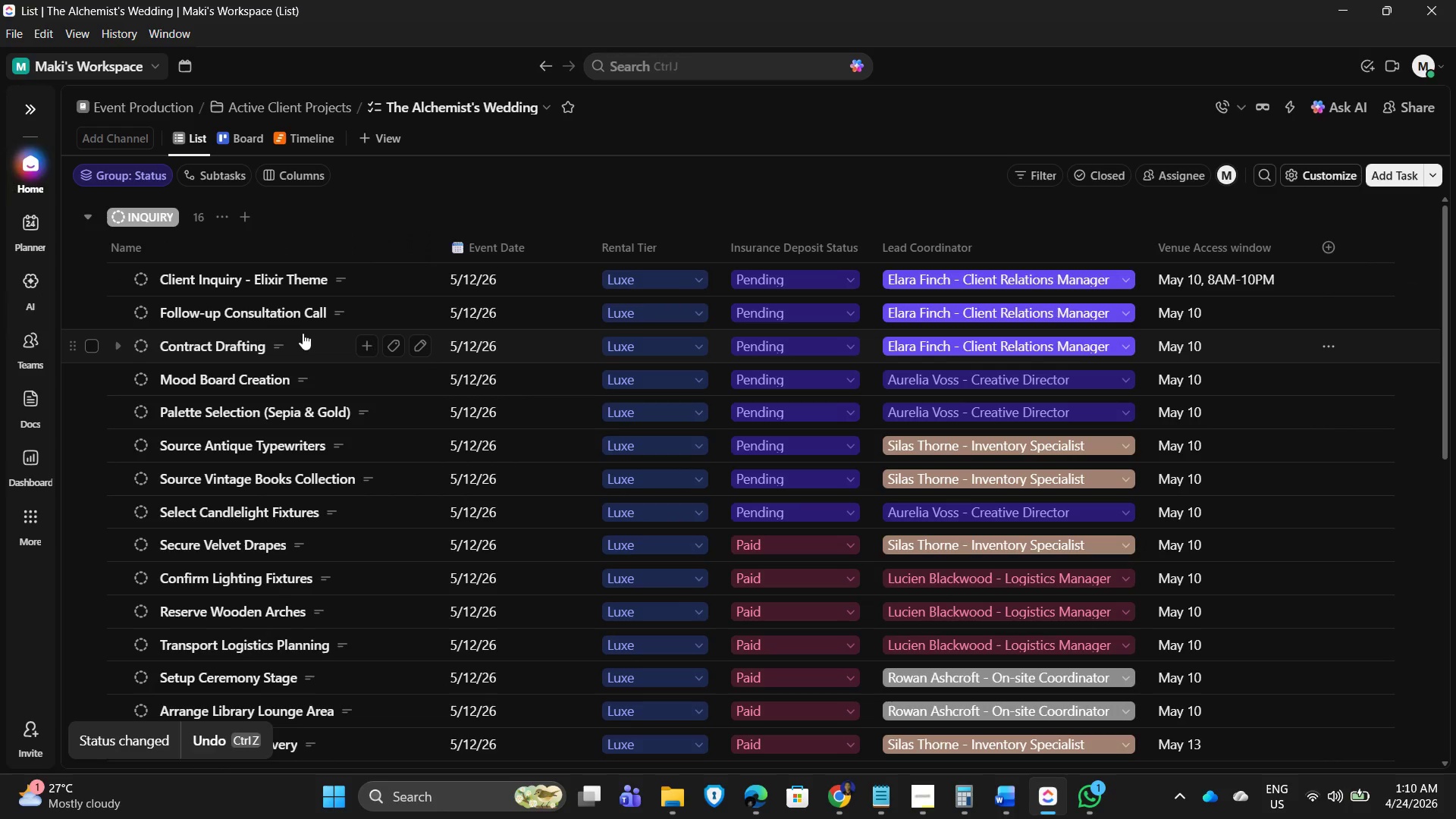 
scroll: coordinate [226, 364], scroll_direction: up, amount: 11.0
 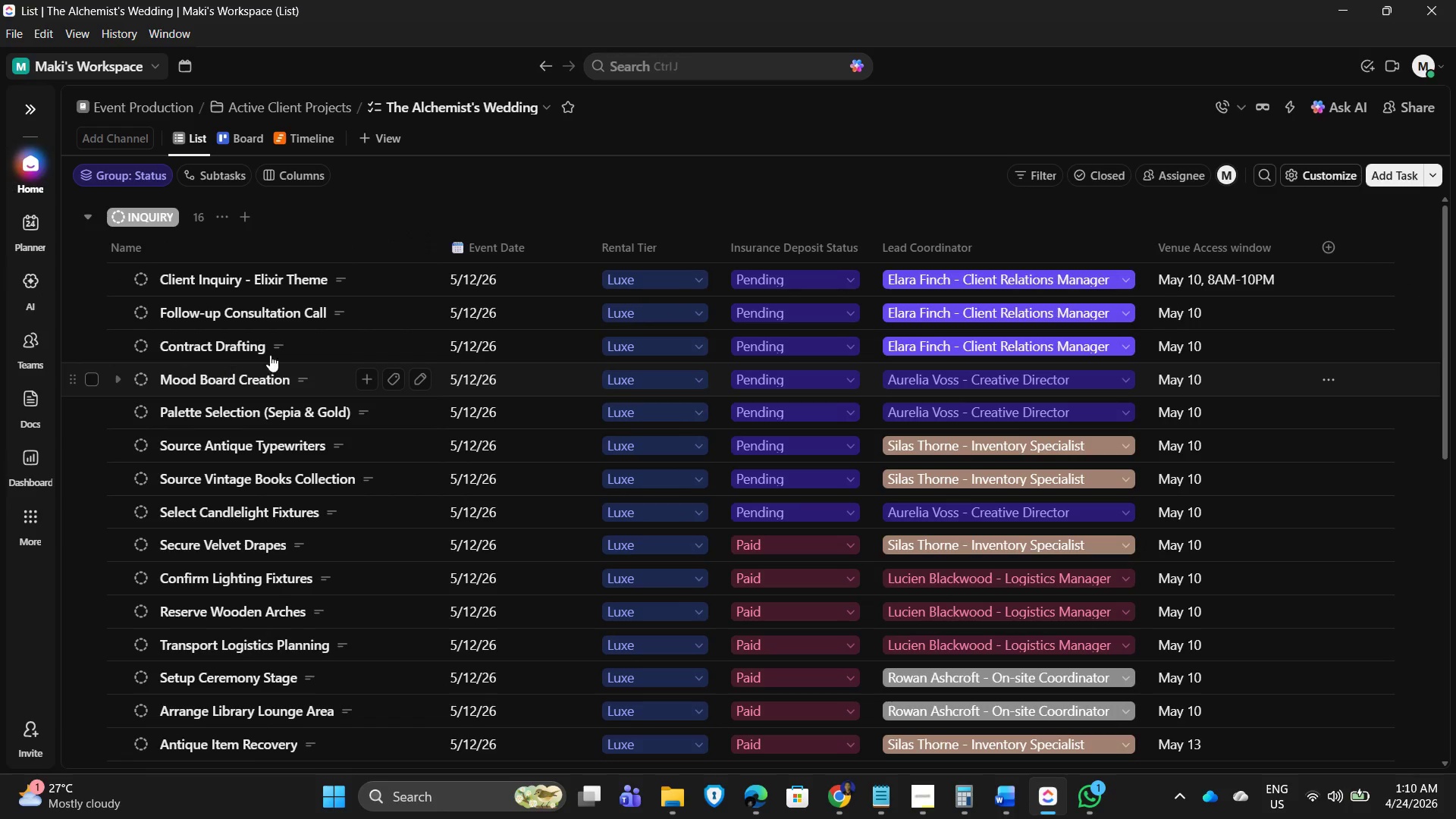 
mouse_move([356, 273])
 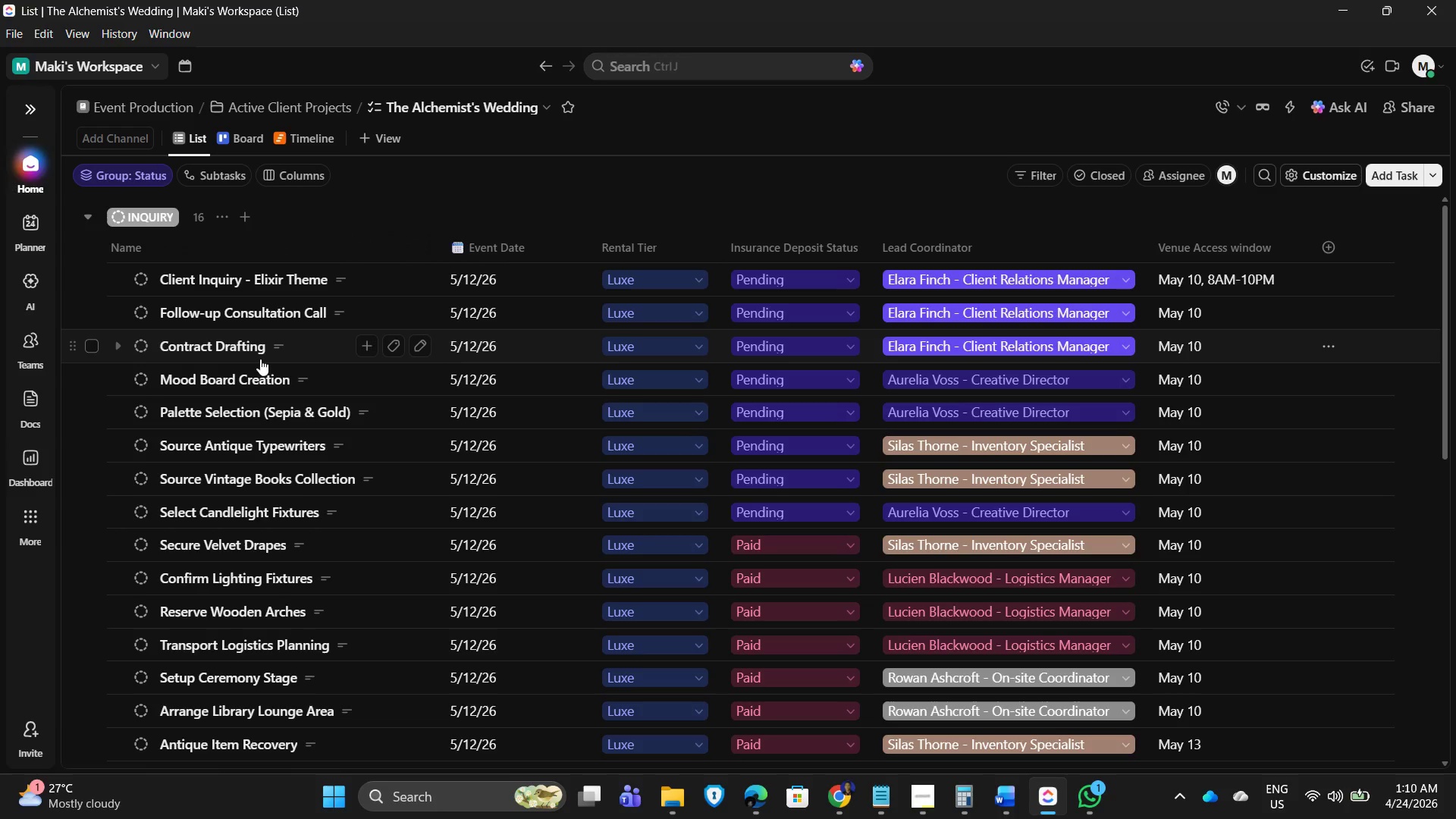 
wait(7.77)
 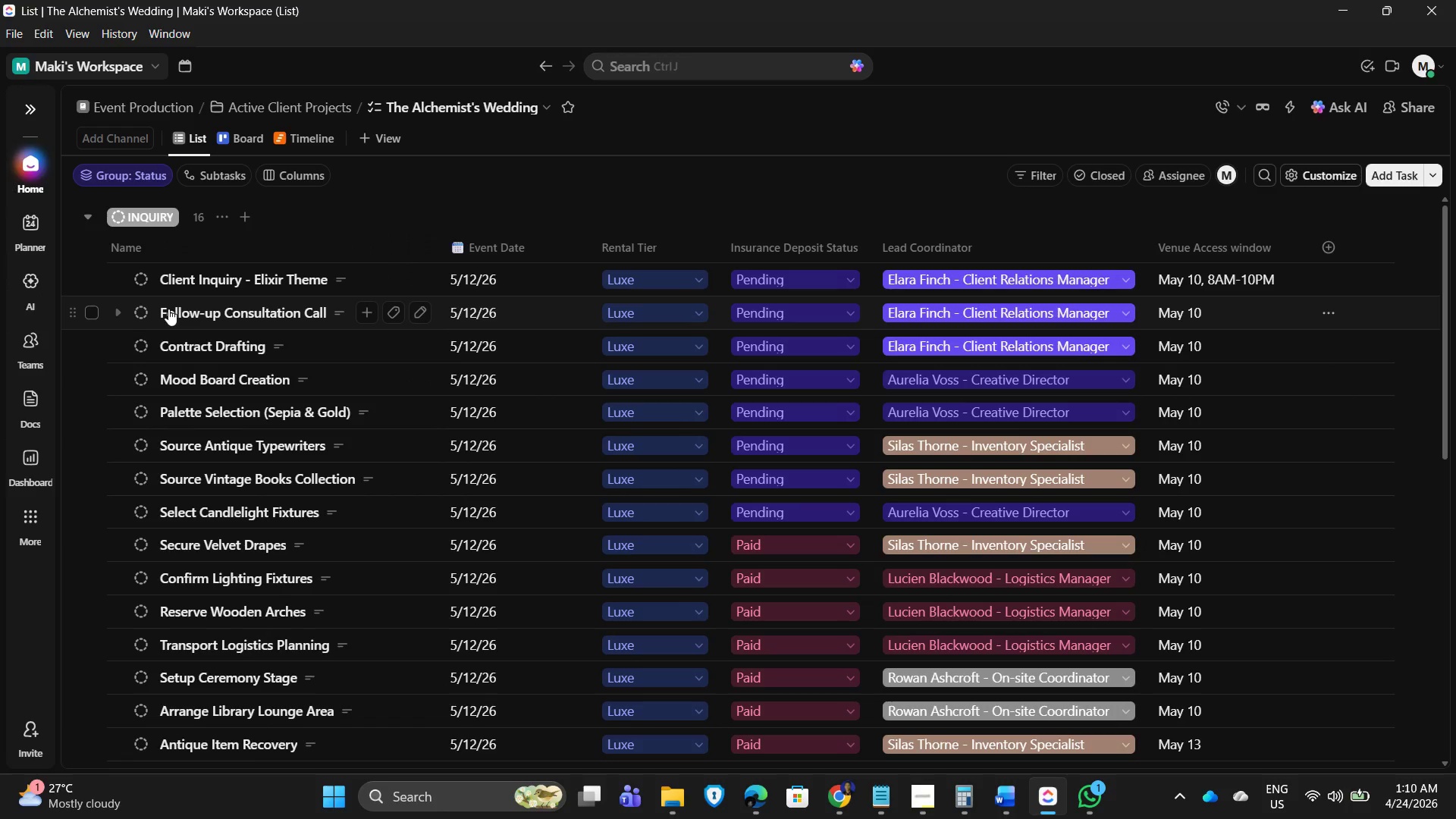 
left_click([149, 379])
 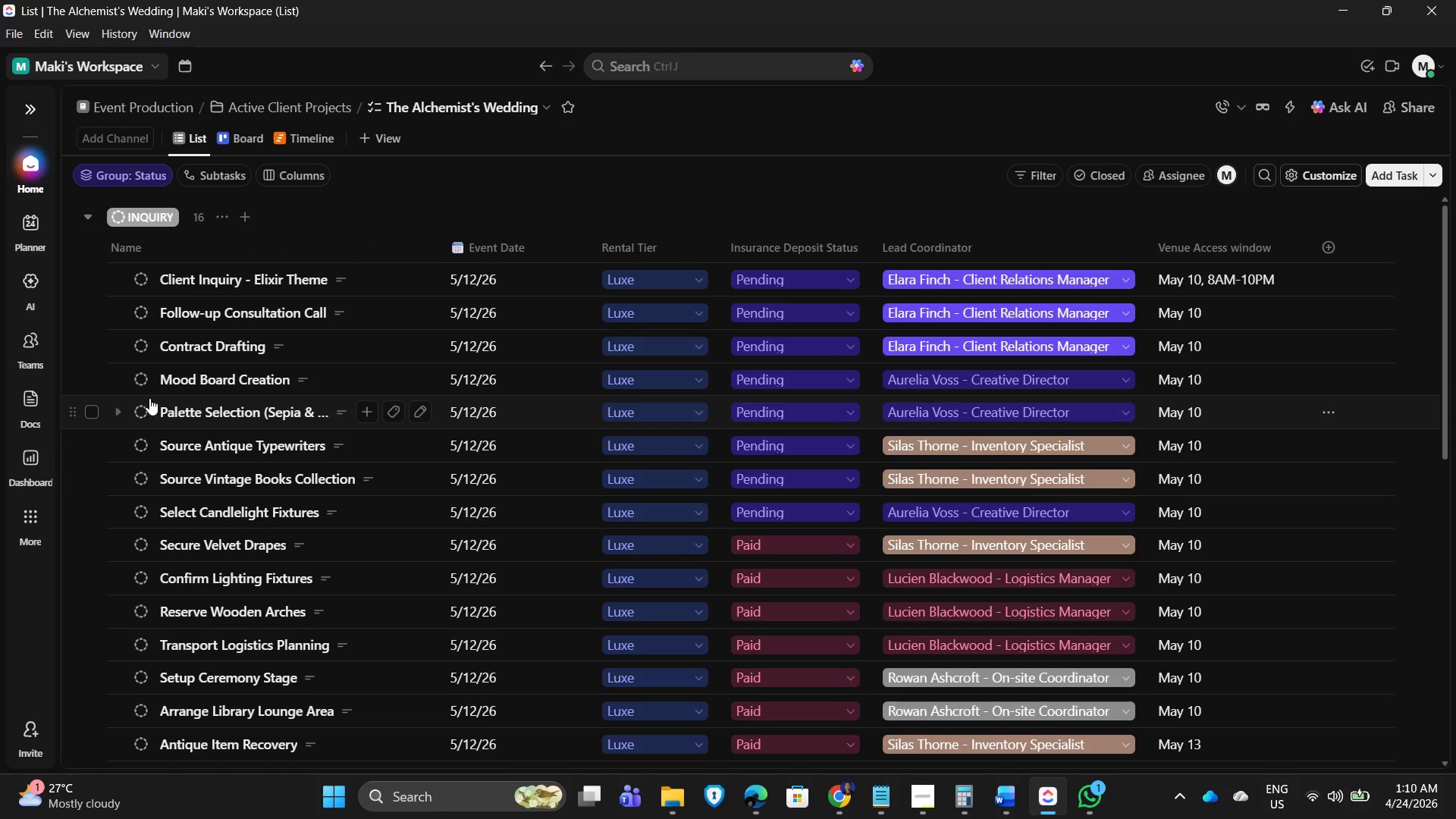 
left_click([146, 383])
 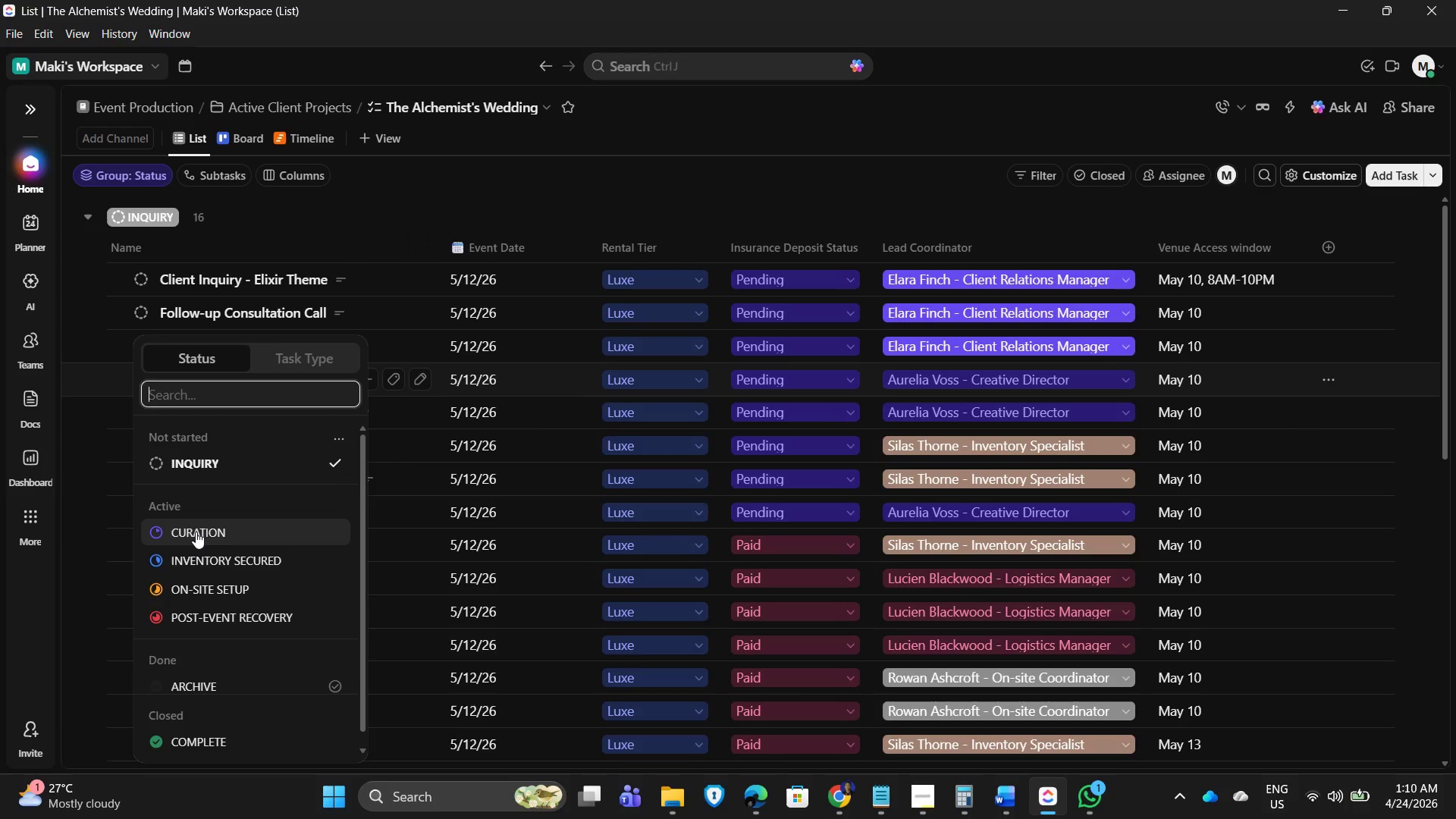 
left_click([196, 532])
 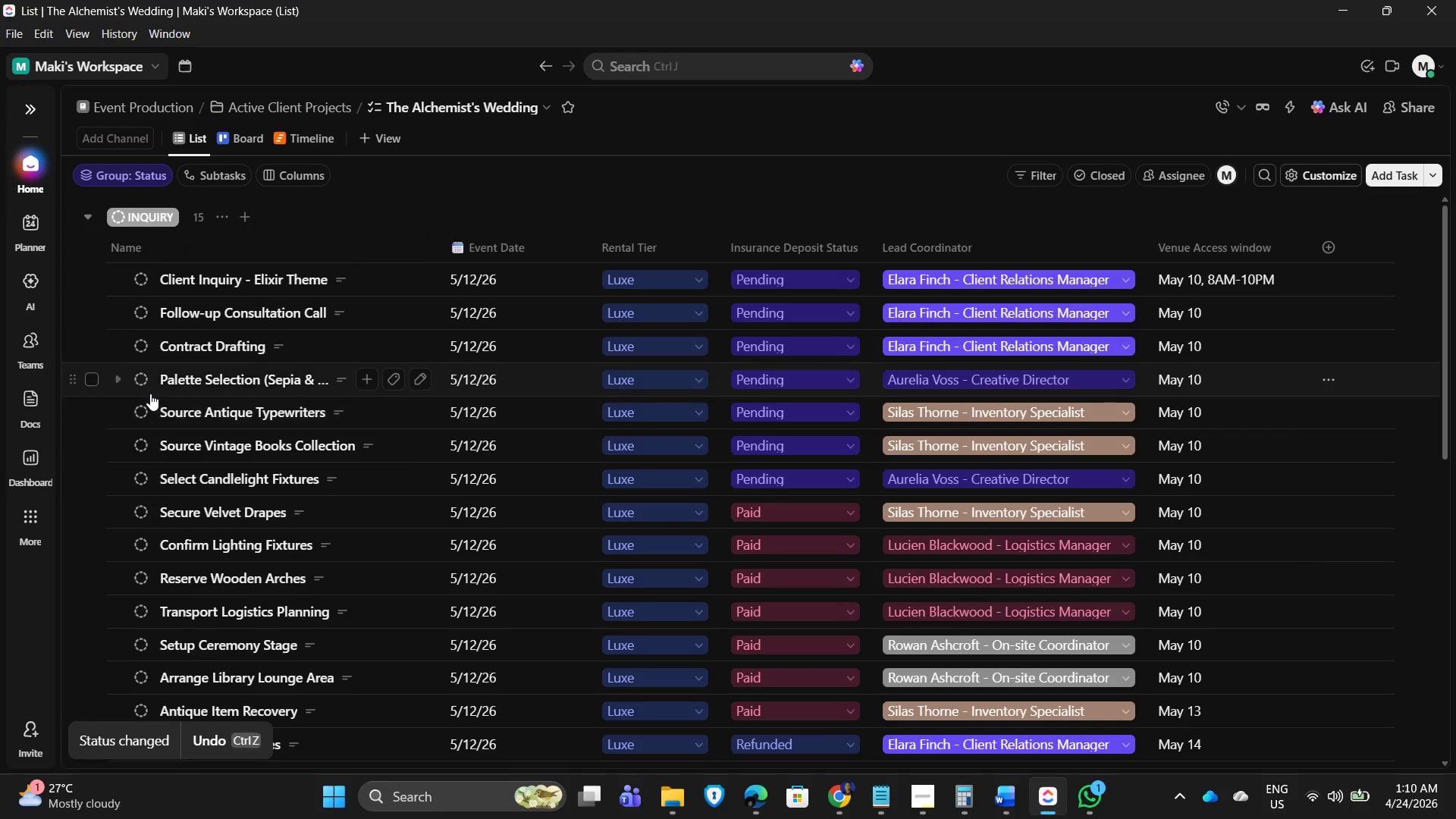 
left_click([143, 380])
 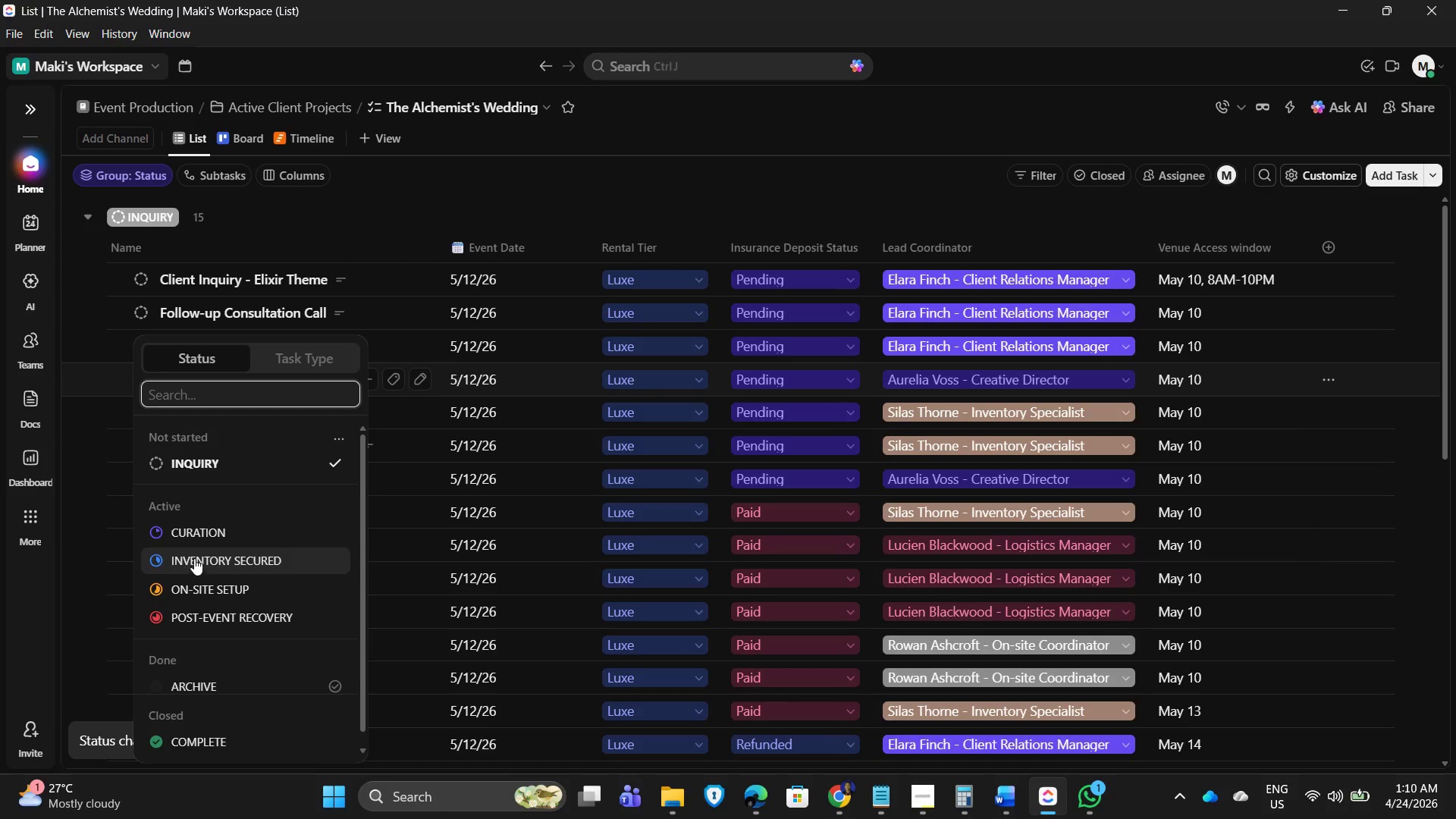 
left_click([194, 531])
 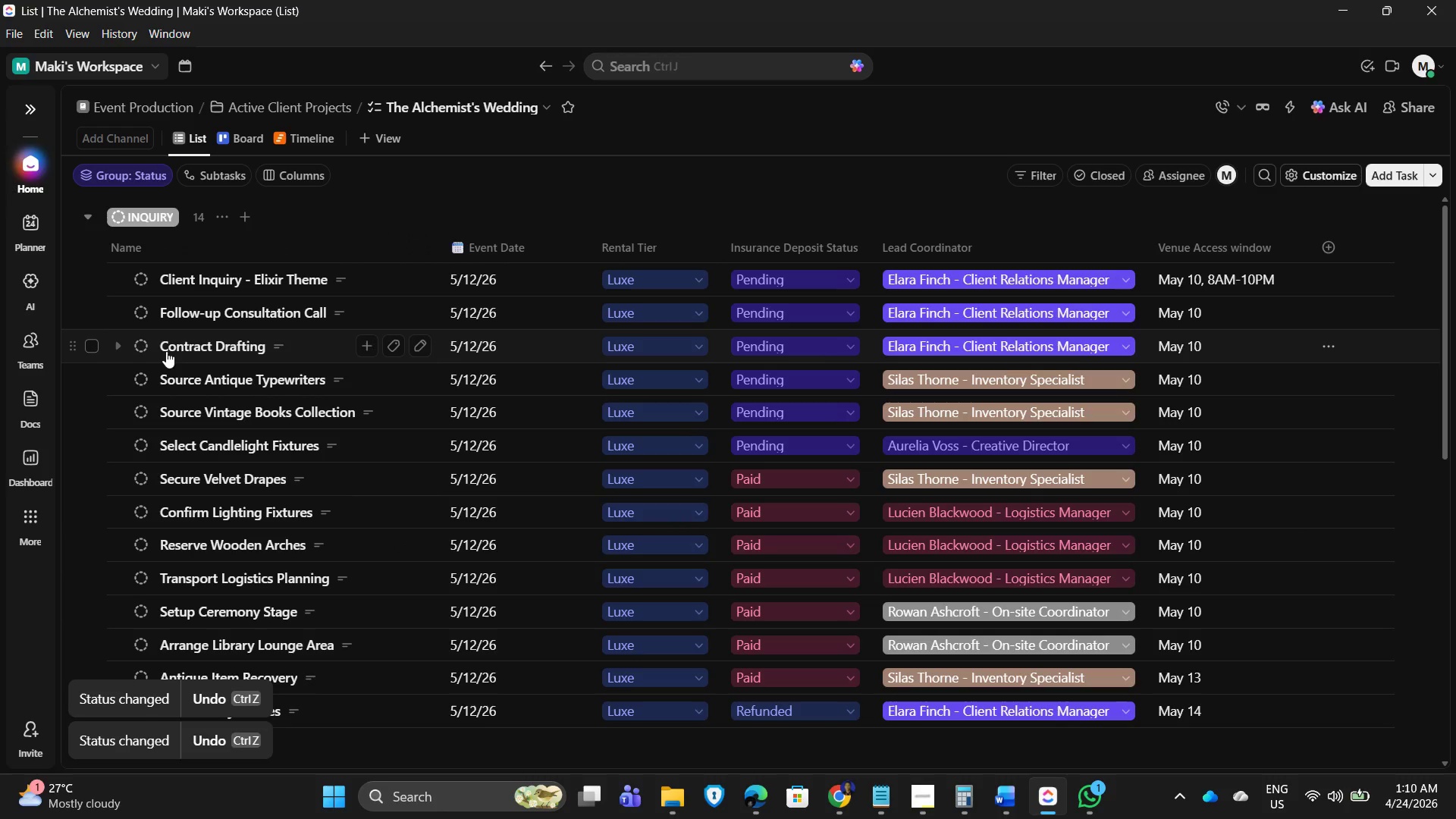 
wait(6.06)
 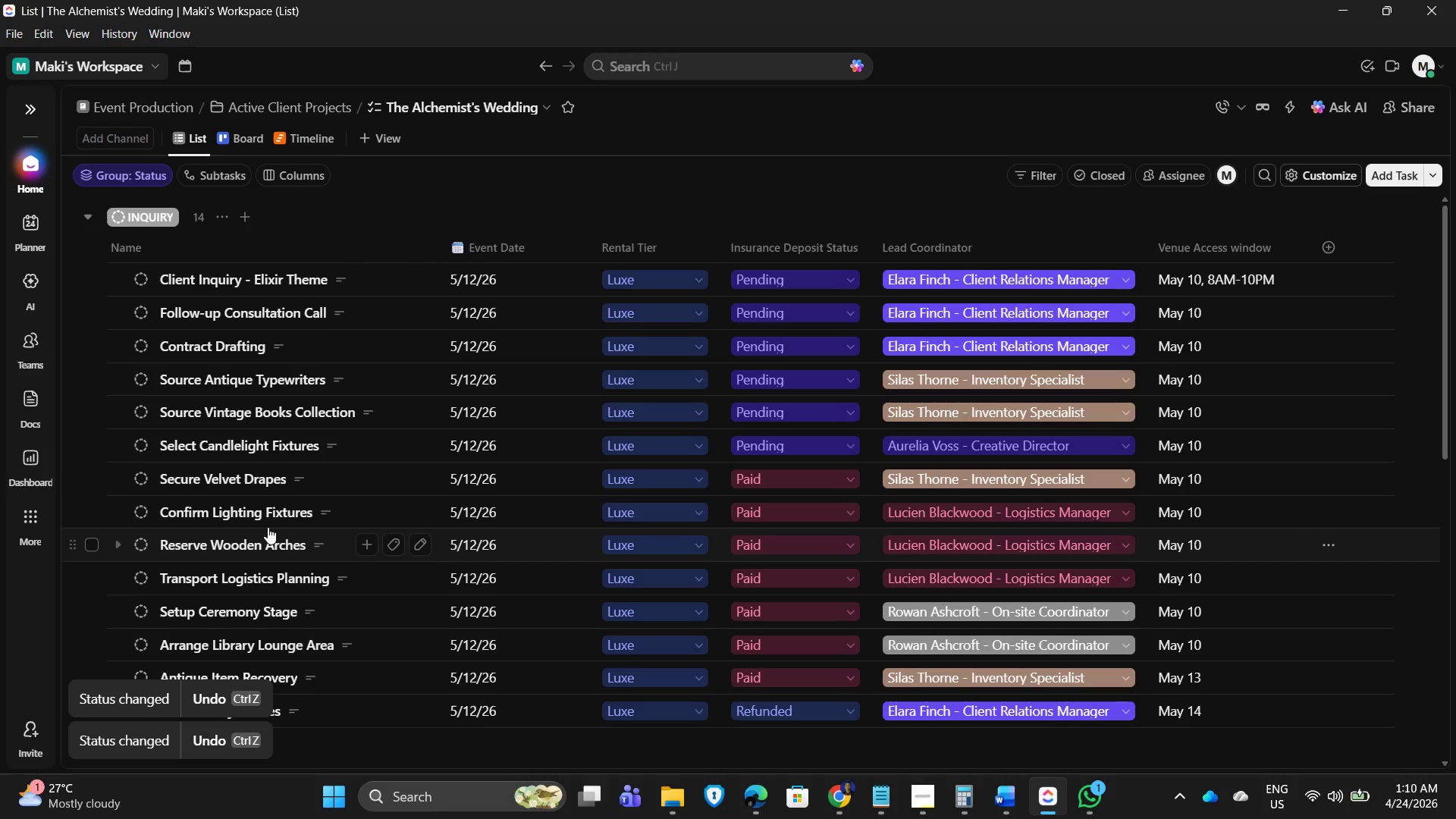 
left_click([142, 381])
 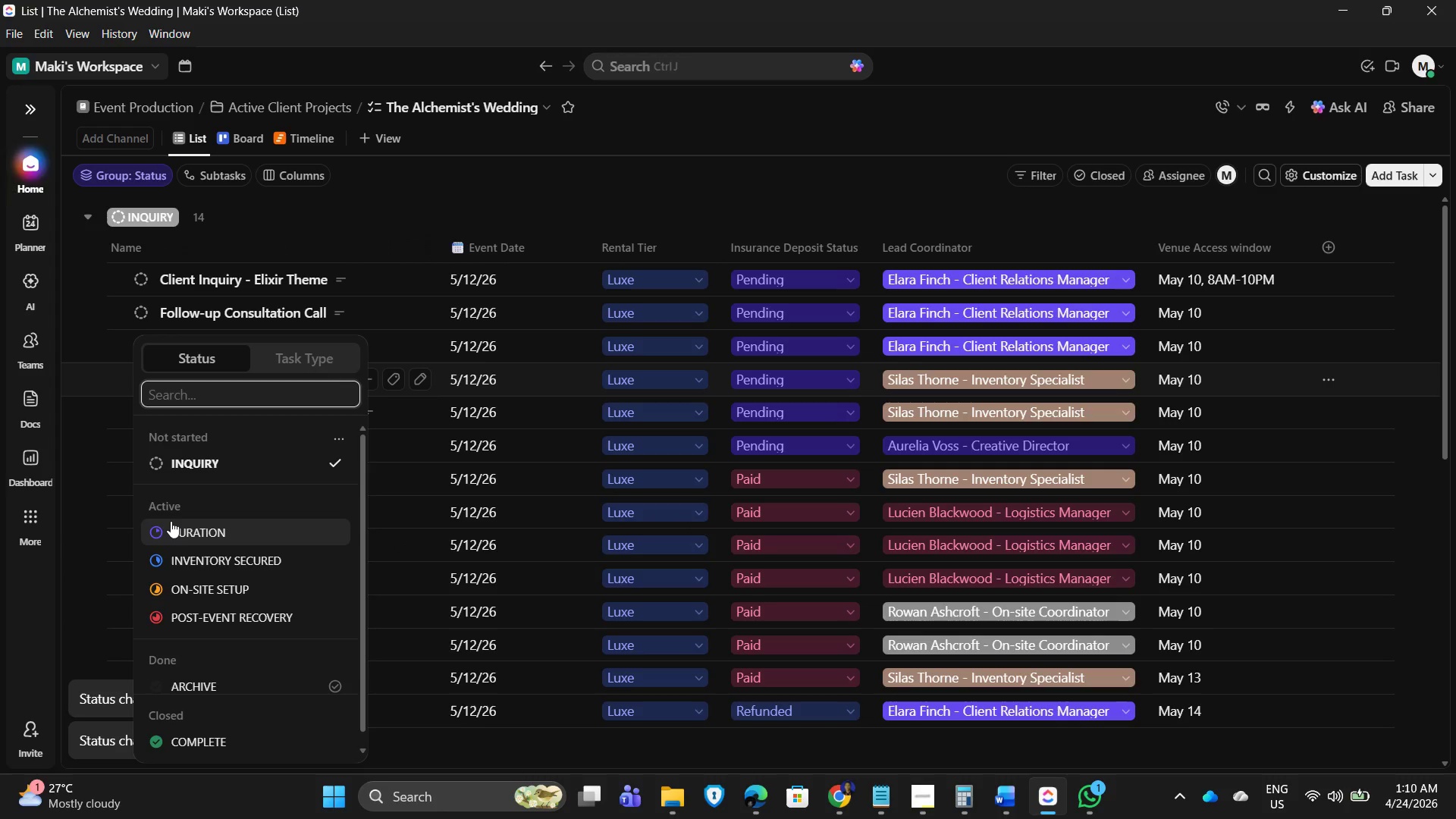 
left_click([171, 522])
 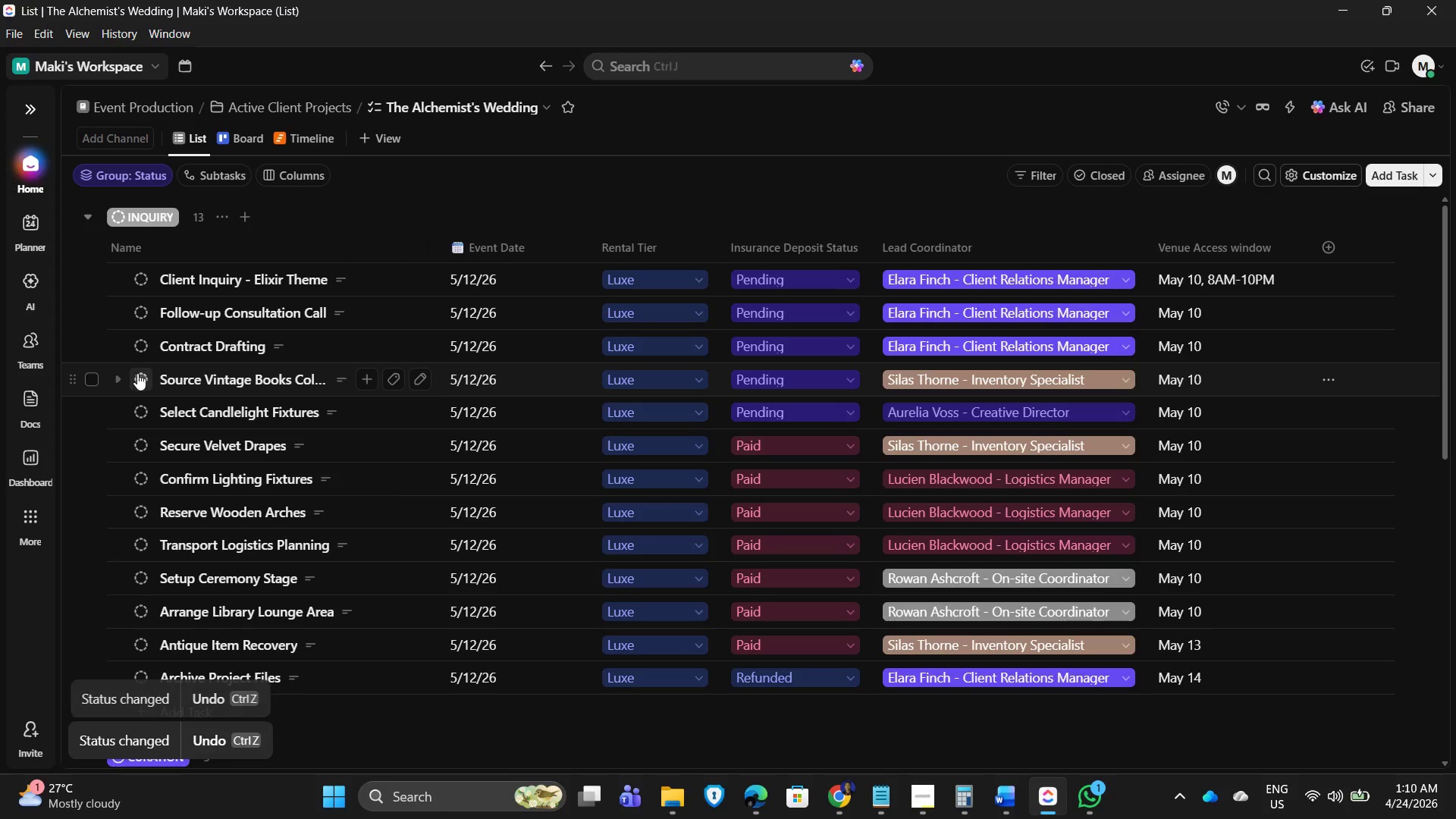 
left_click([142, 379])
 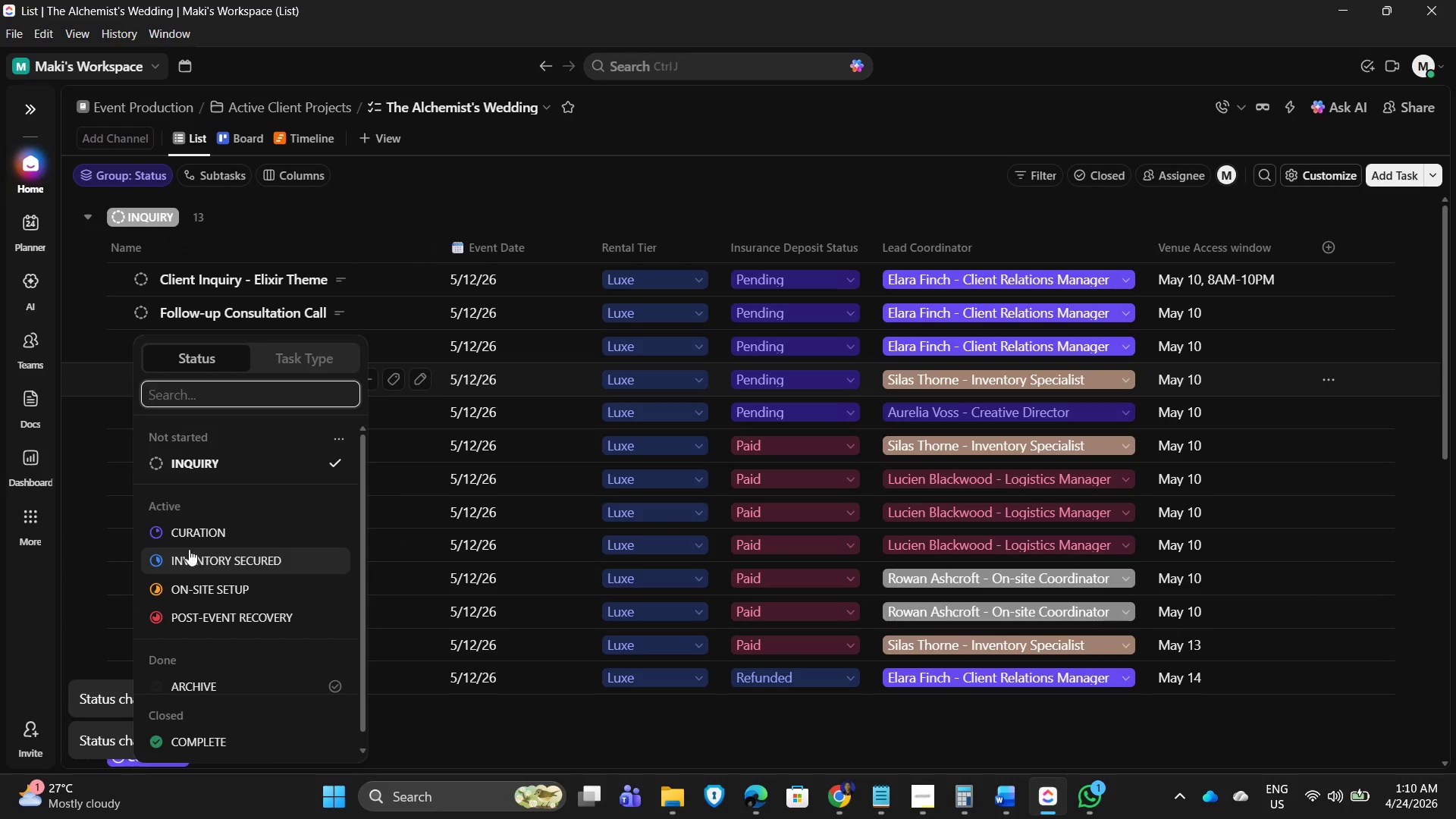 
left_click([184, 529])
 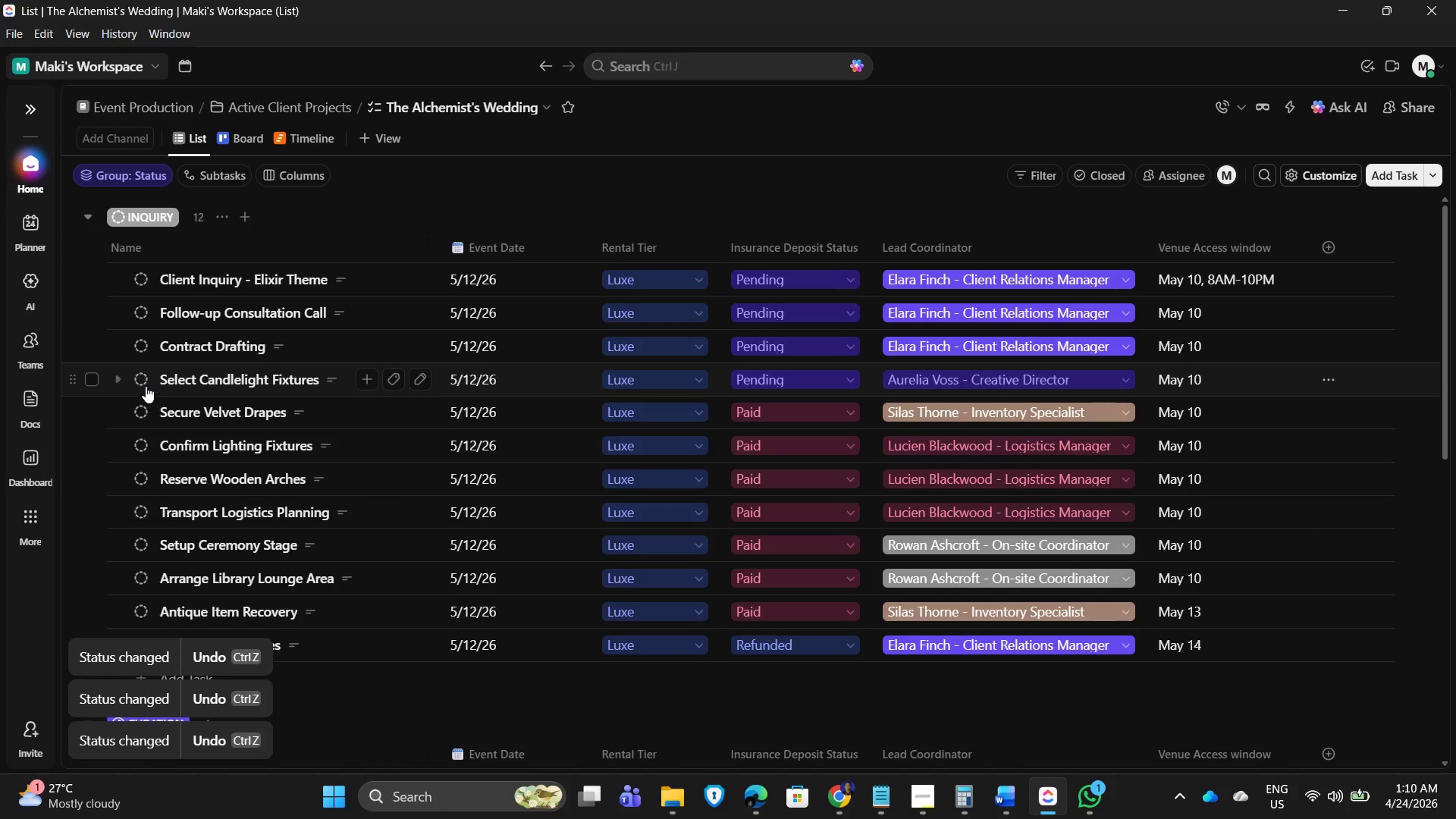 
left_click([142, 381])
 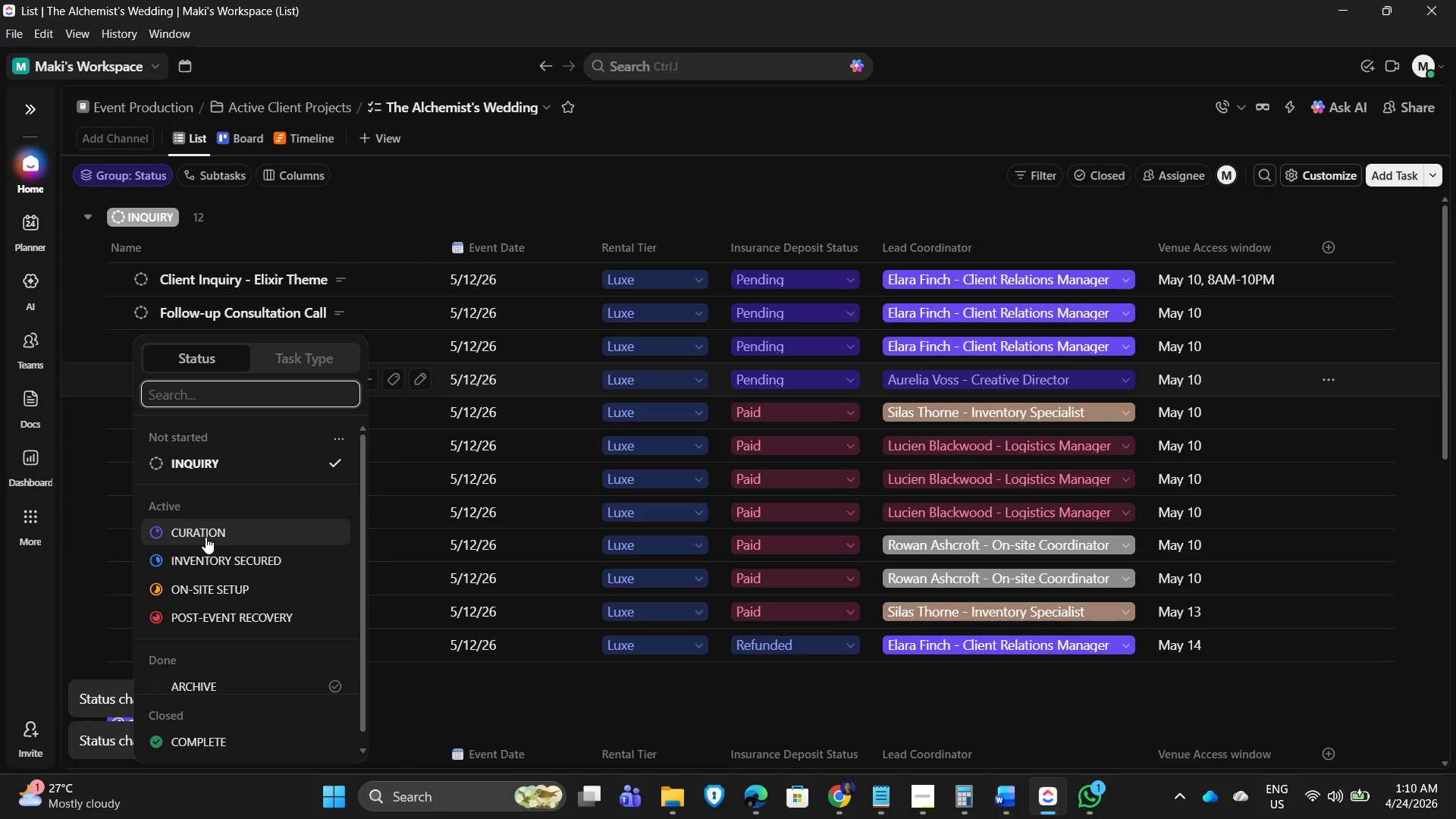 
left_click([206, 537])
 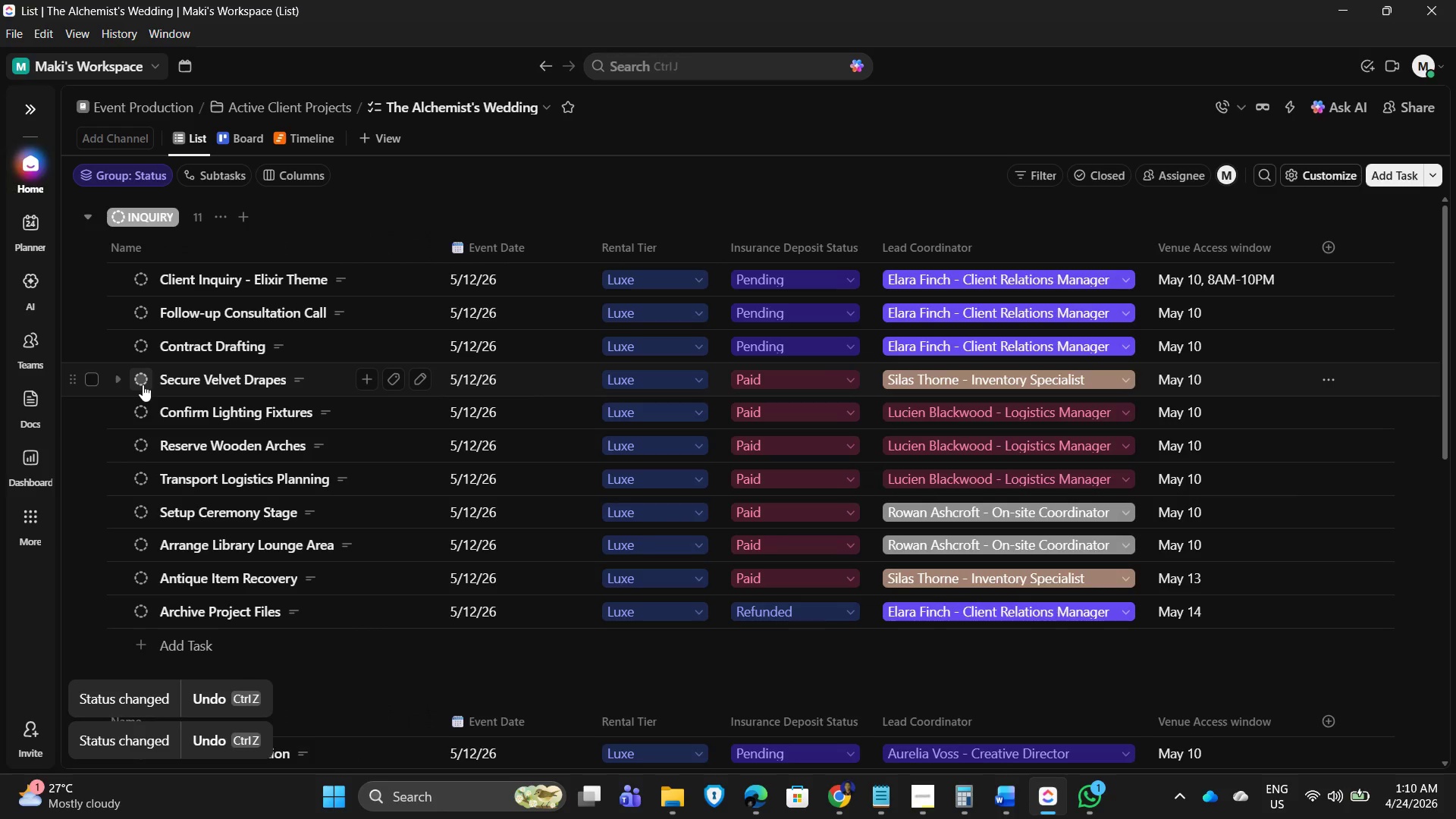 
wait(7.48)
 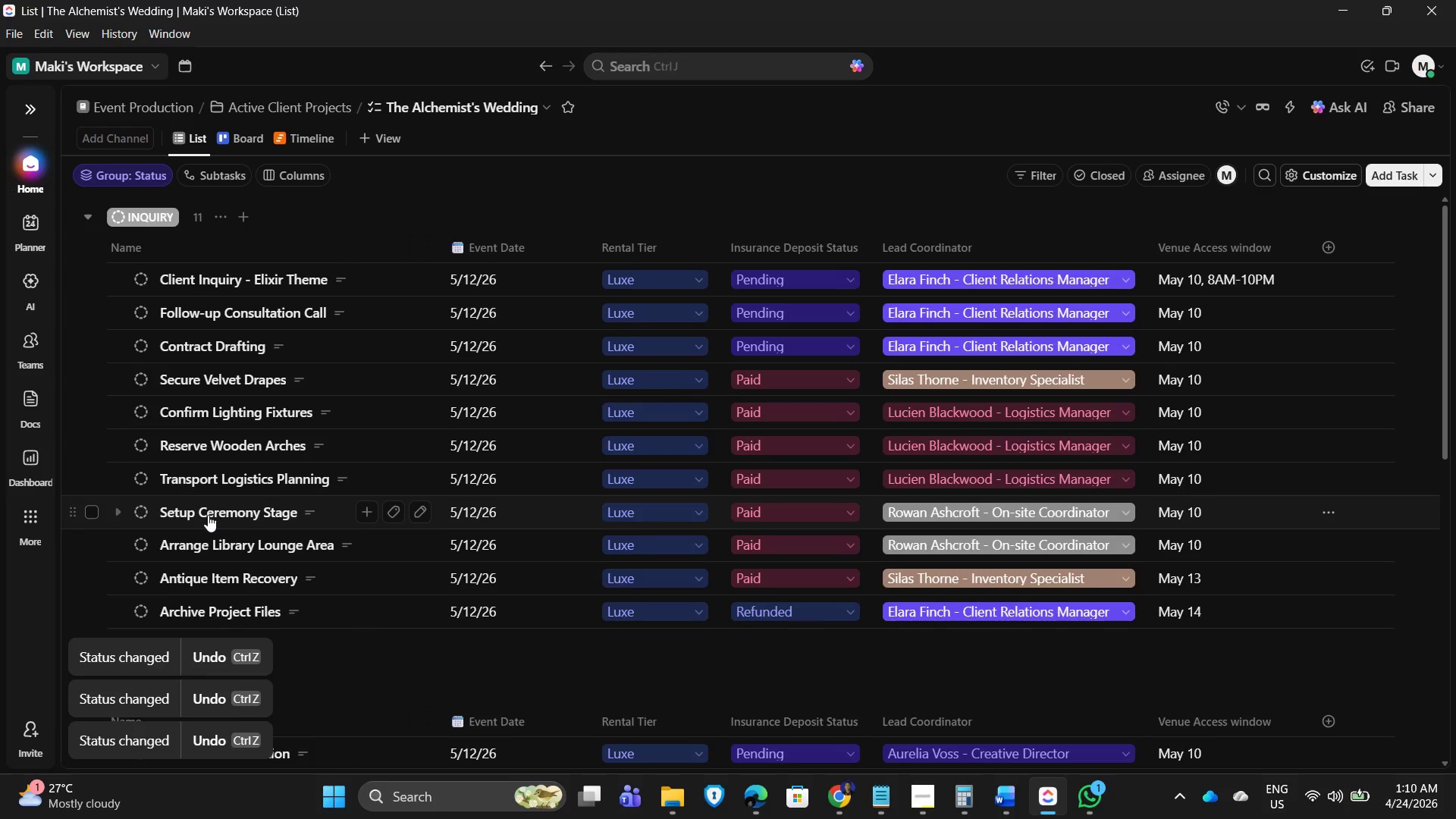 
left_click([194, 560])
 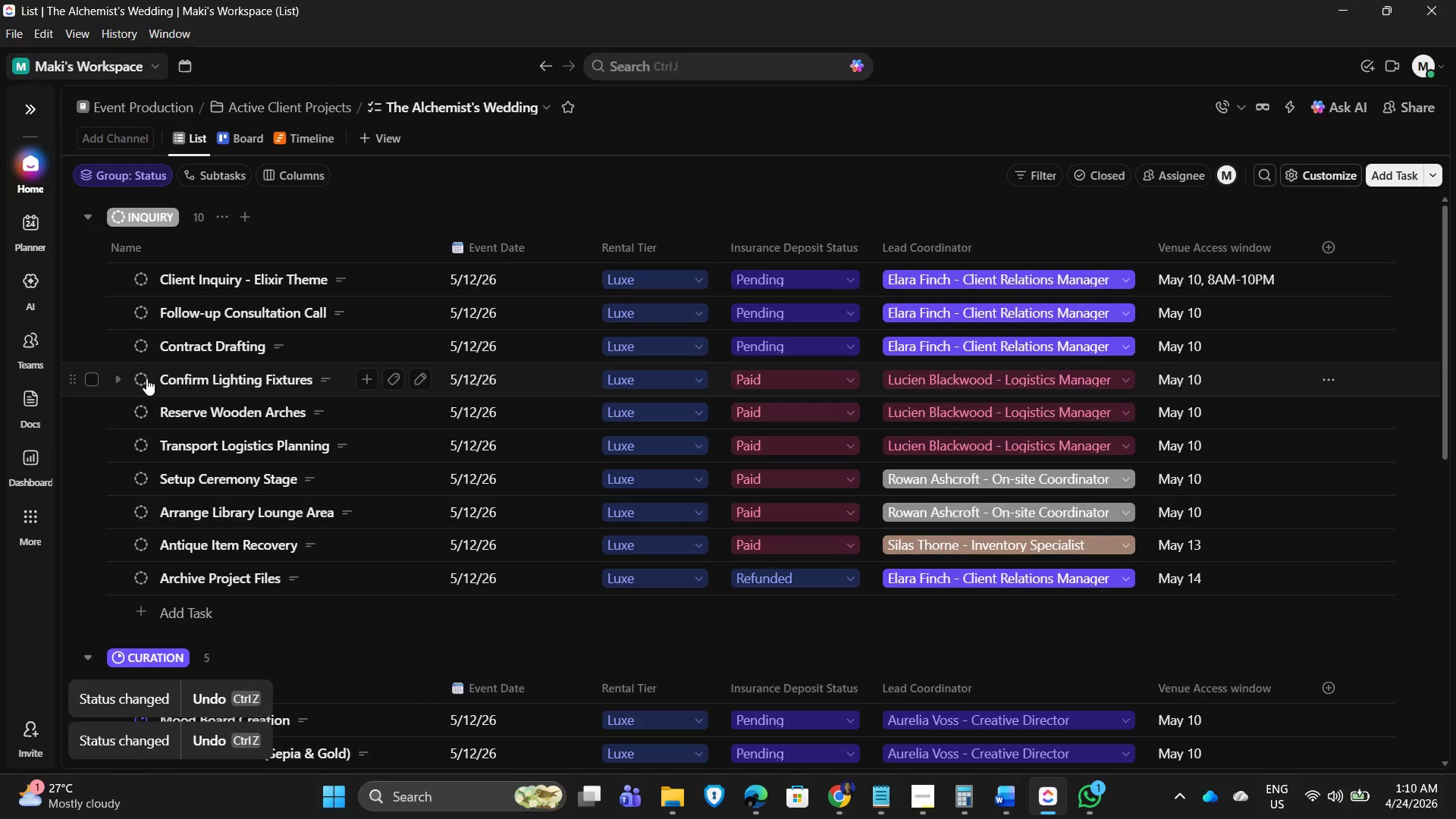 
left_click([143, 381])
 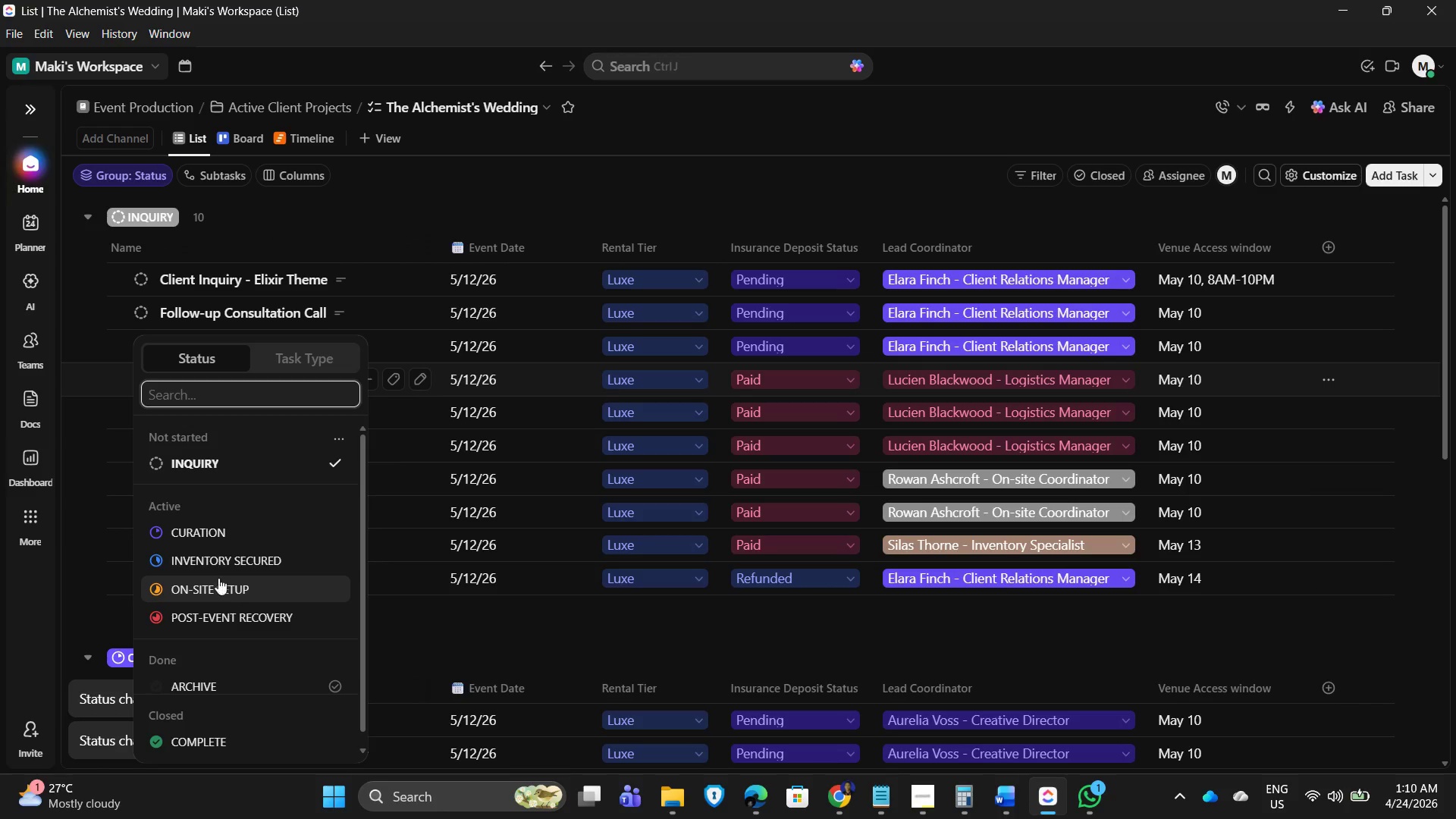 
left_click([218, 563])
 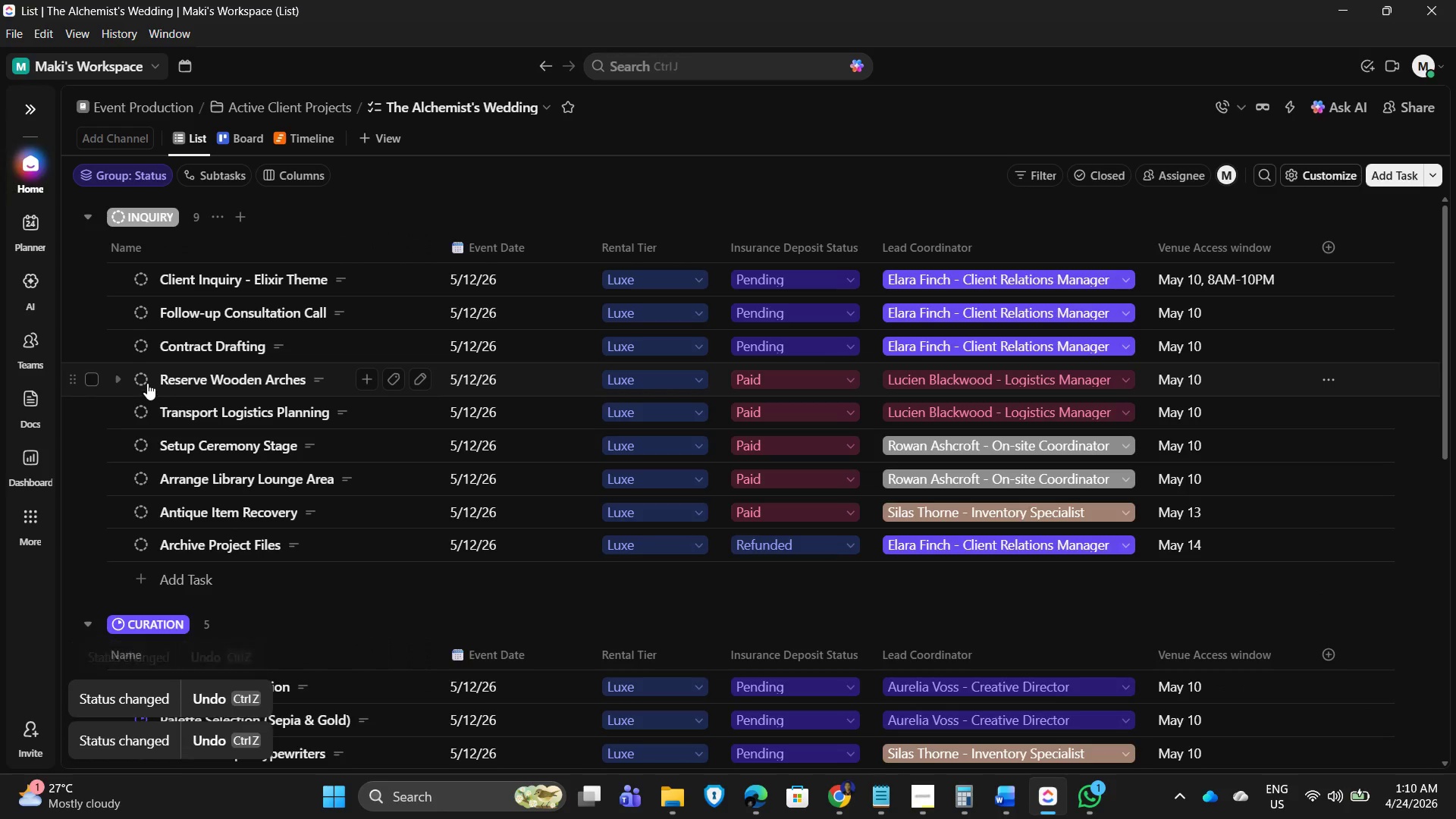 
left_click([138, 377])
 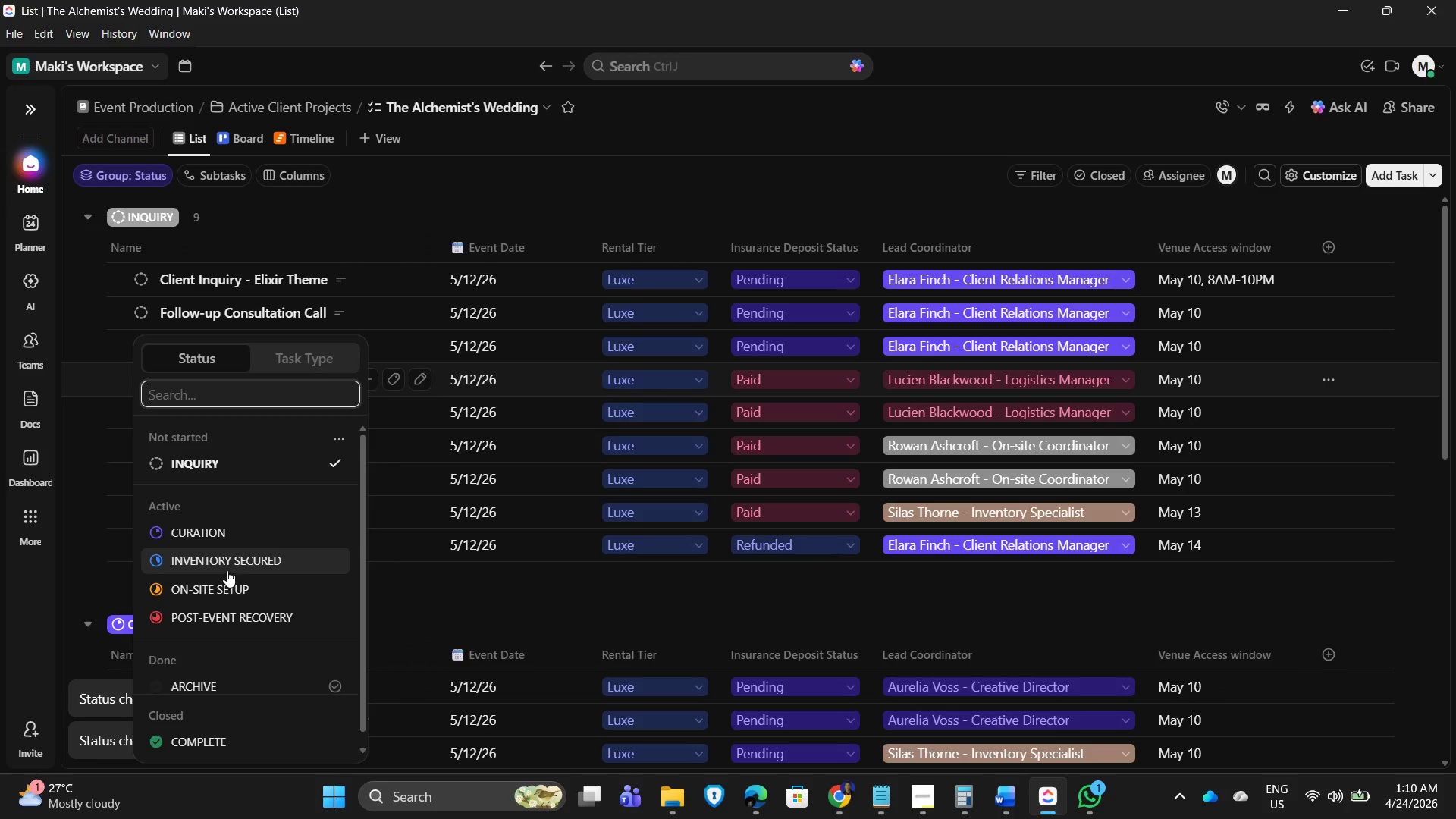 
left_click([231, 557])
 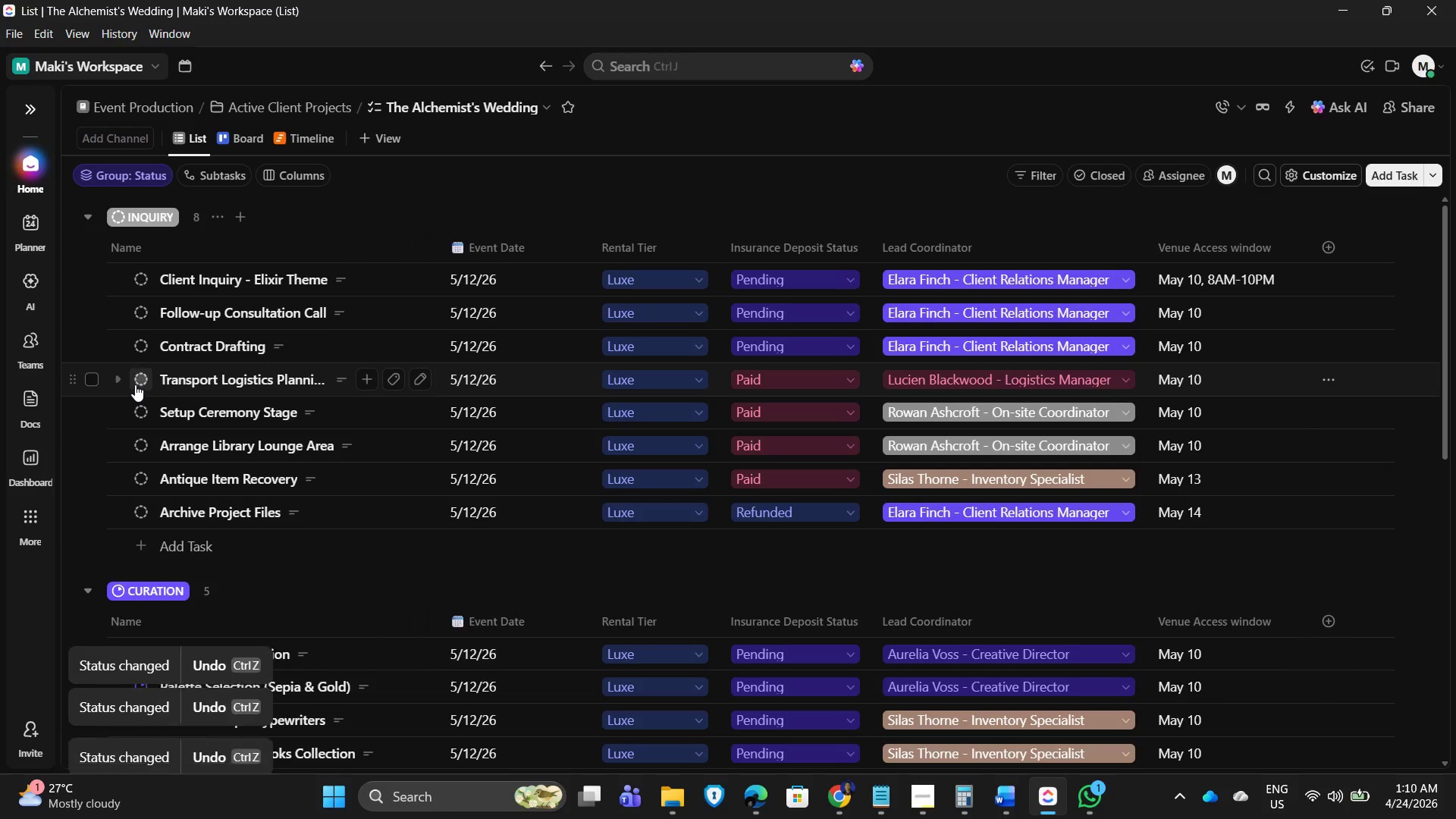 
left_click([137, 380])
 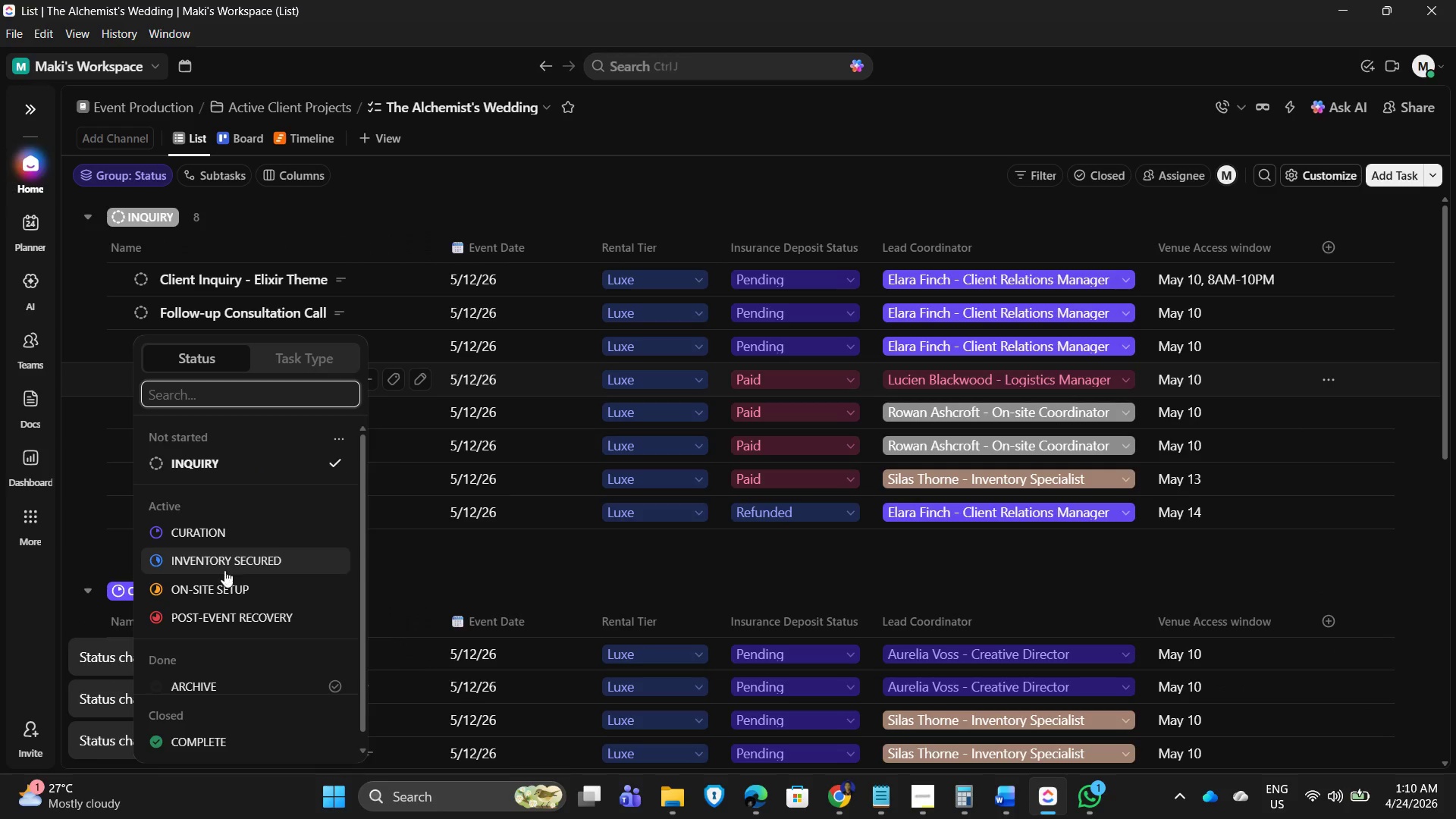 
left_click([229, 558])
 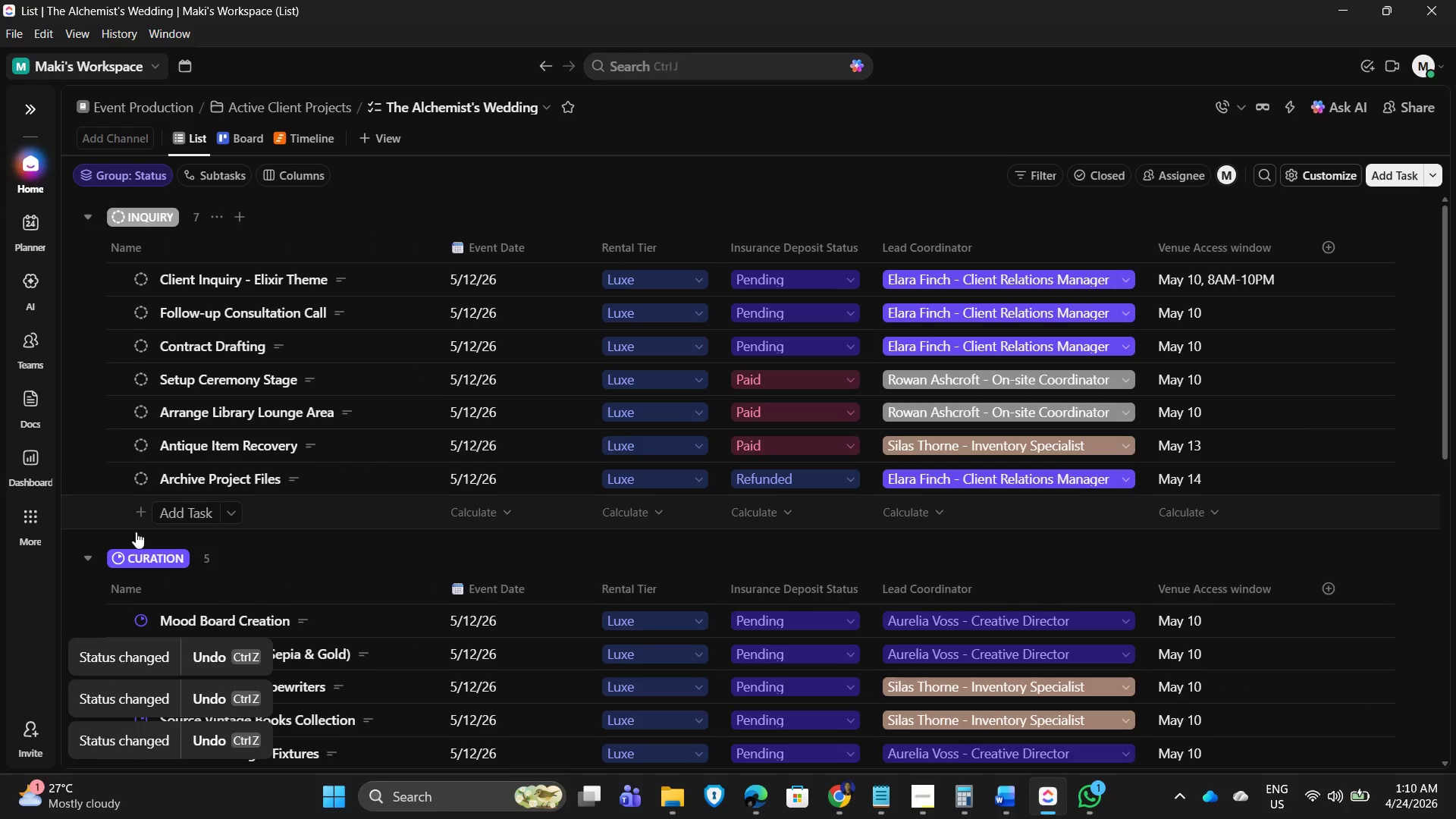 
wait(6.17)
 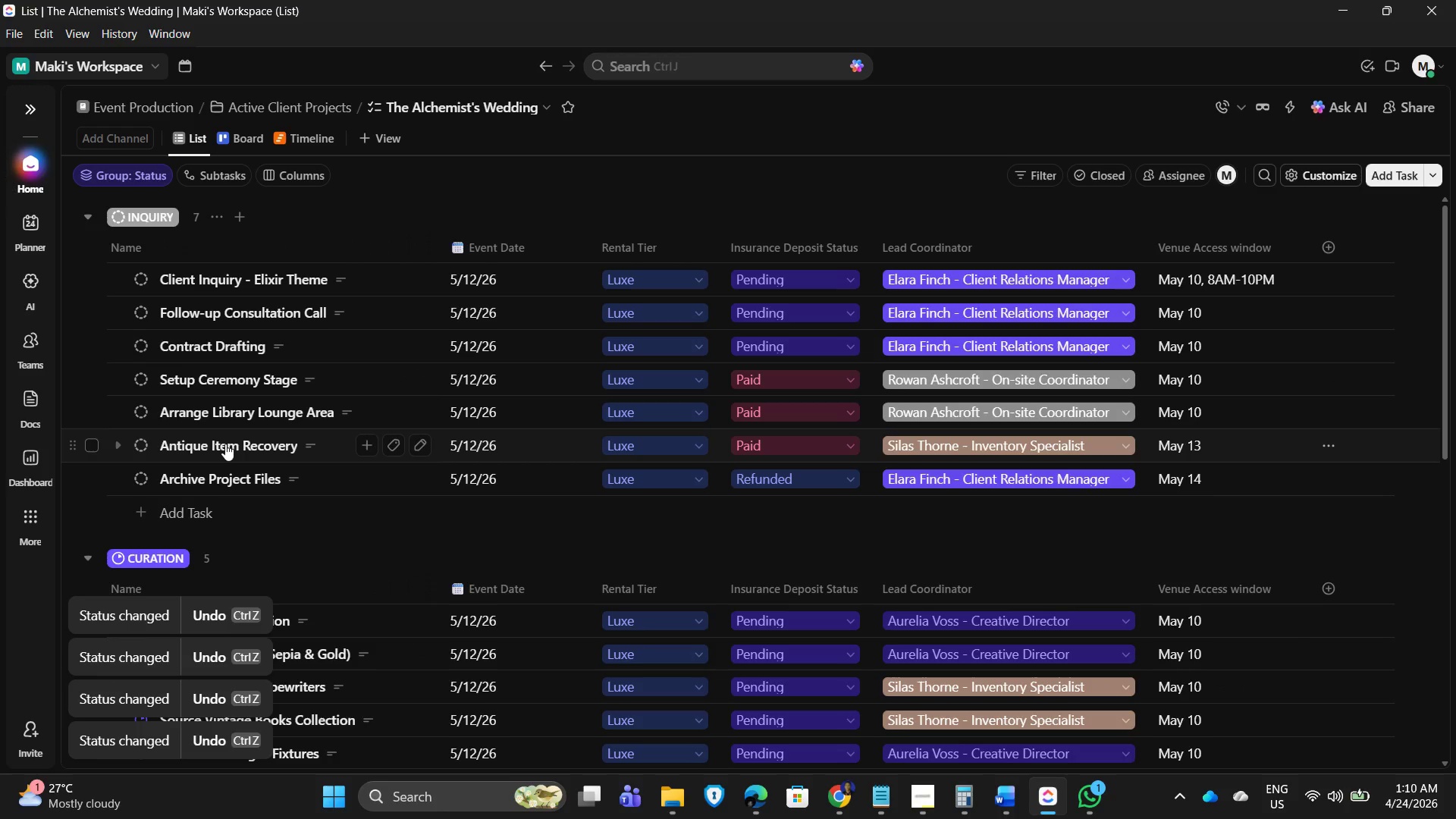 
left_click([140, 381])
 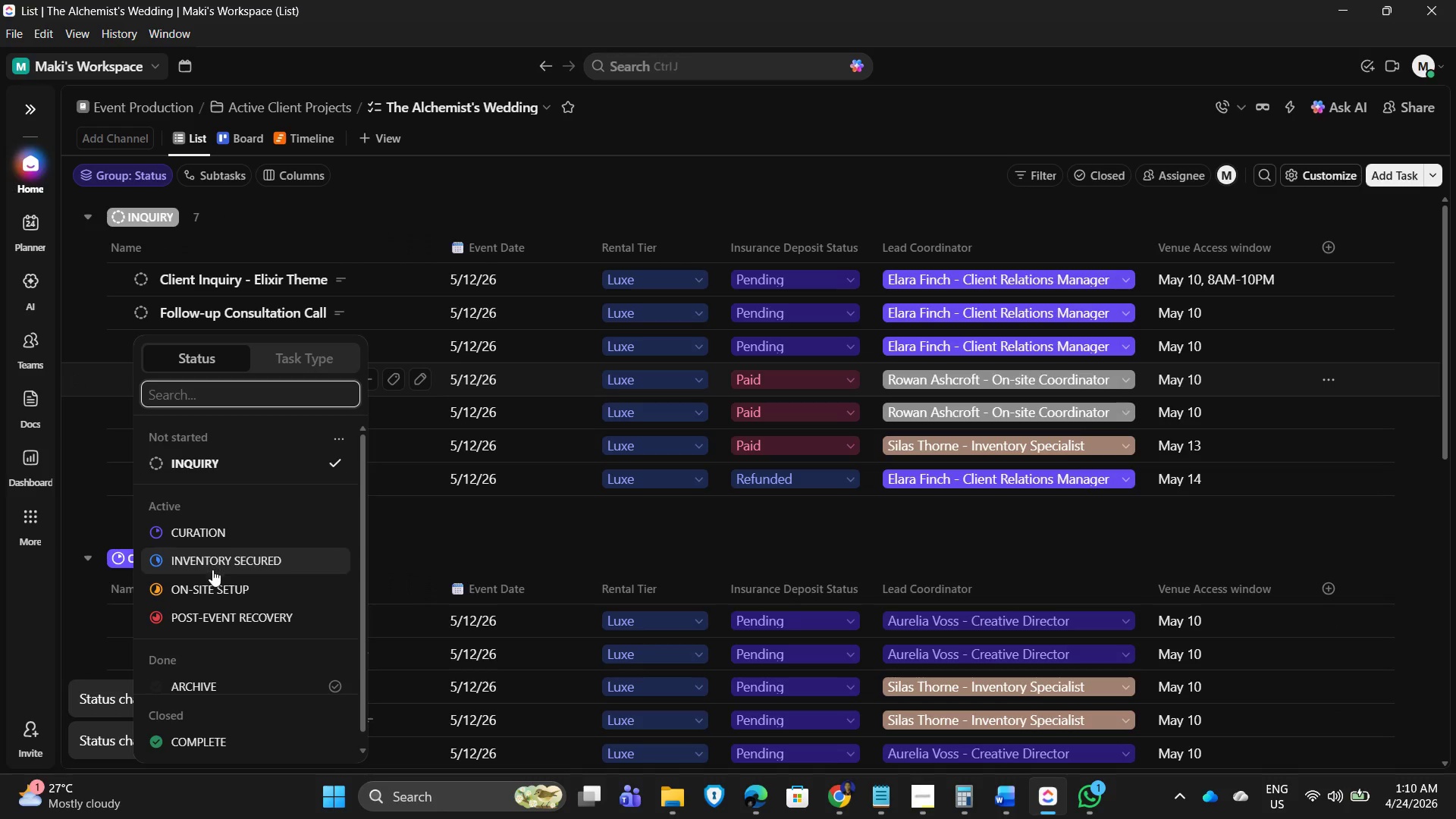 
left_click([213, 582])
 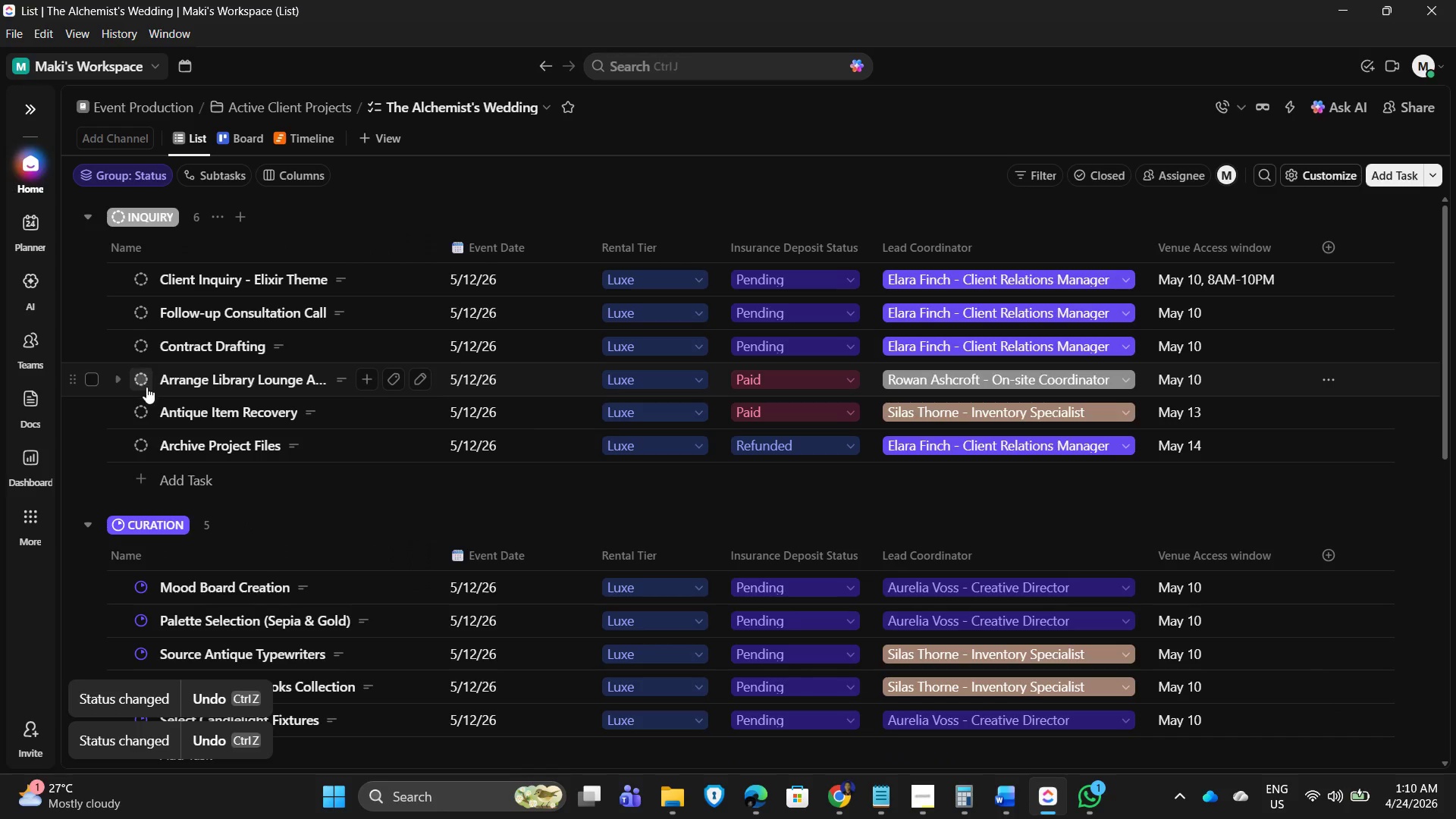 
left_click([143, 379])
 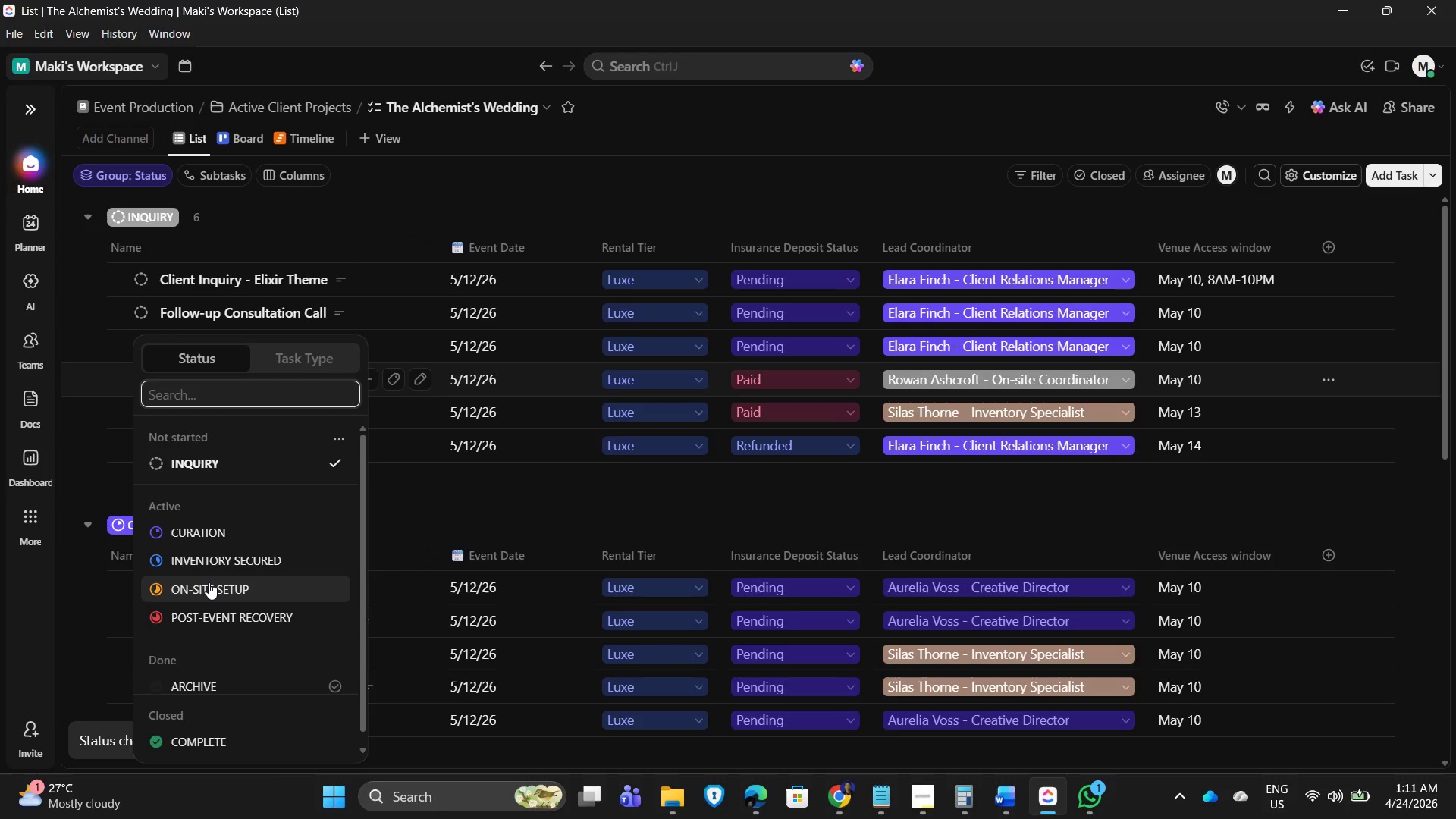 
left_click([209, 582])
 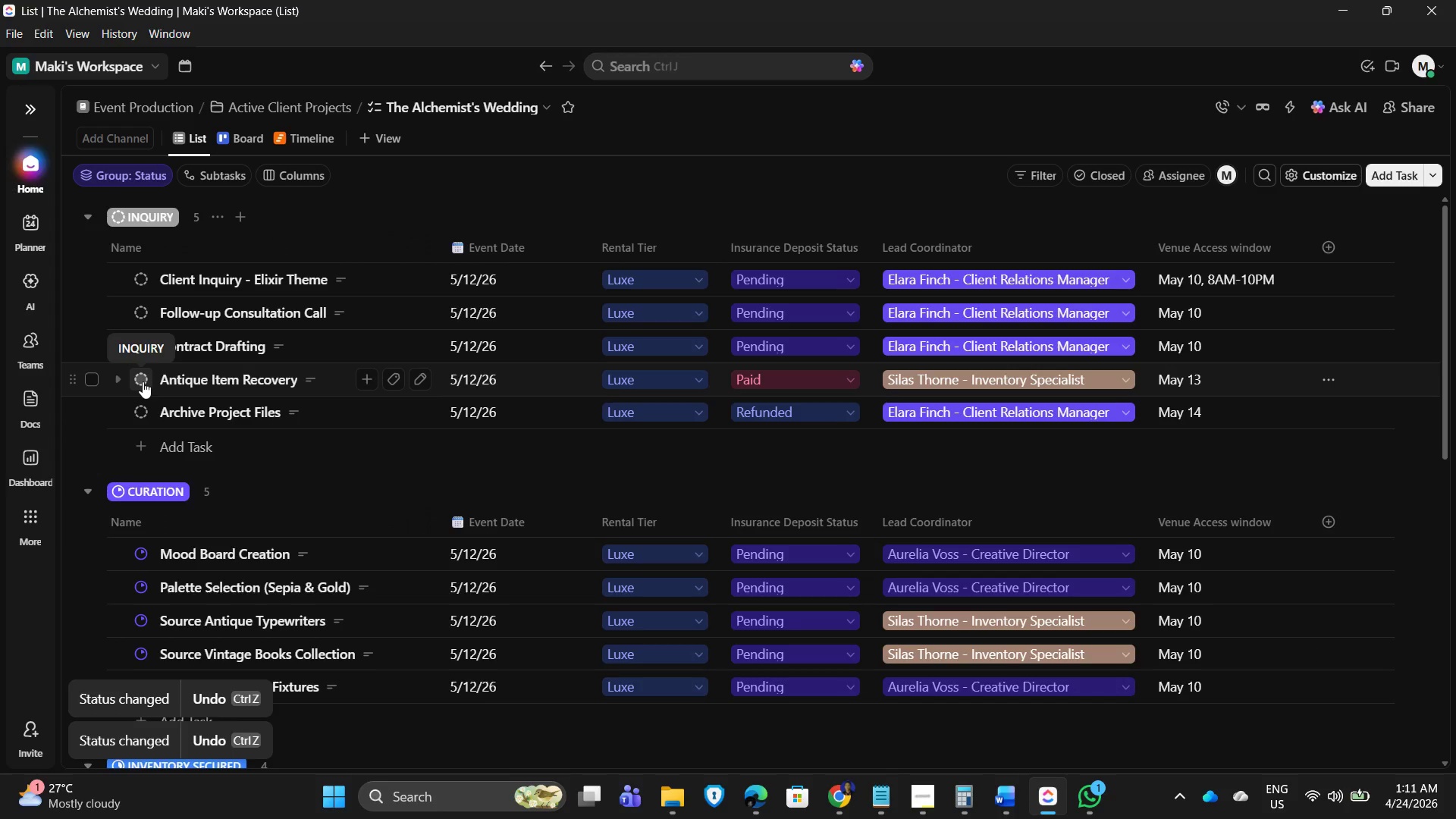 
wait(6.3)
 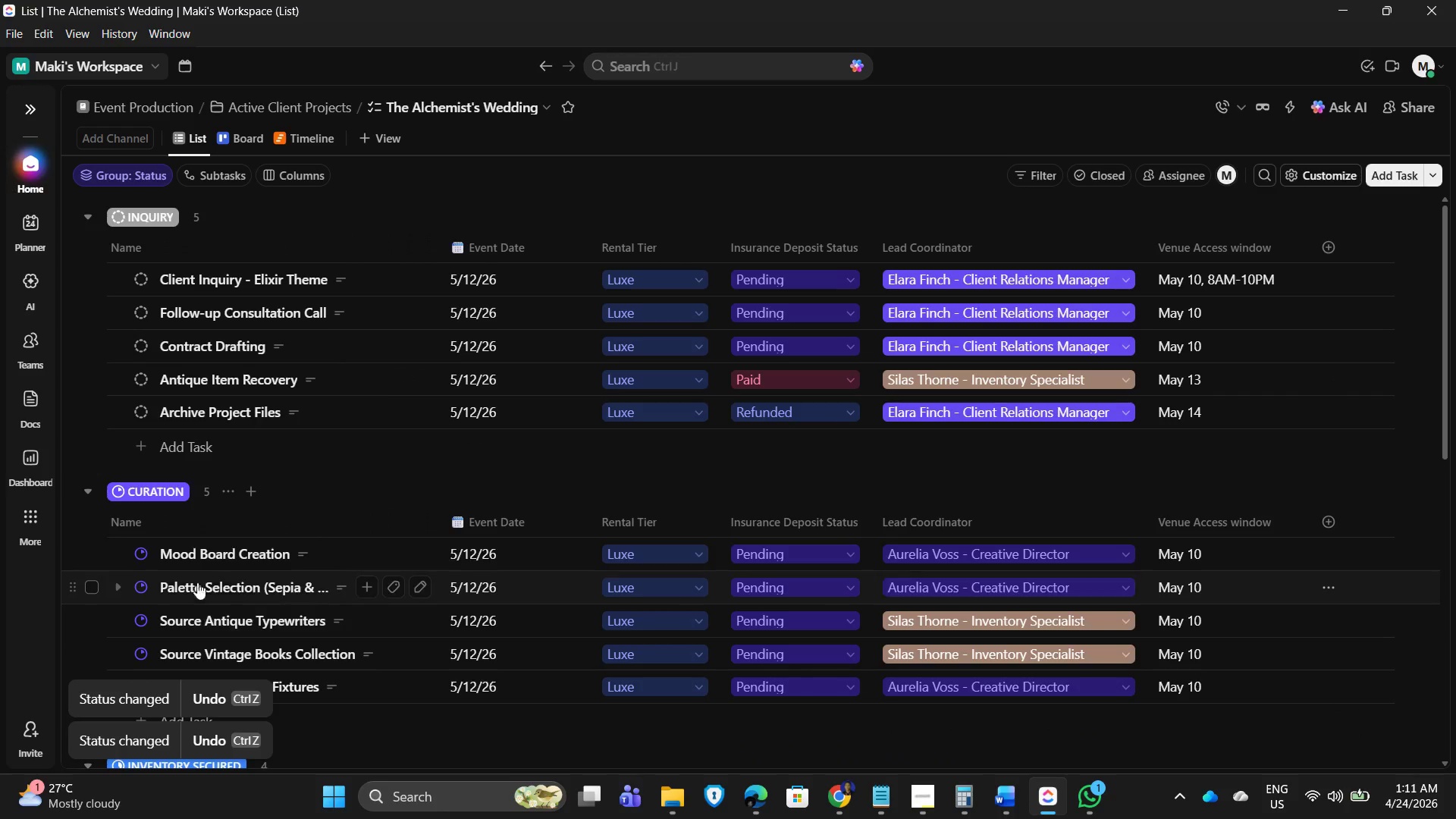 
left_click([143, 381])
 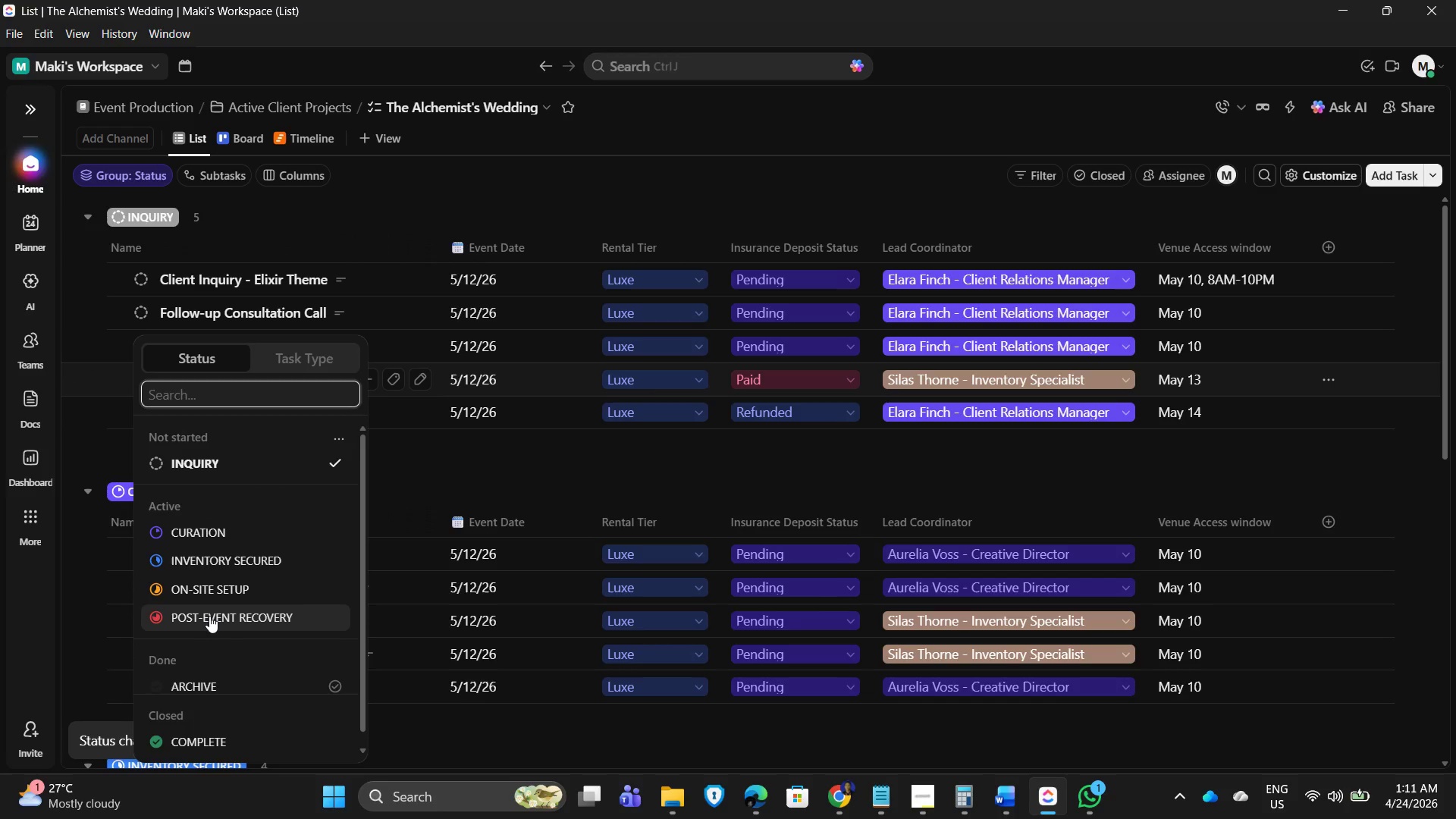 
wait(5.5)
 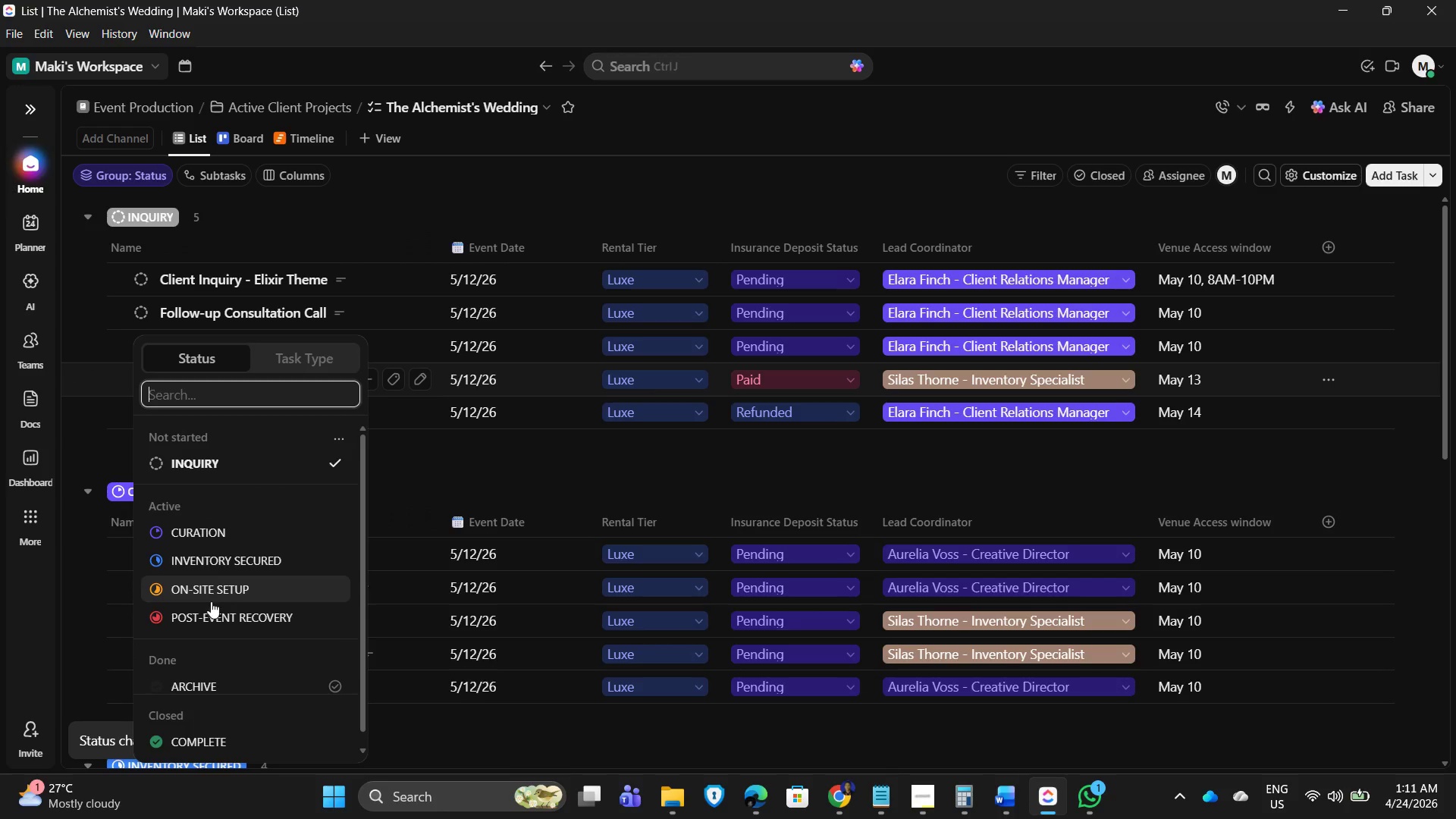 
left_click([209, 616])
 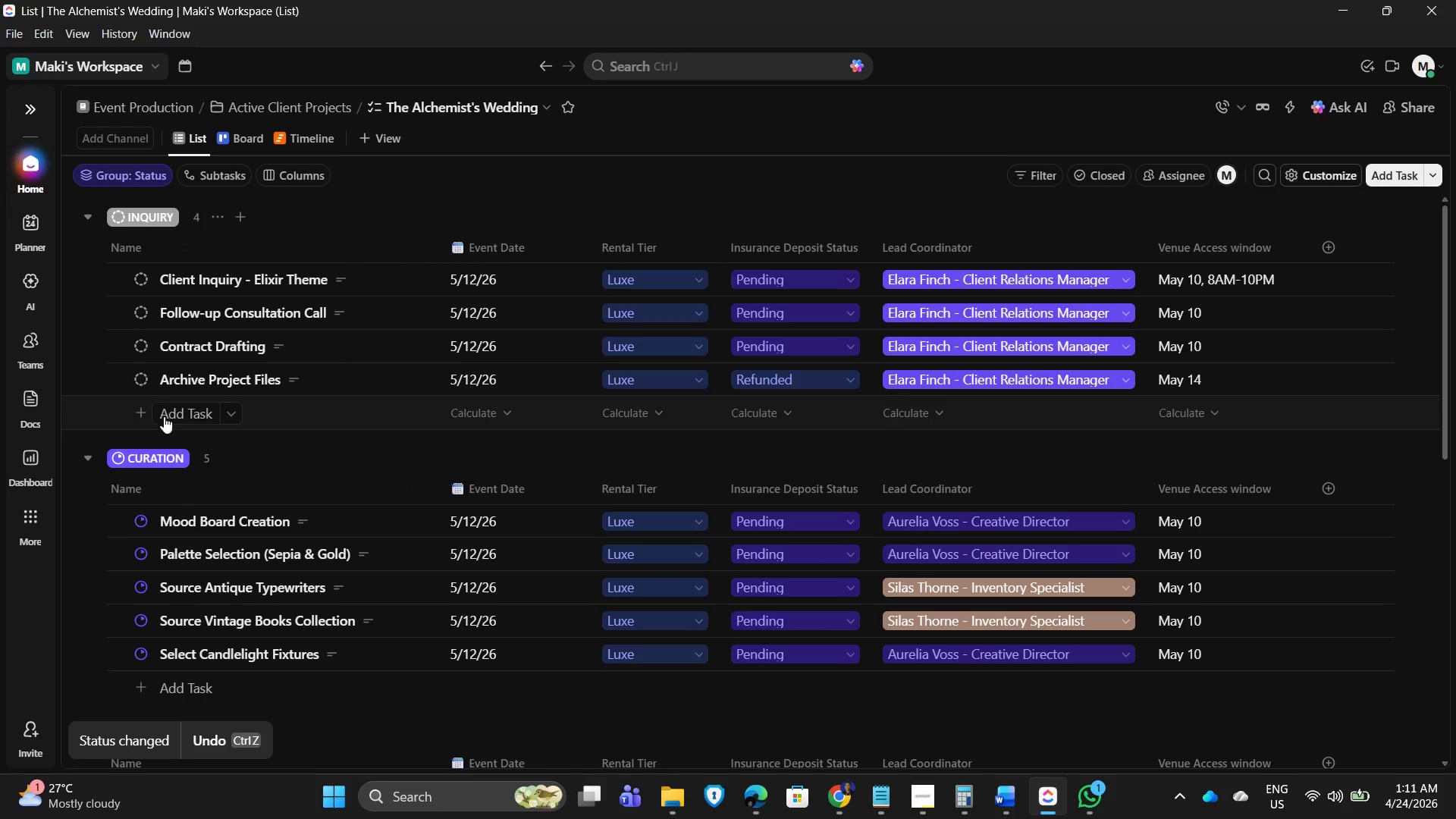 
left_click([143, 379])
 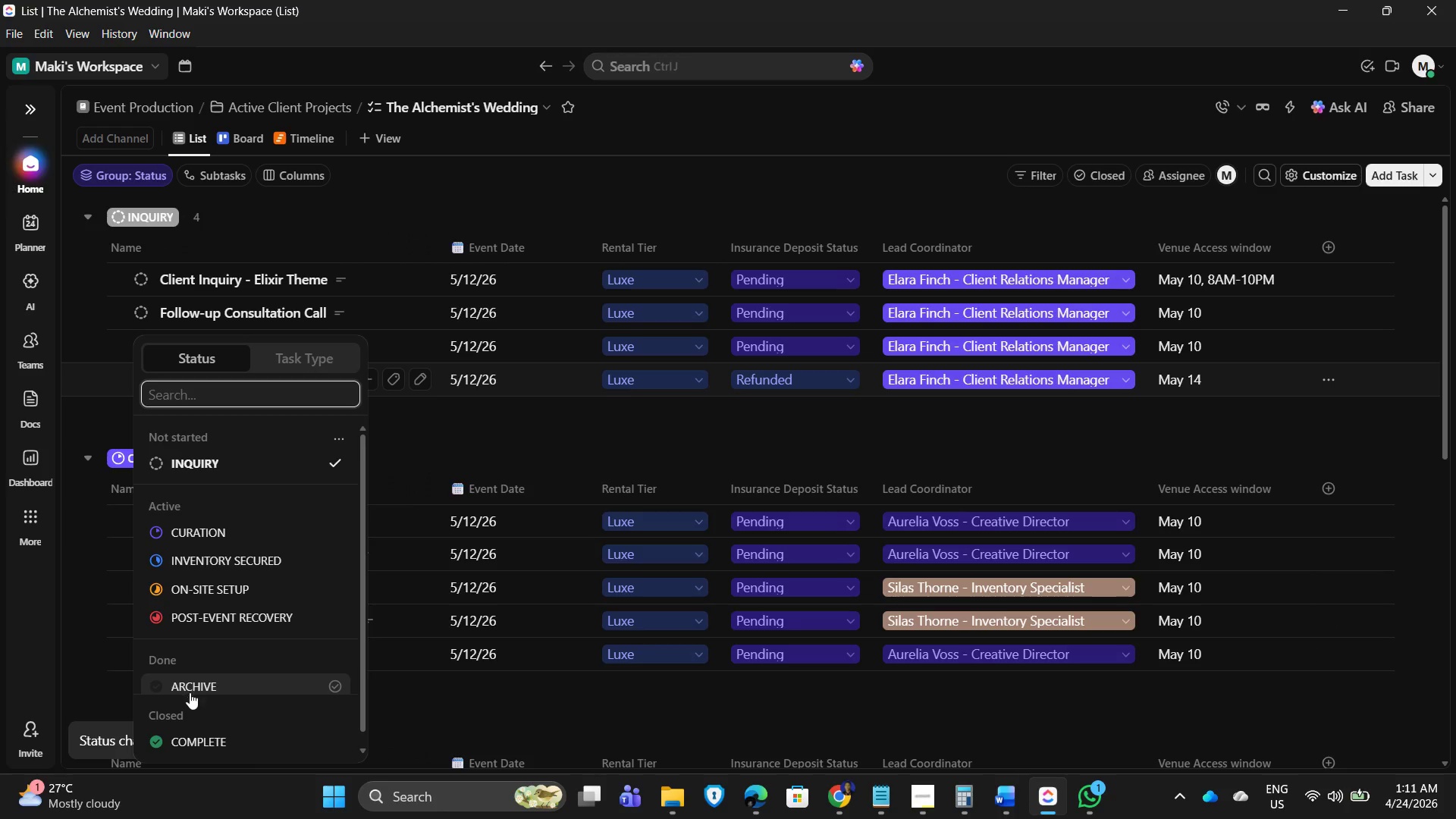 
left_click([191, 683])
 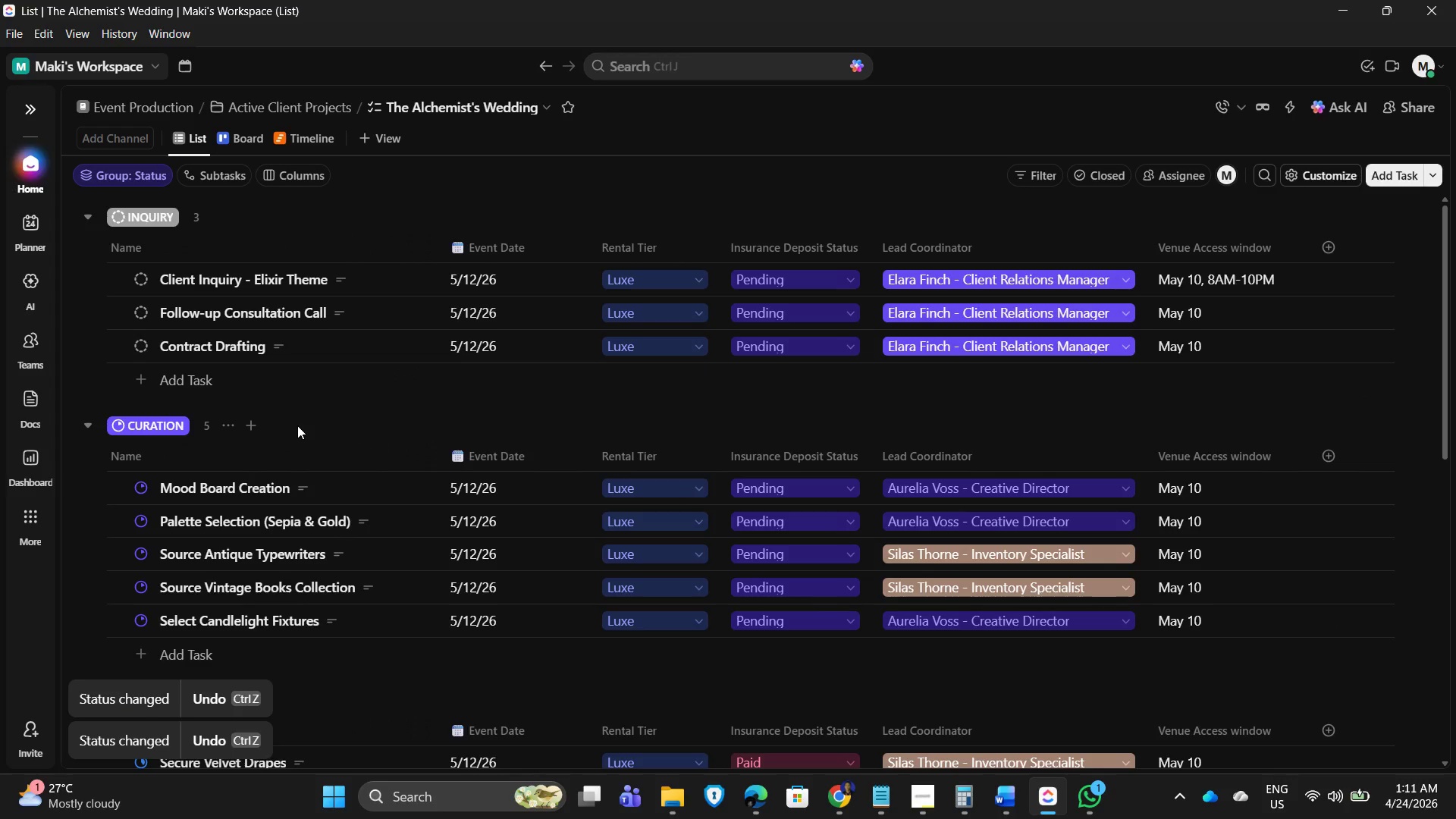 
wait(5.61)
 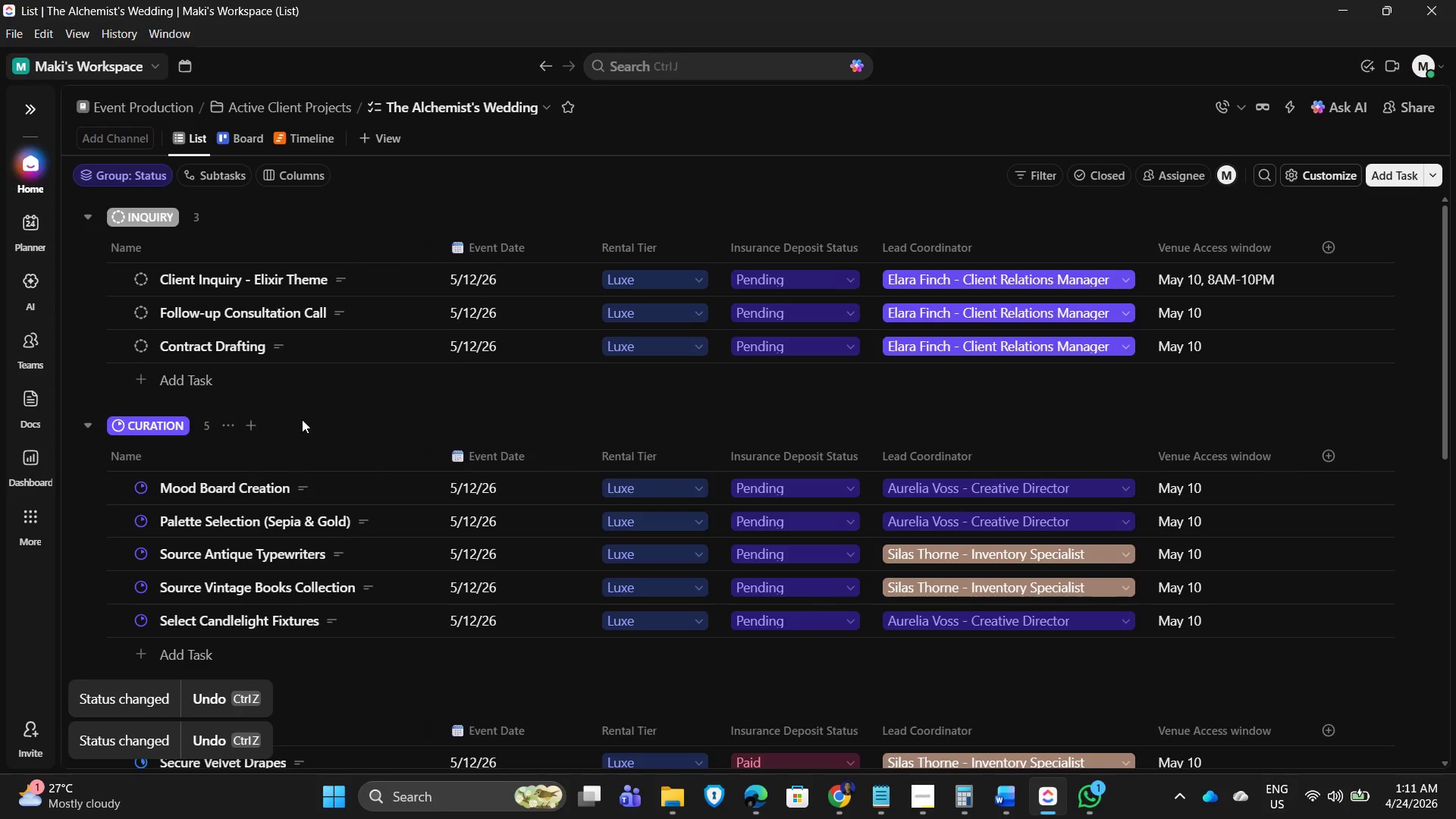 
scroll: coordinate [383, 522], scroll_direction: down, amount: 10.0
 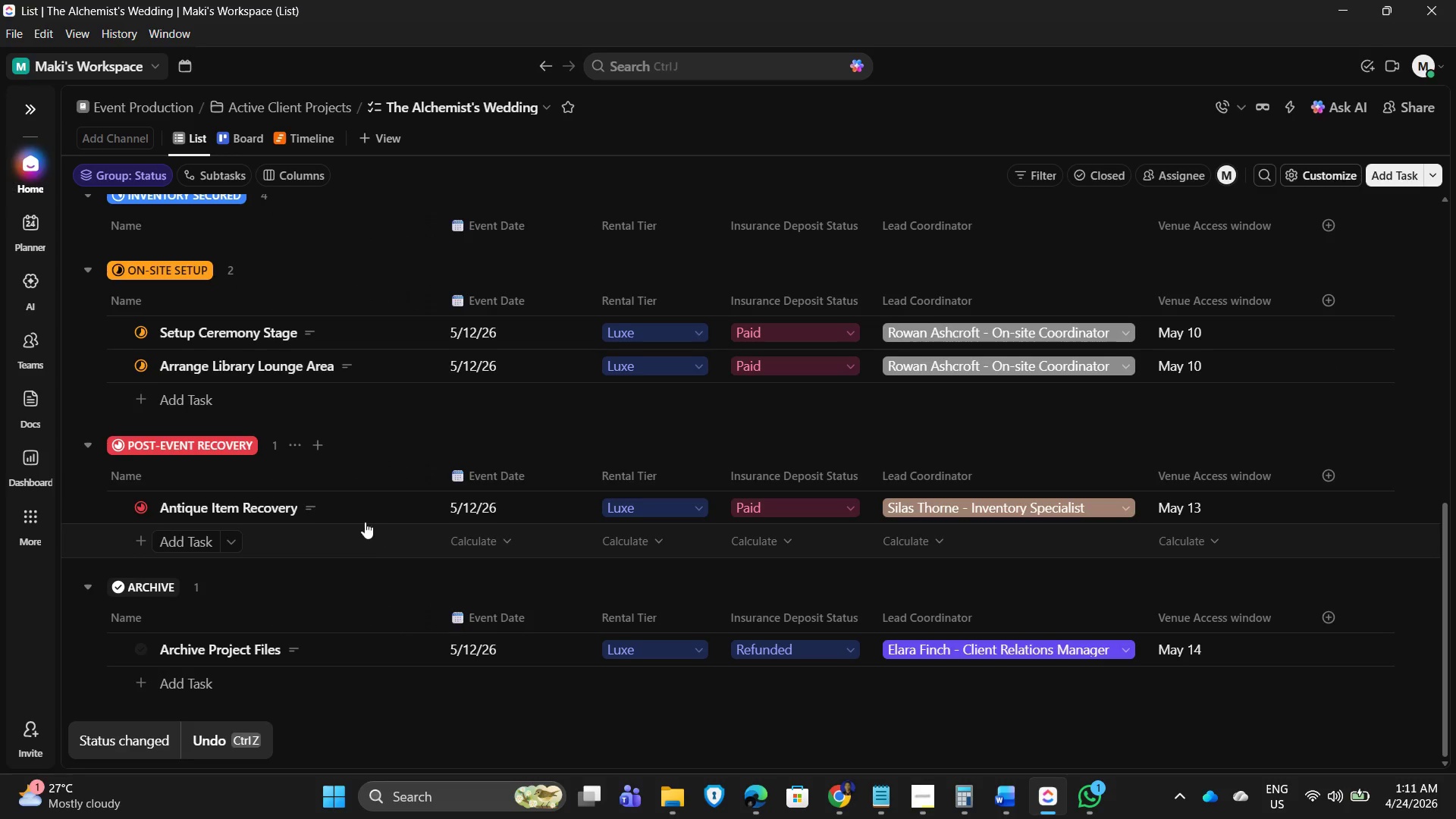 
scroll: coordinate [322, 453], scroll_direction: up, amount: 9.0
 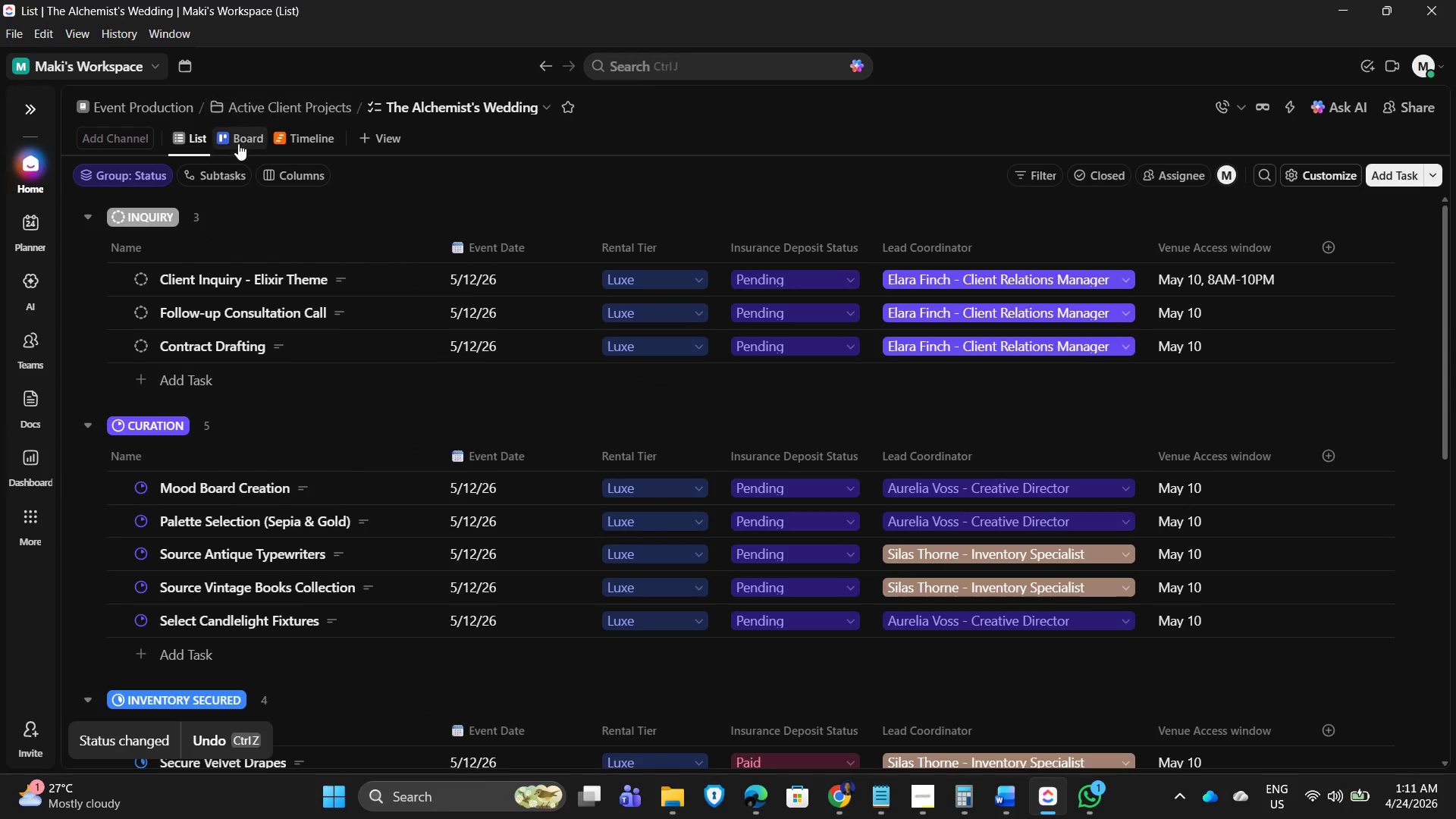 
left_click([238, 143])
 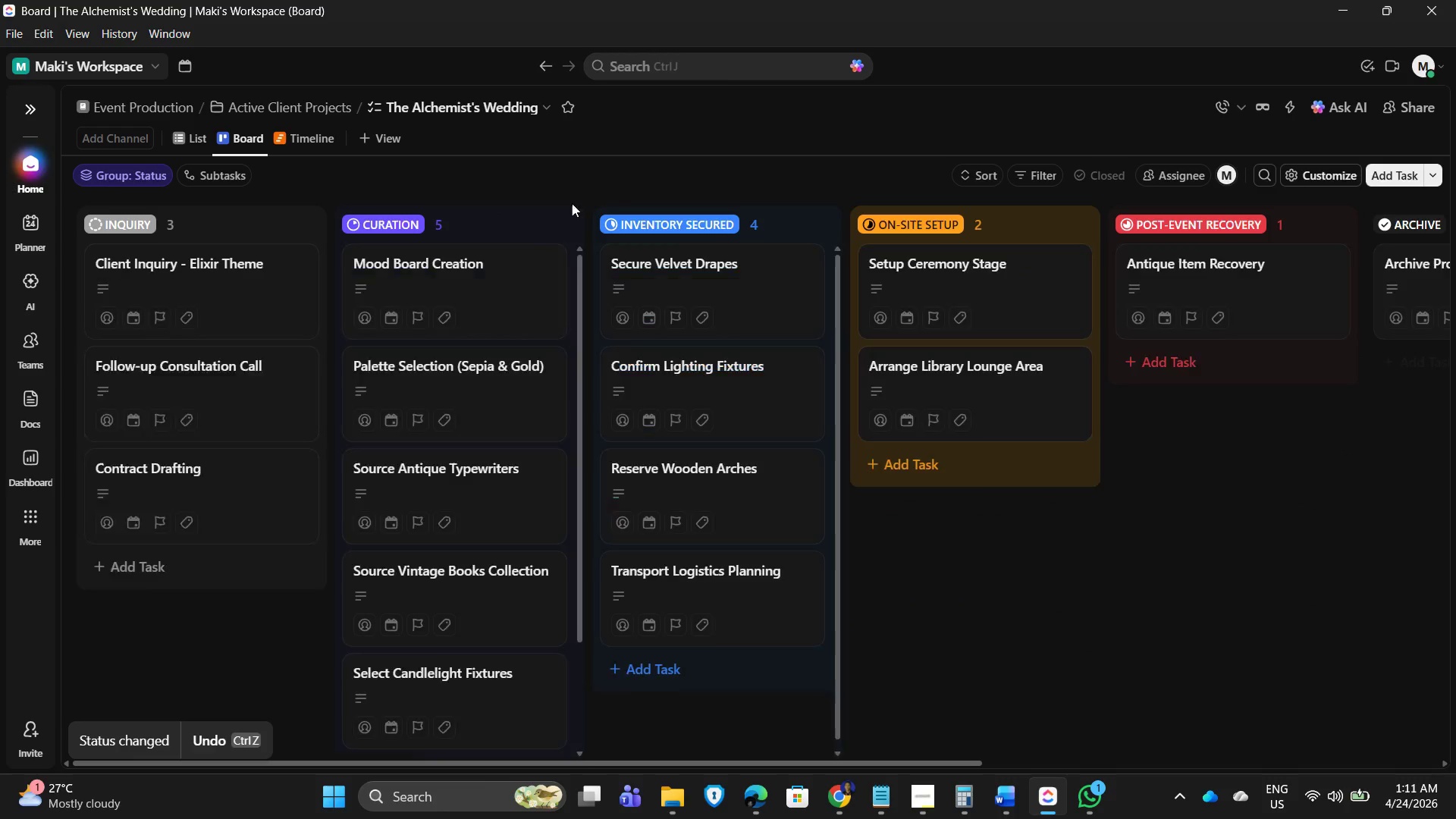 
scroll: coordinate [982, 388], scroll_direction: up, amount: 9.0
 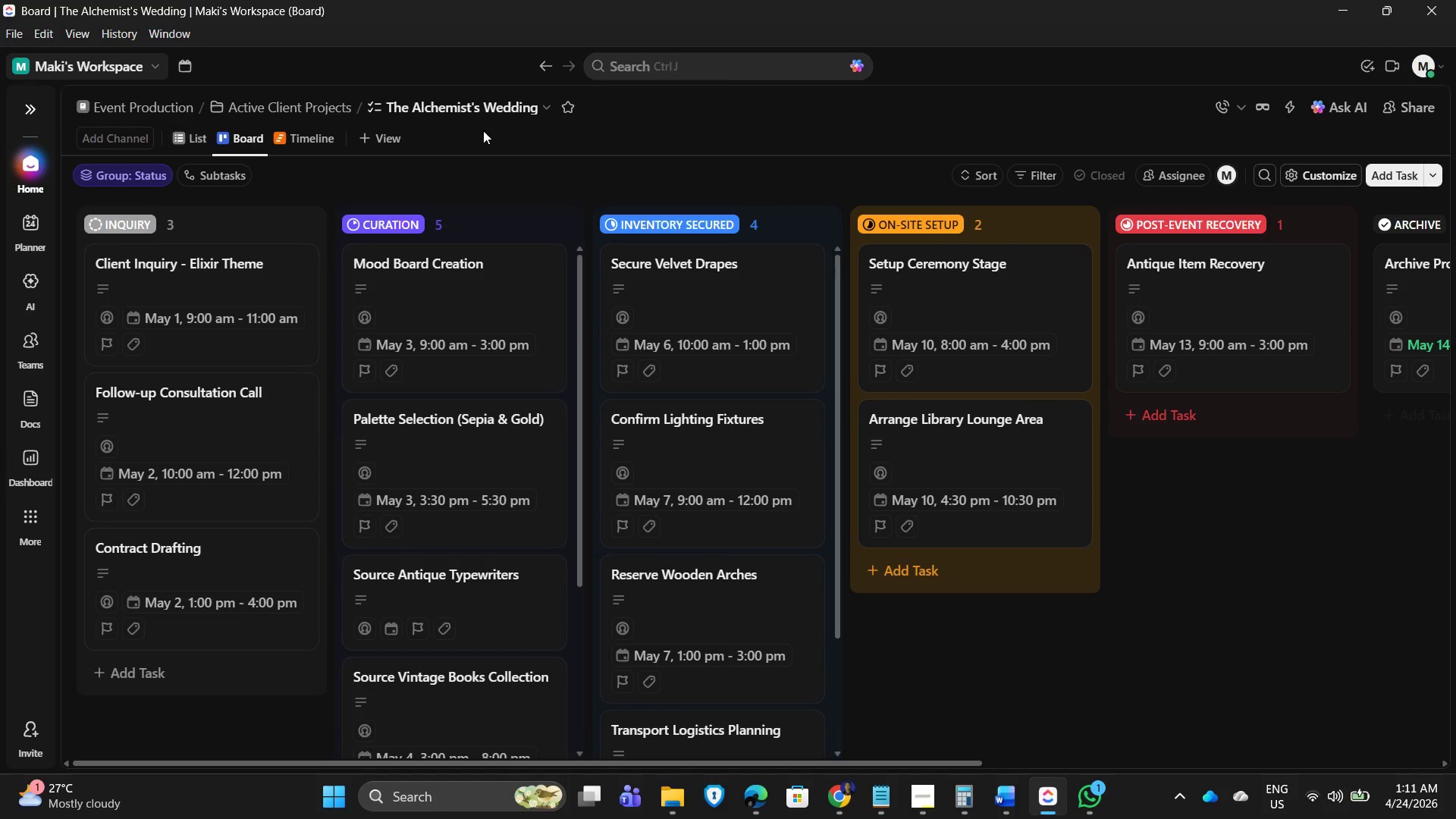 
left_click([535, 111])
 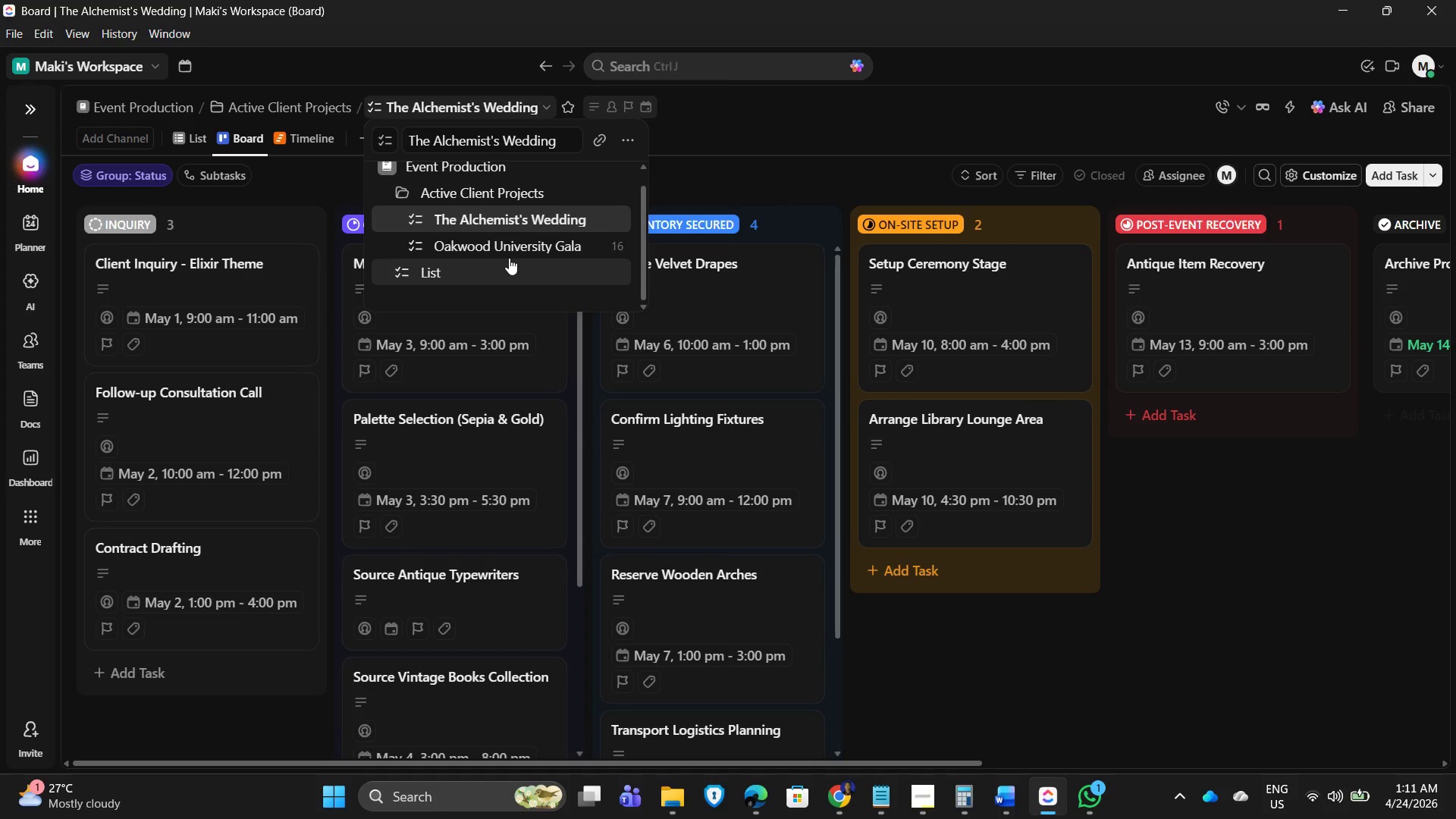 
left_click([511, 246])
 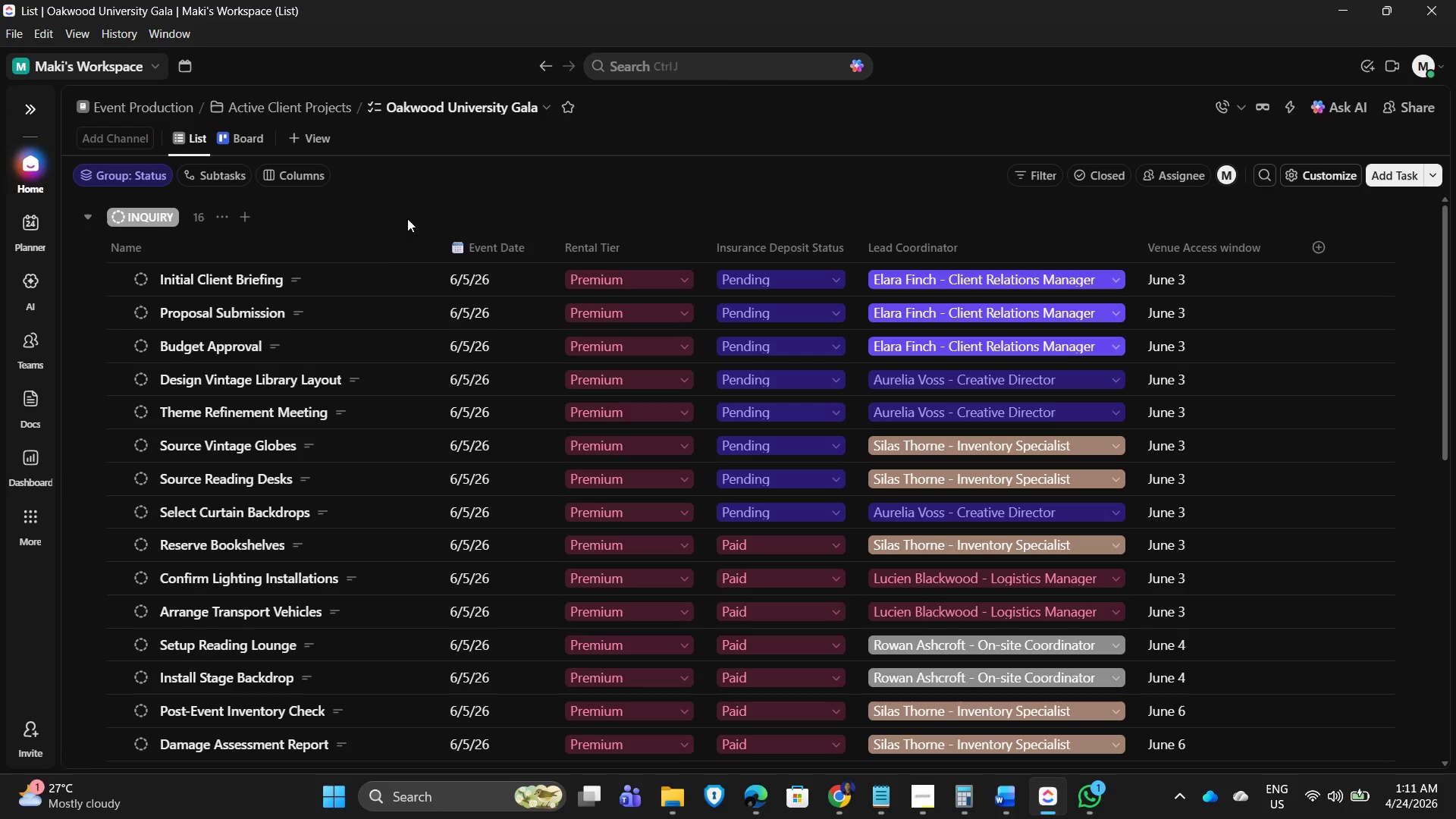 
mouse_move([170, 388])
 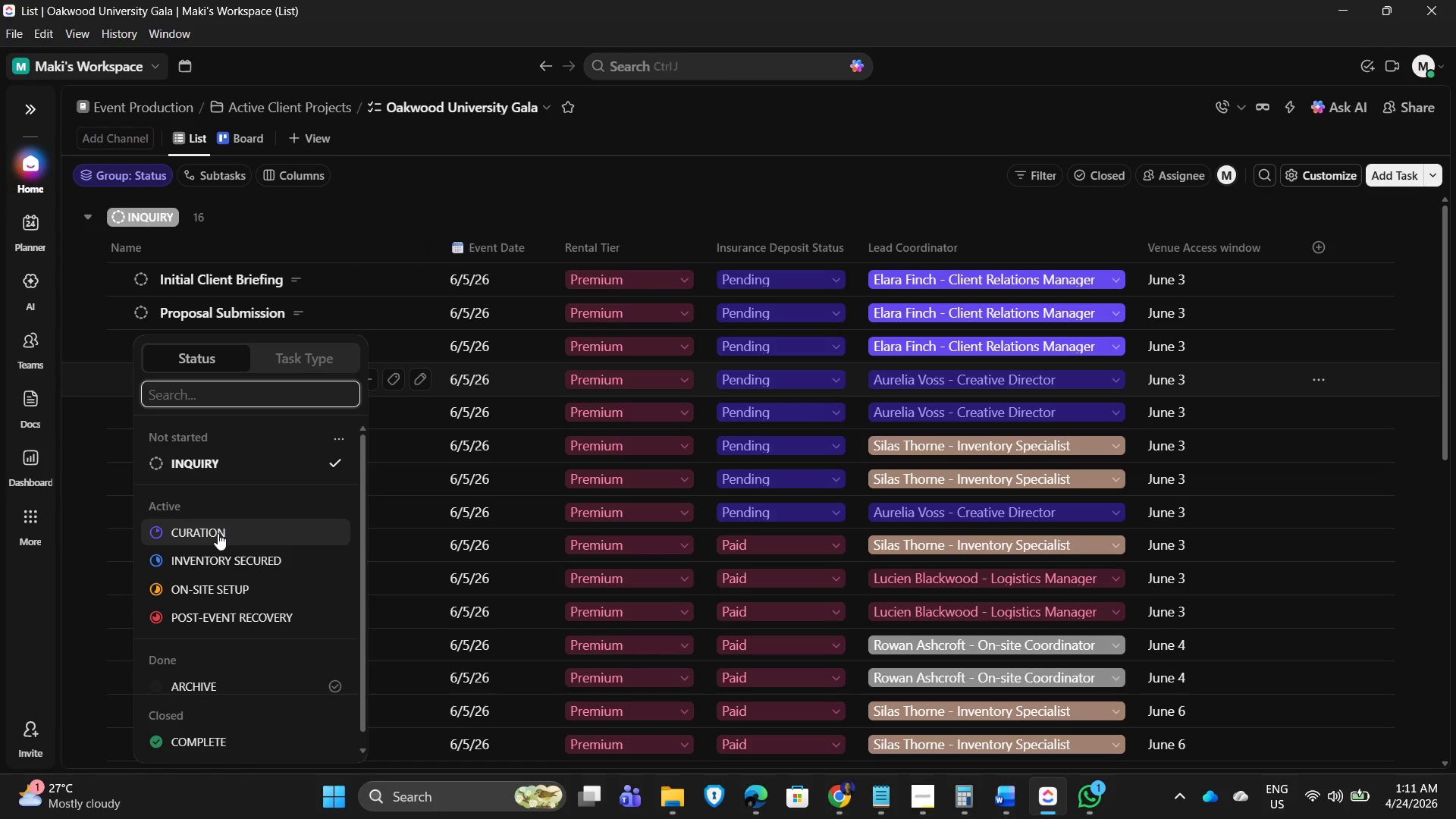 
left_click([218, 533])
 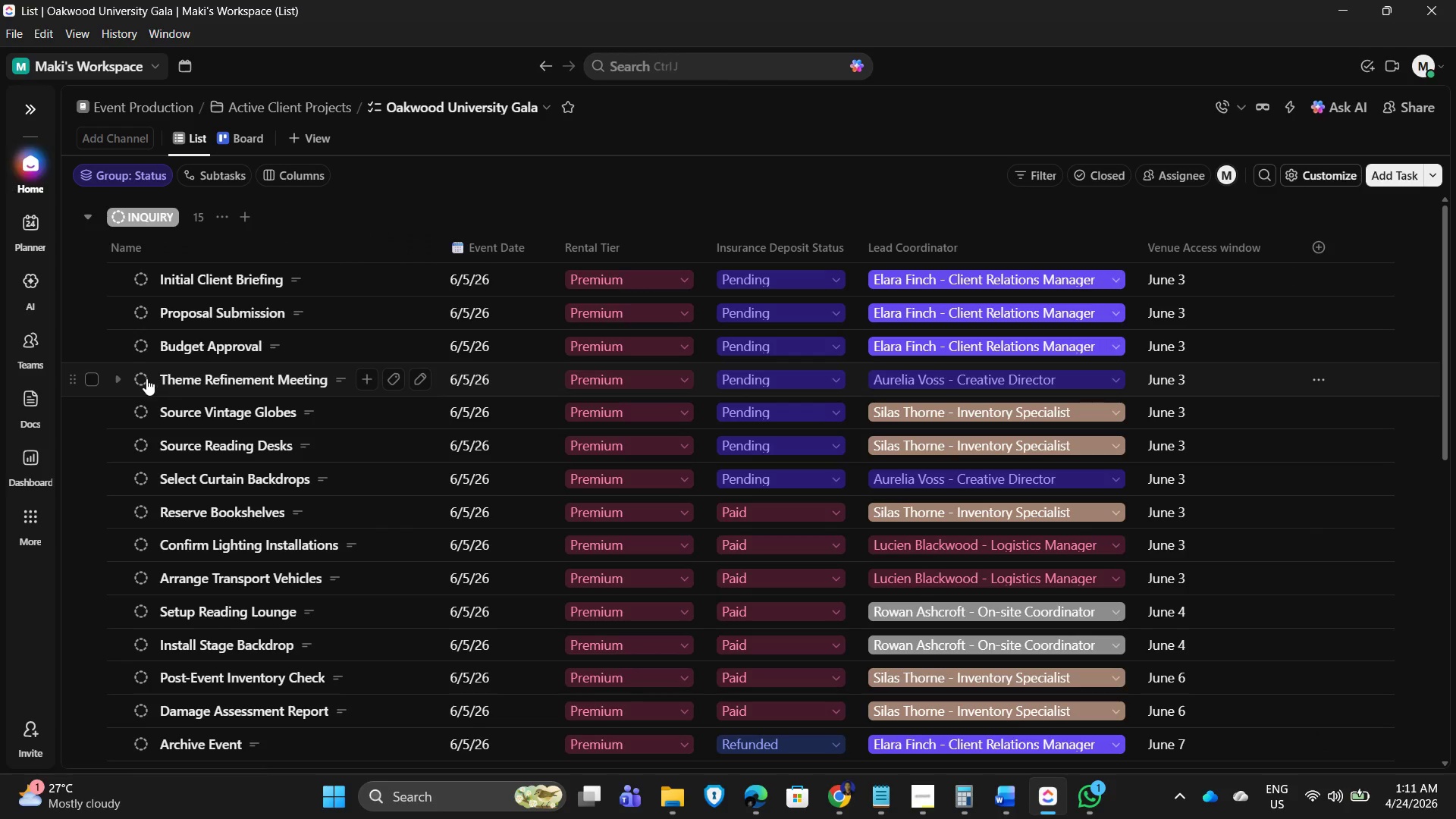 
left_click([145, 380])
 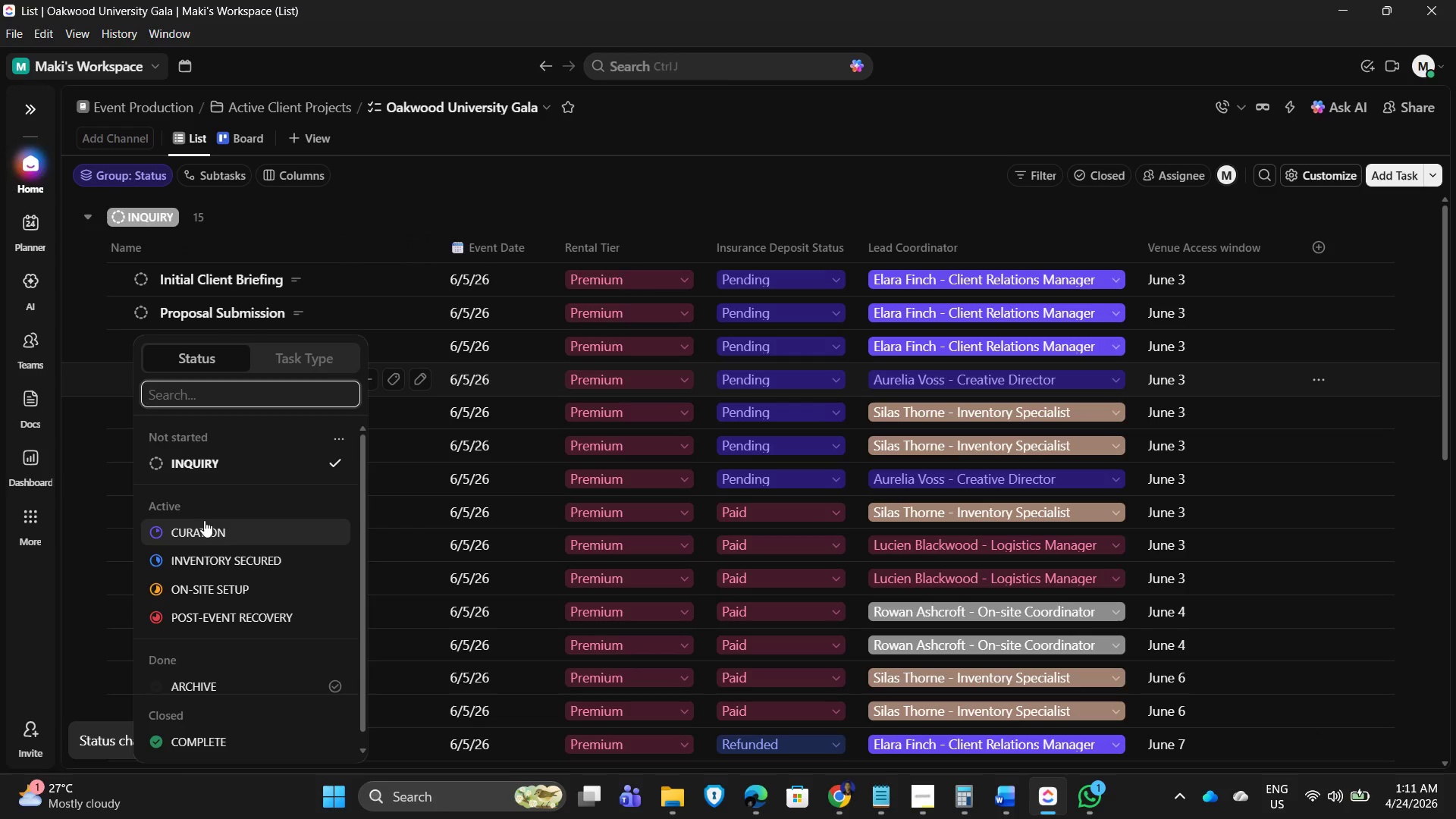 
left_click([202, 522])
 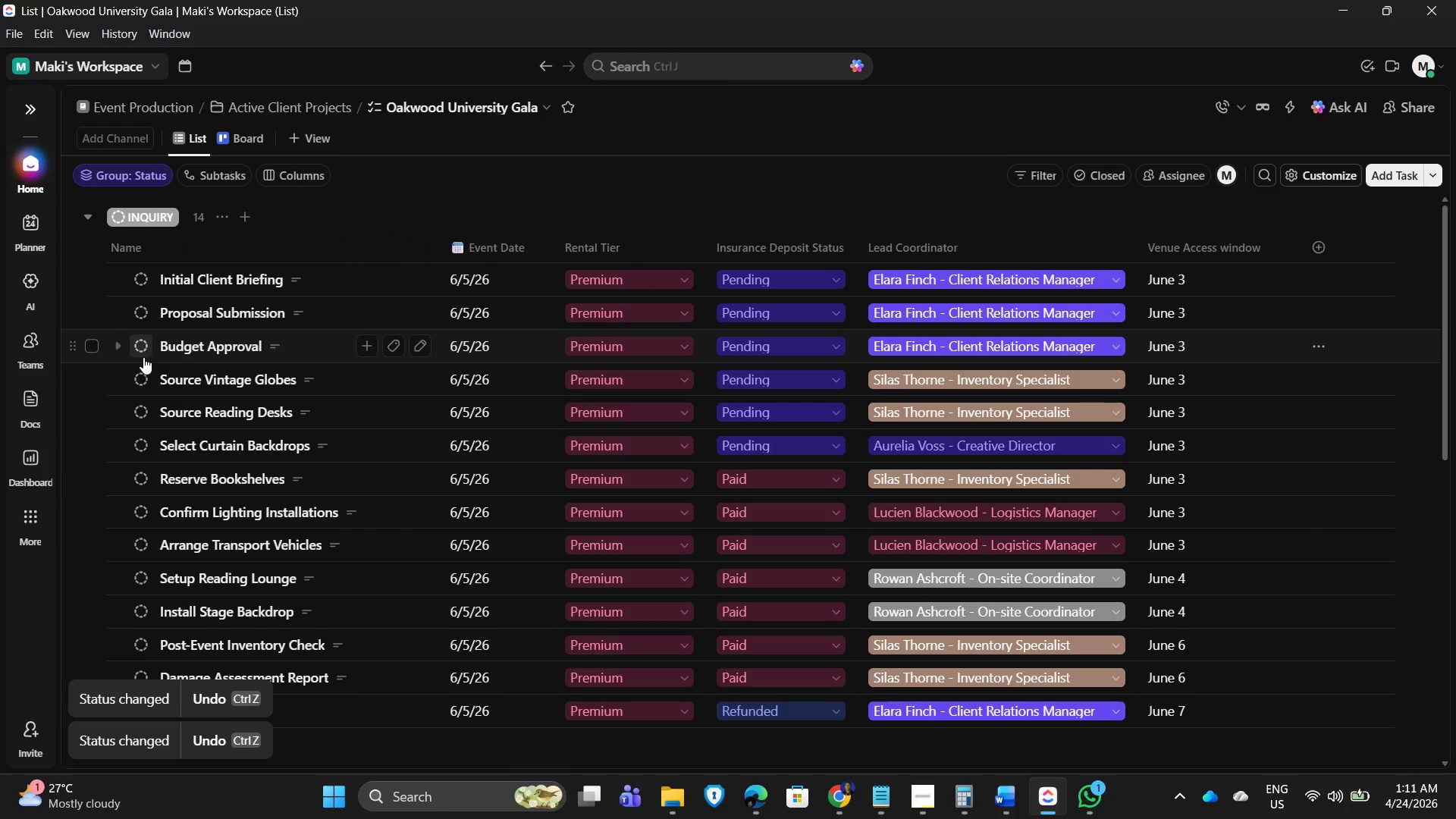 
left_click([146, 377])
 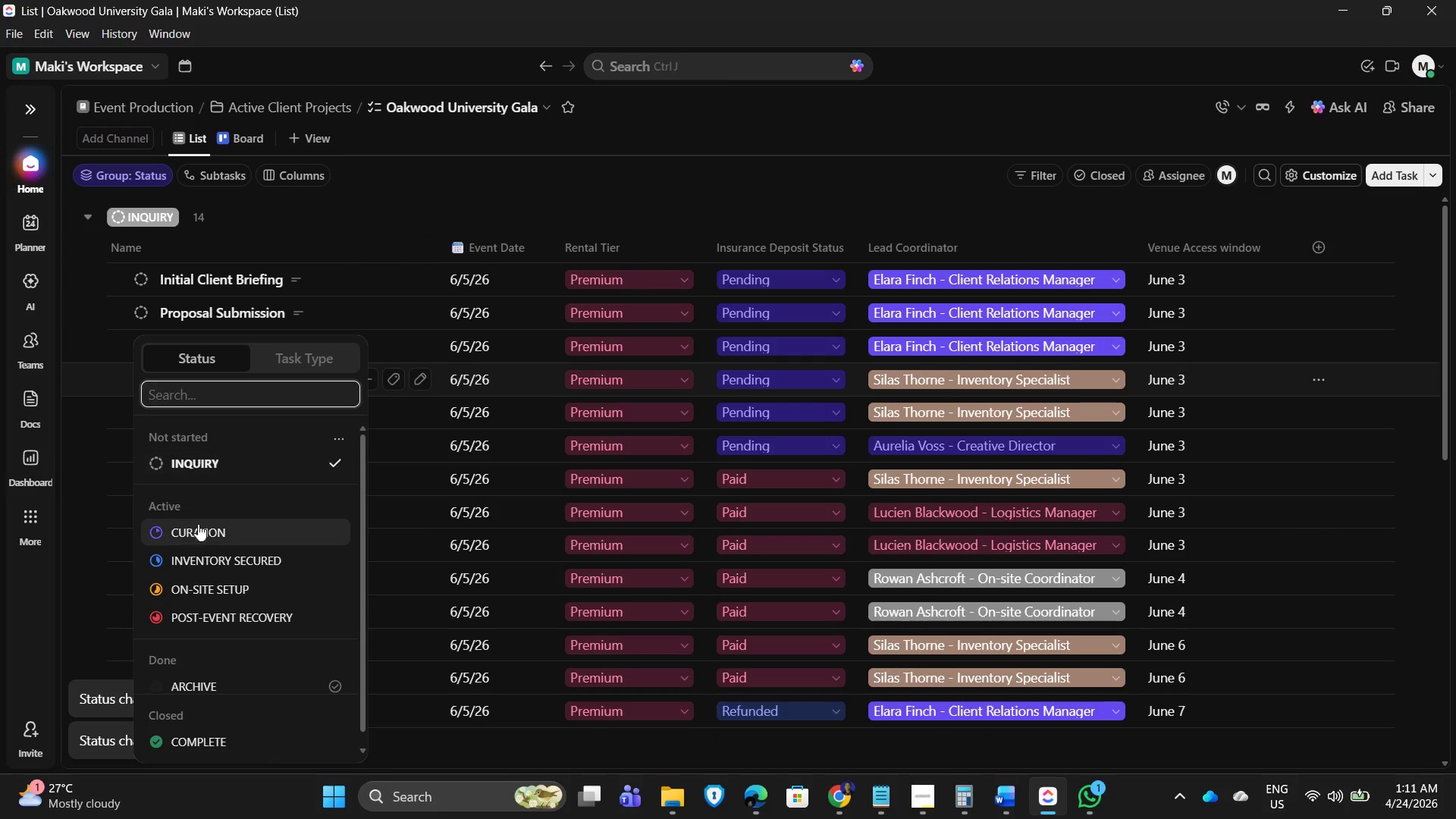 
left_click([195, 532])
 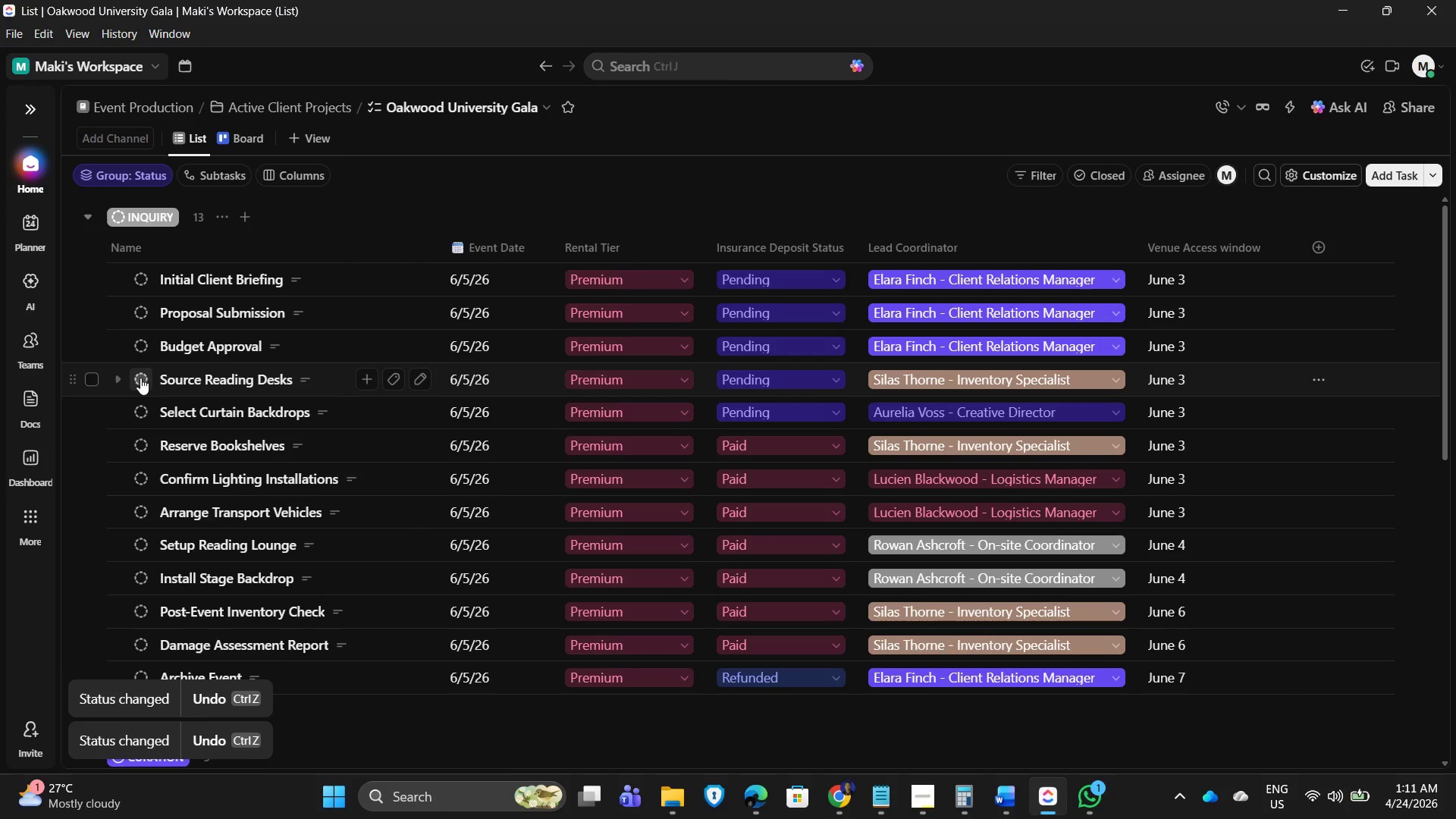 
left_click([140, 379])
 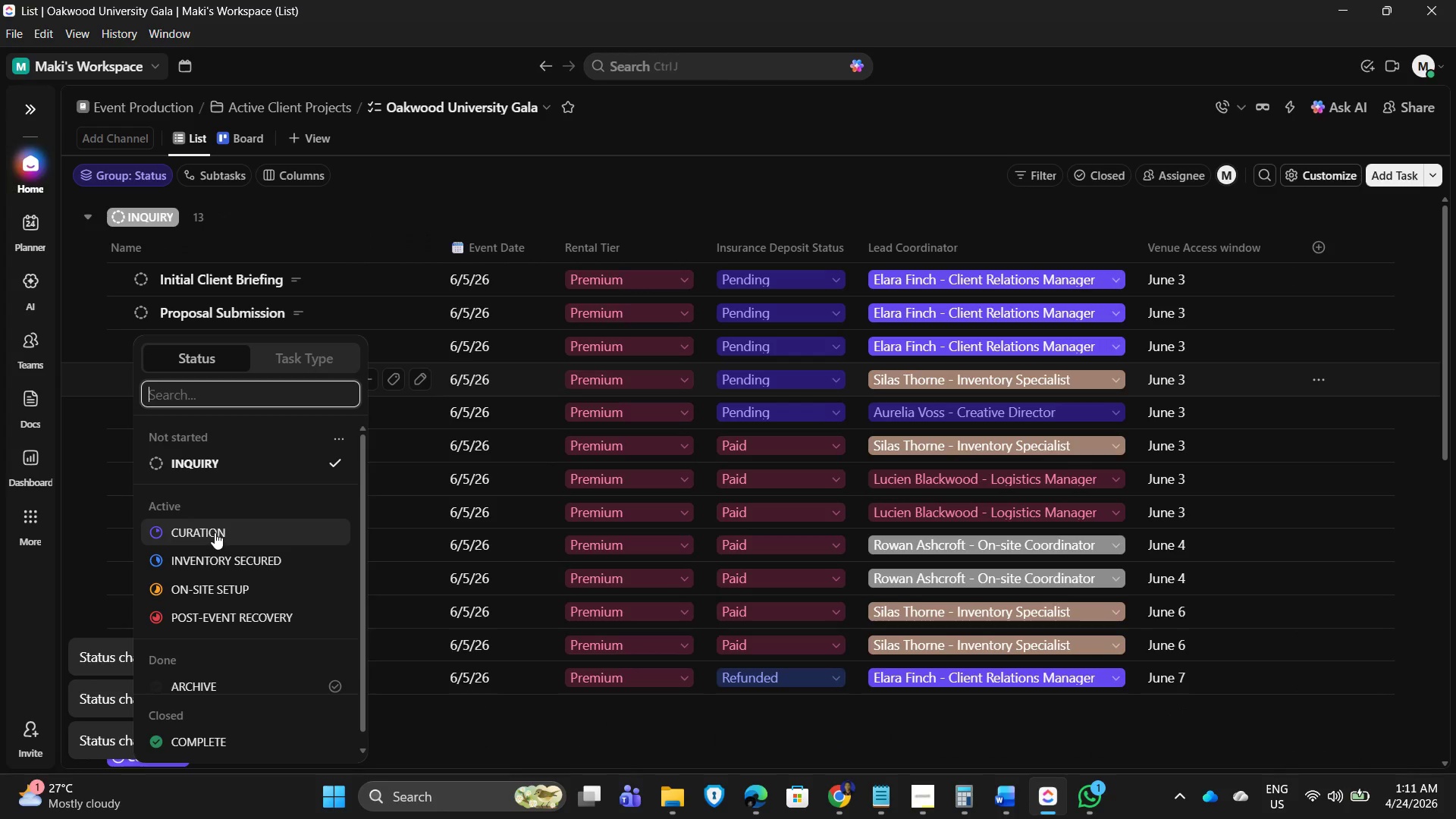 
left_click([215, 532])
 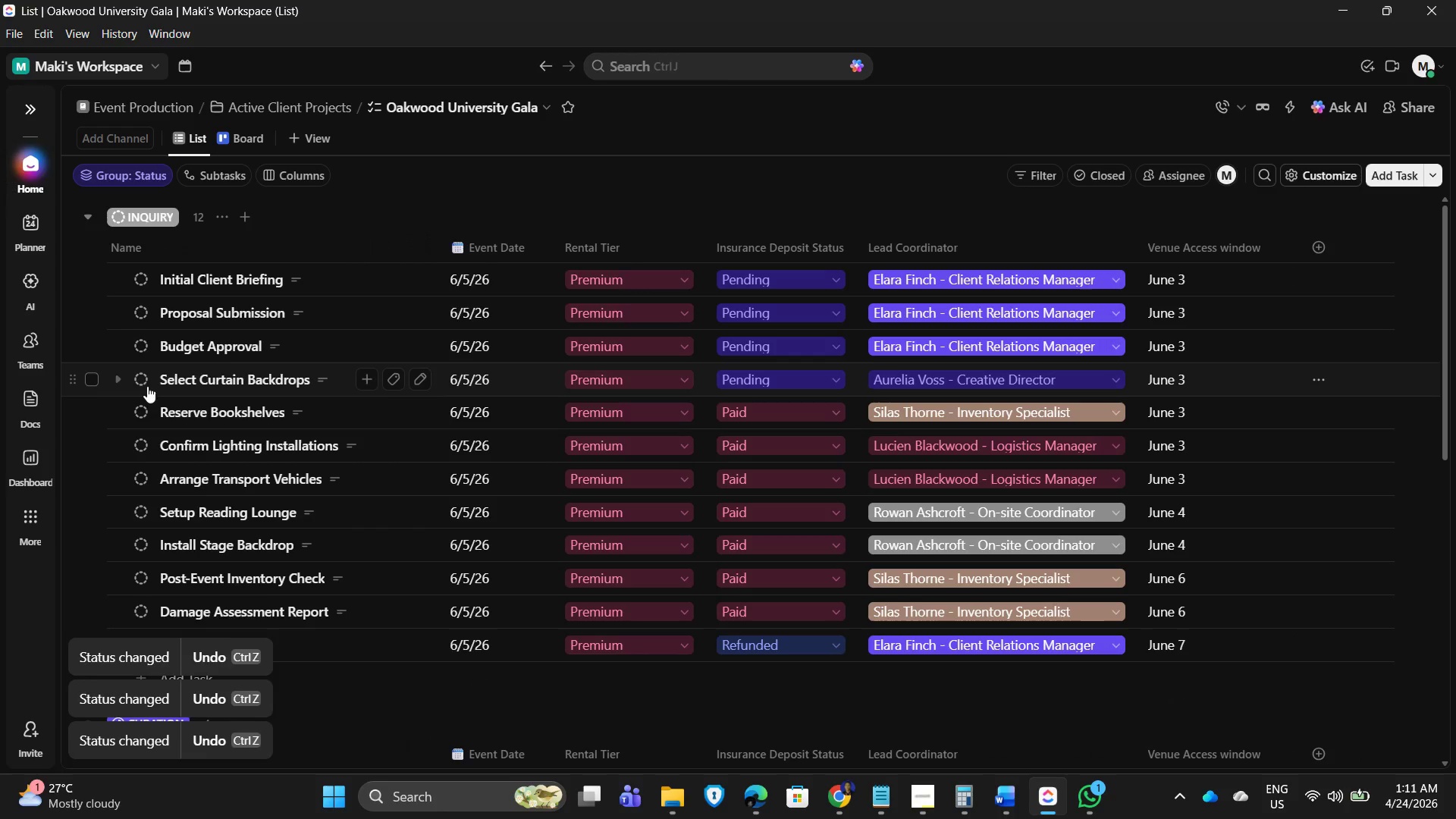 
left_click([141, 379])
 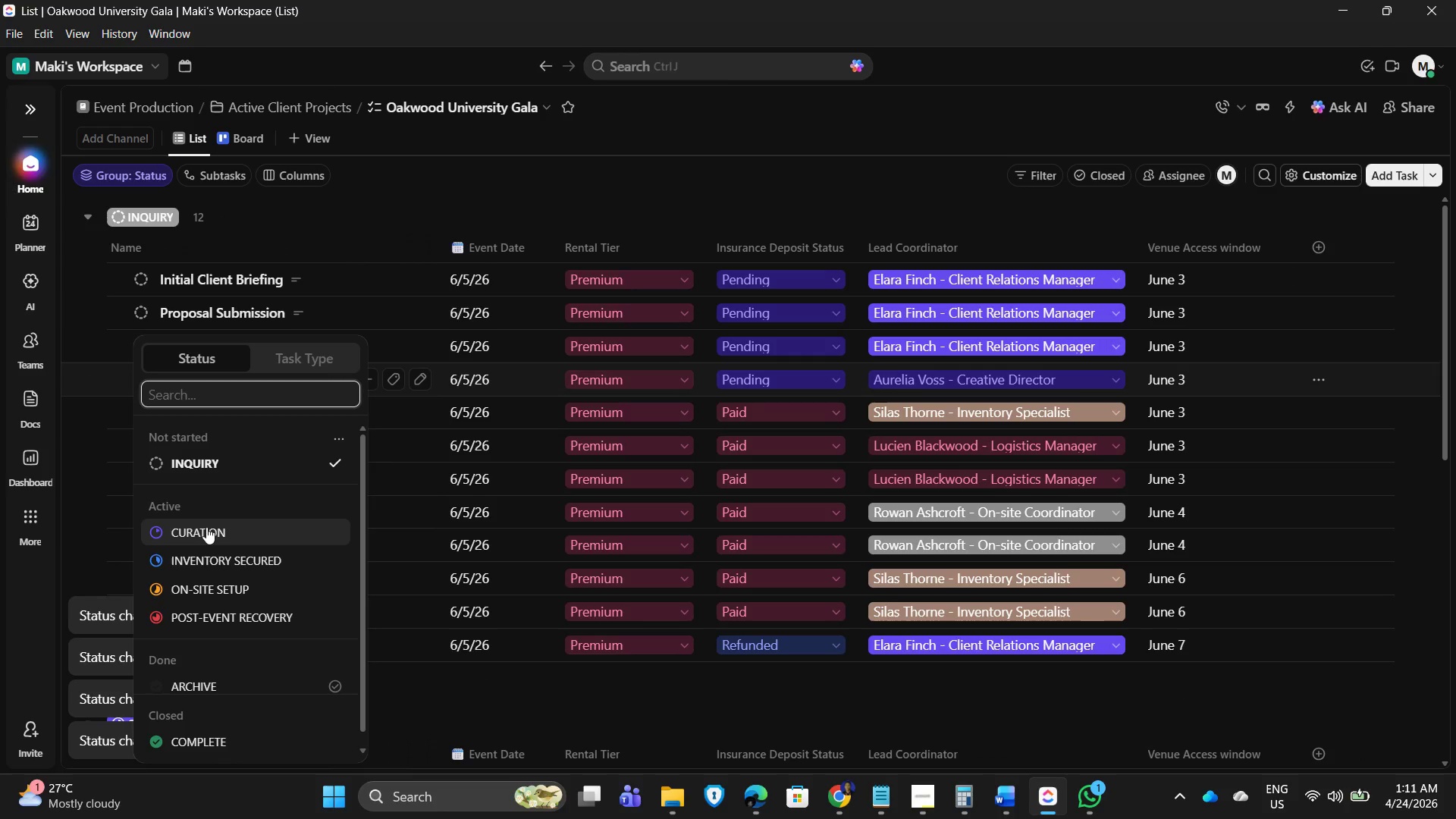 
left_click([206, 529])
 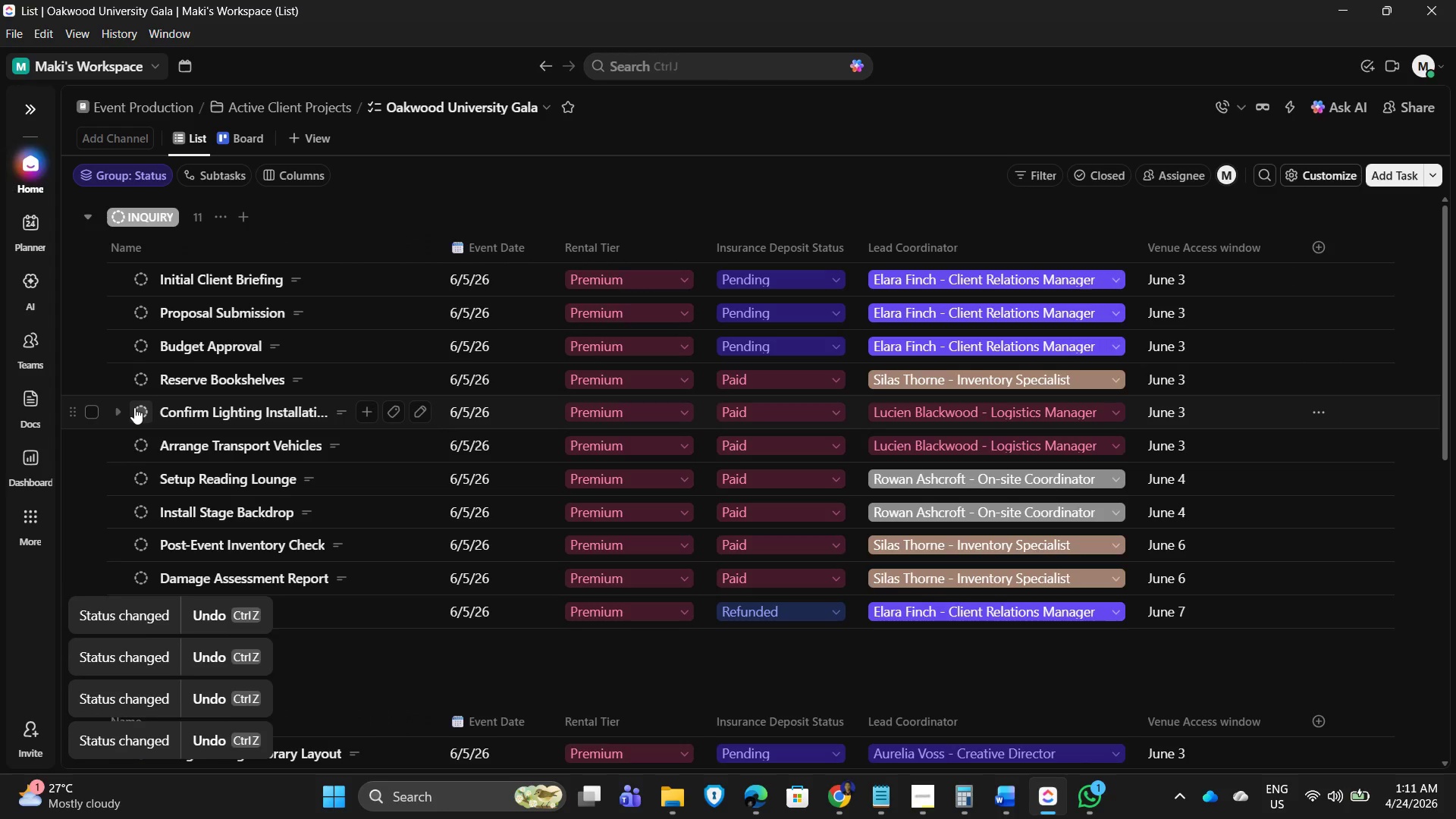 
mouse_move([144, 384])
 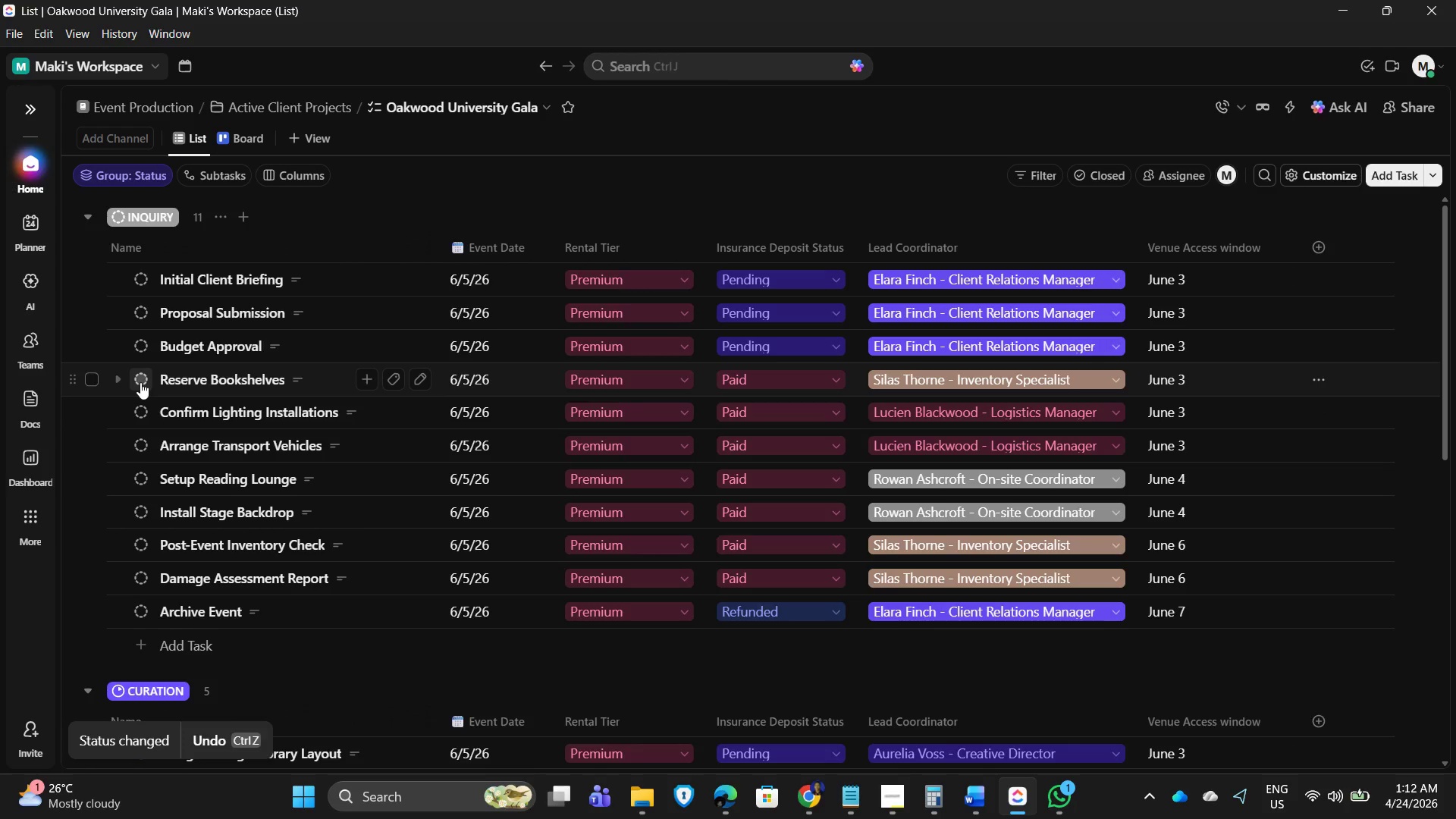 
left_click([140, 382])
 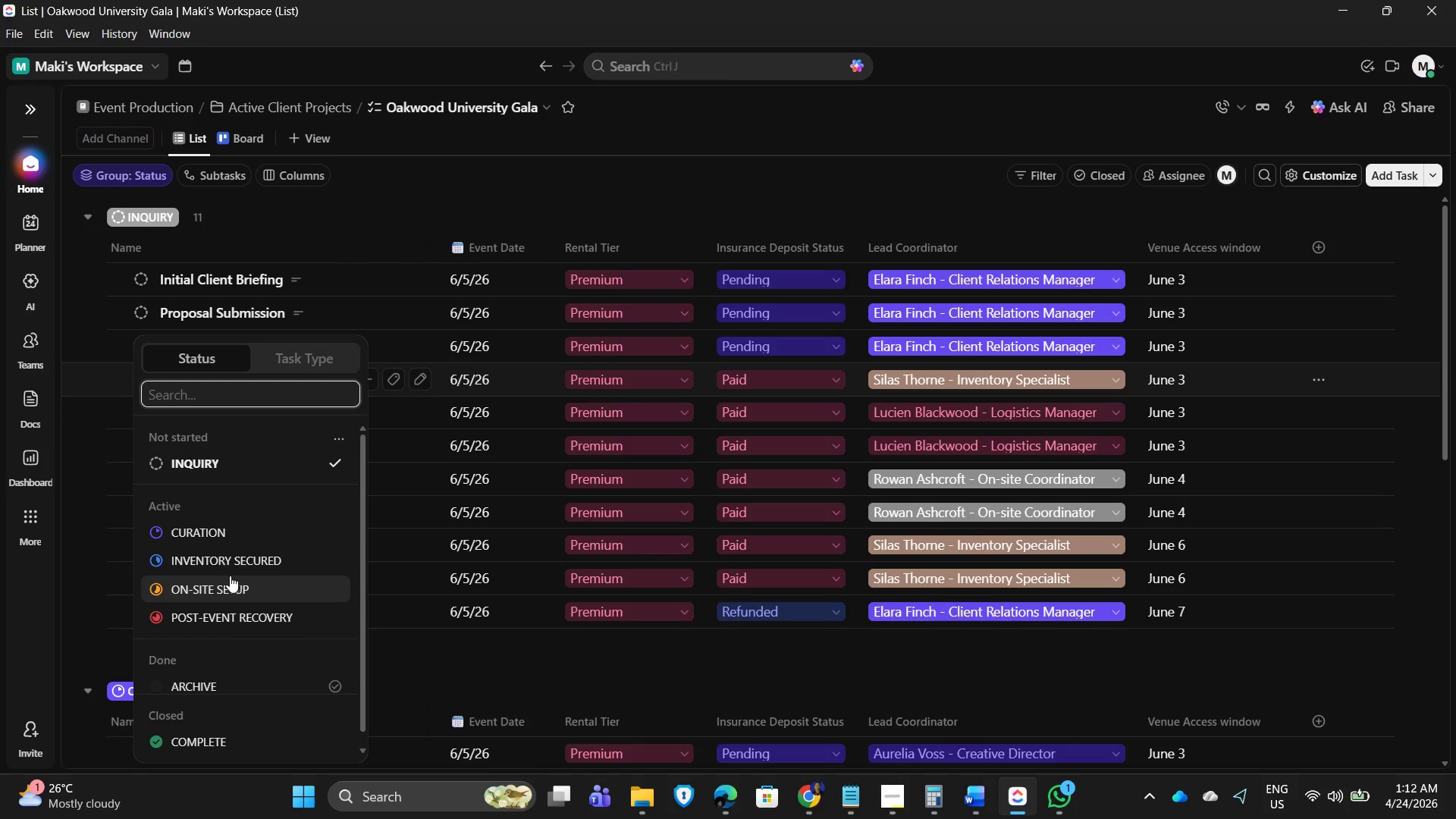 
left_click([232, 554])
 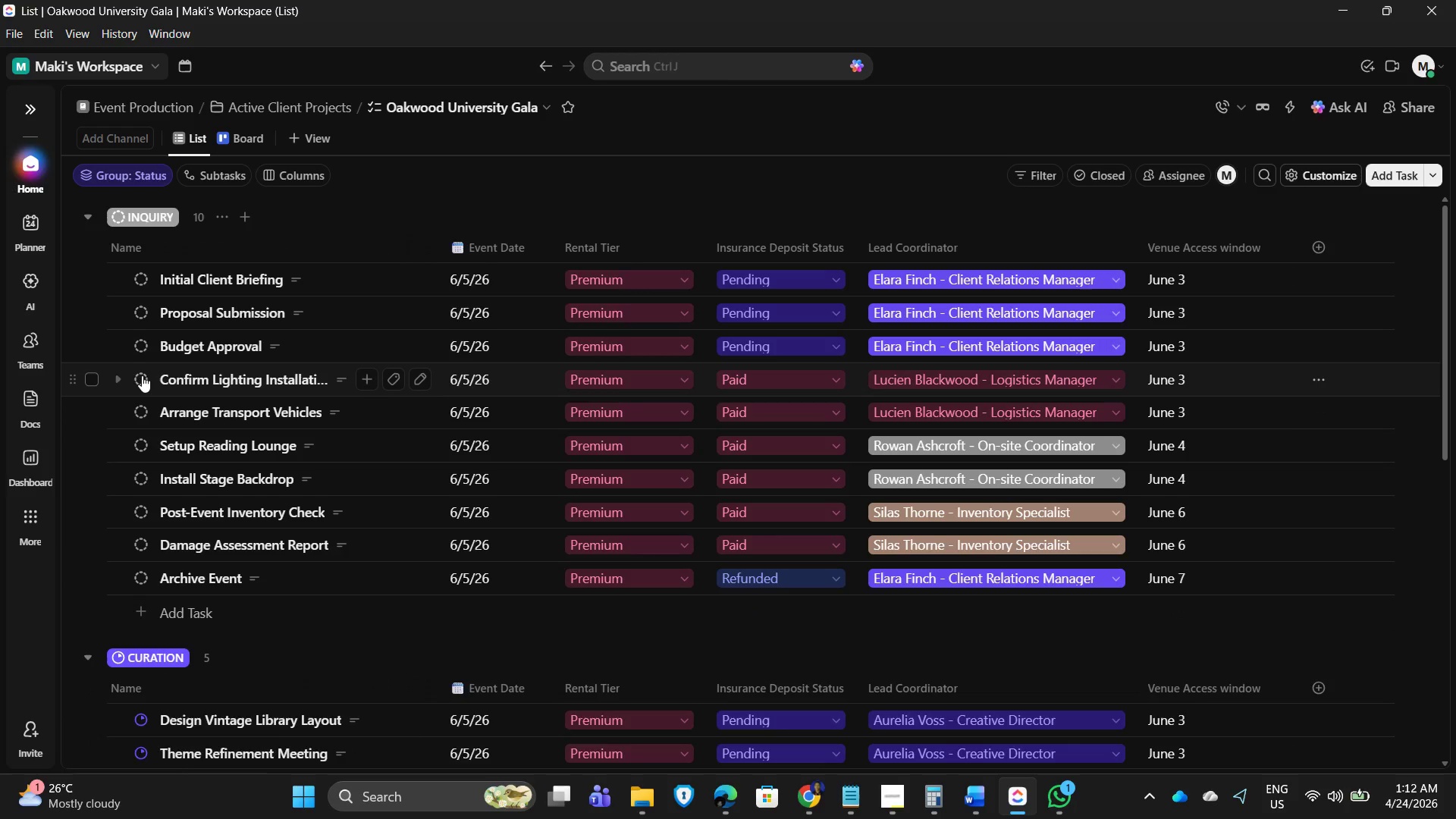 
left_click([141, 382])
 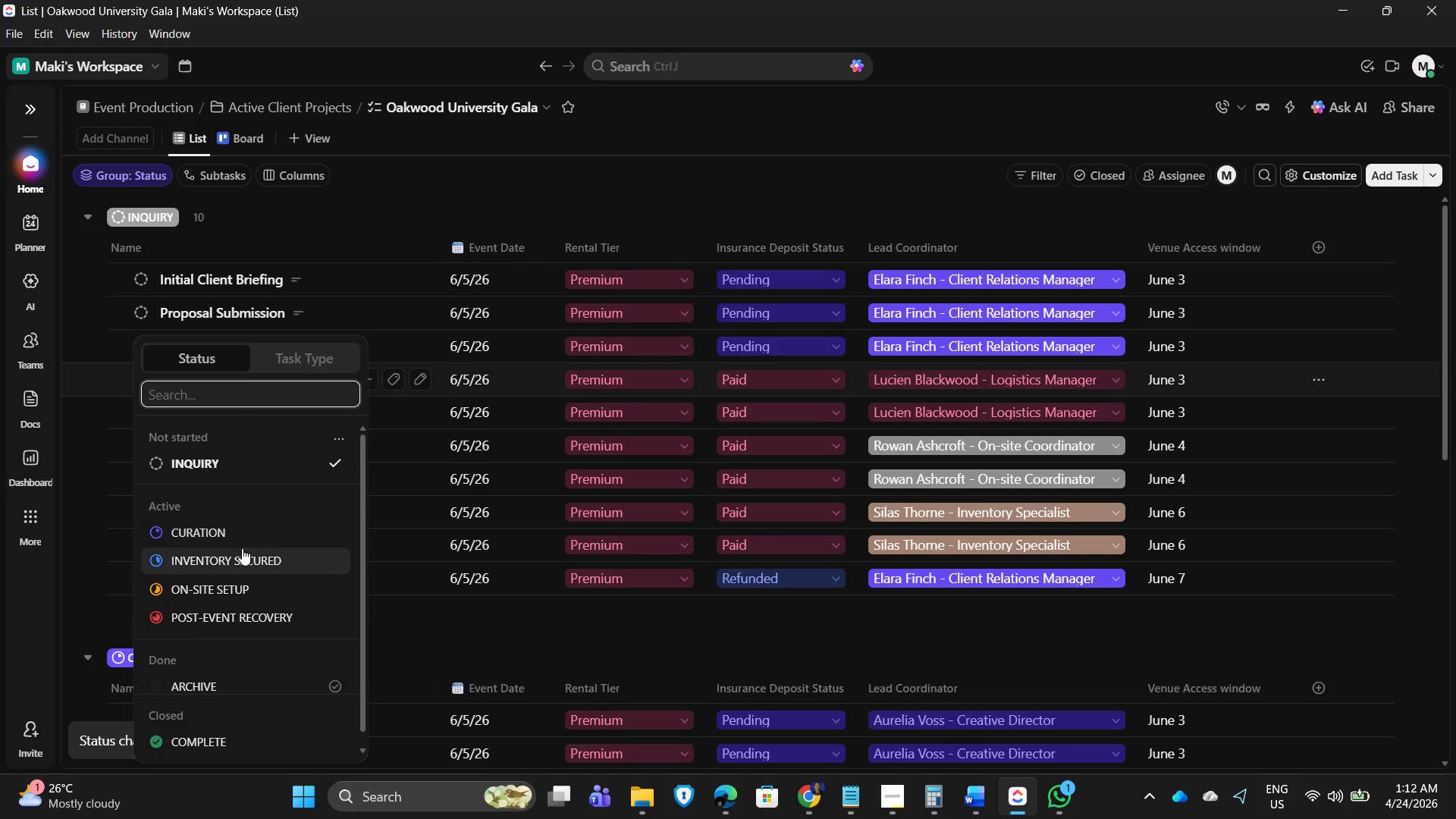 
left_click([242, 558])
 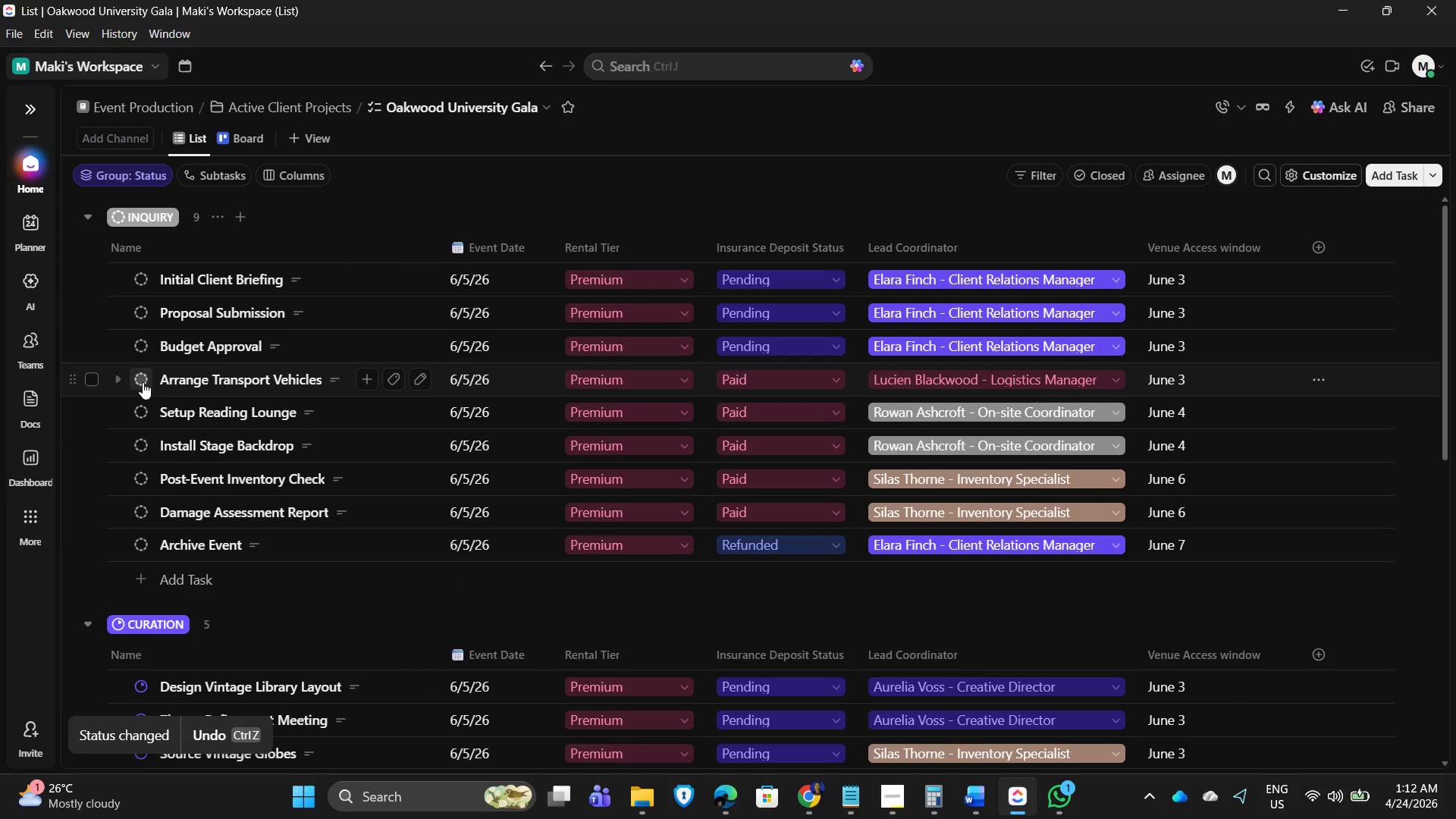 
left_click([138, 376])
 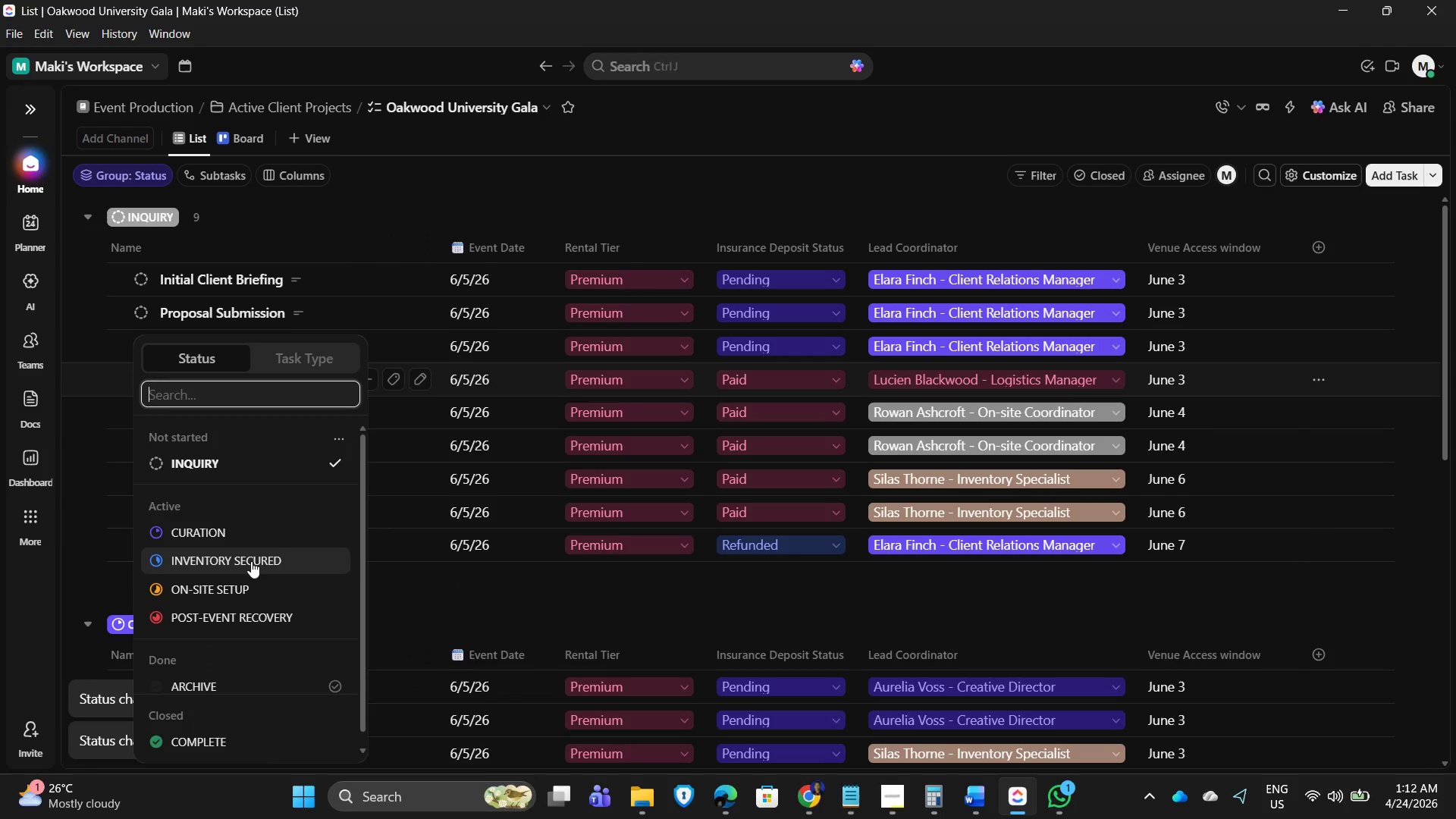 
left_click([250, 560])
 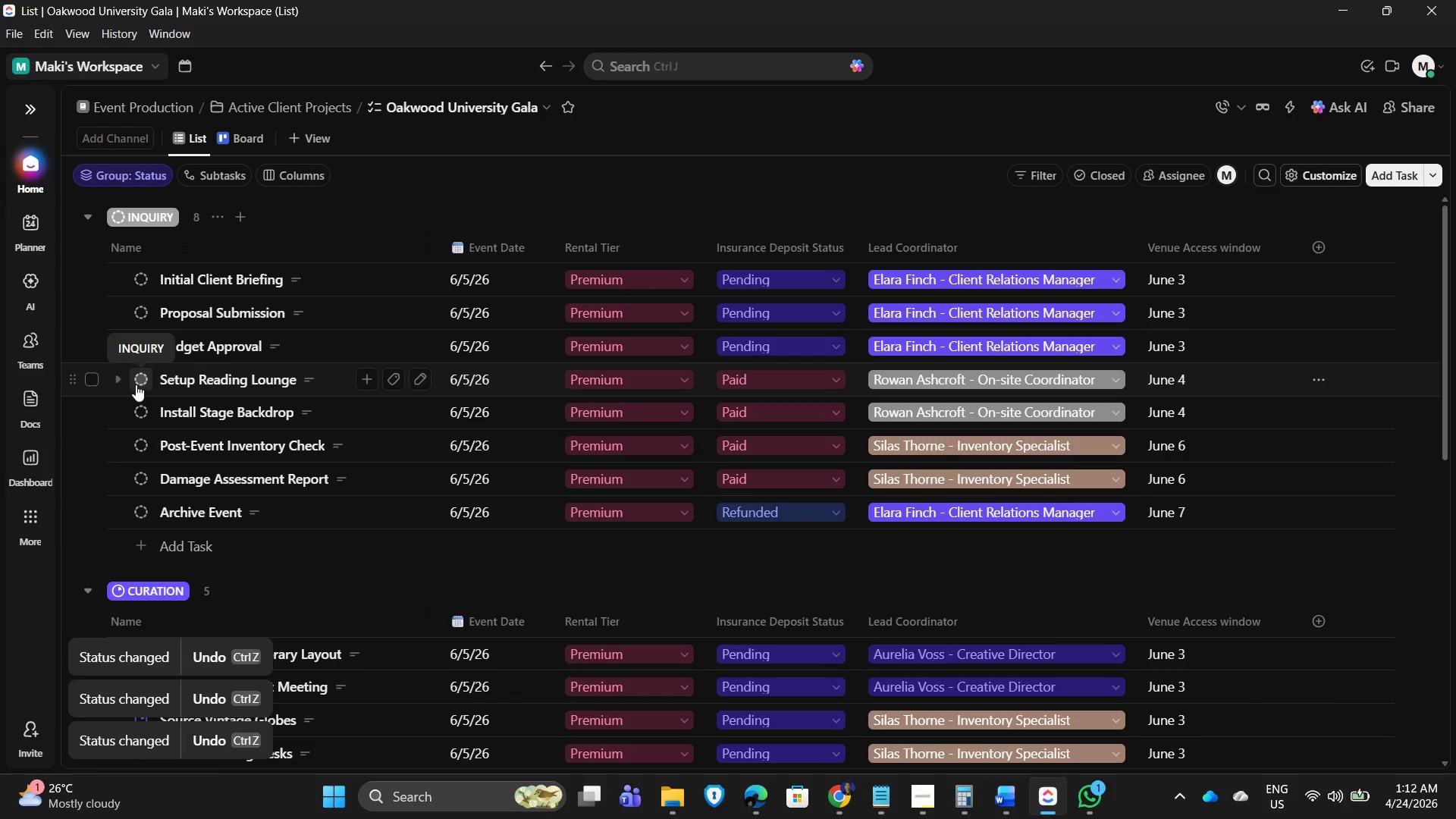 
left_click([136, 384])
 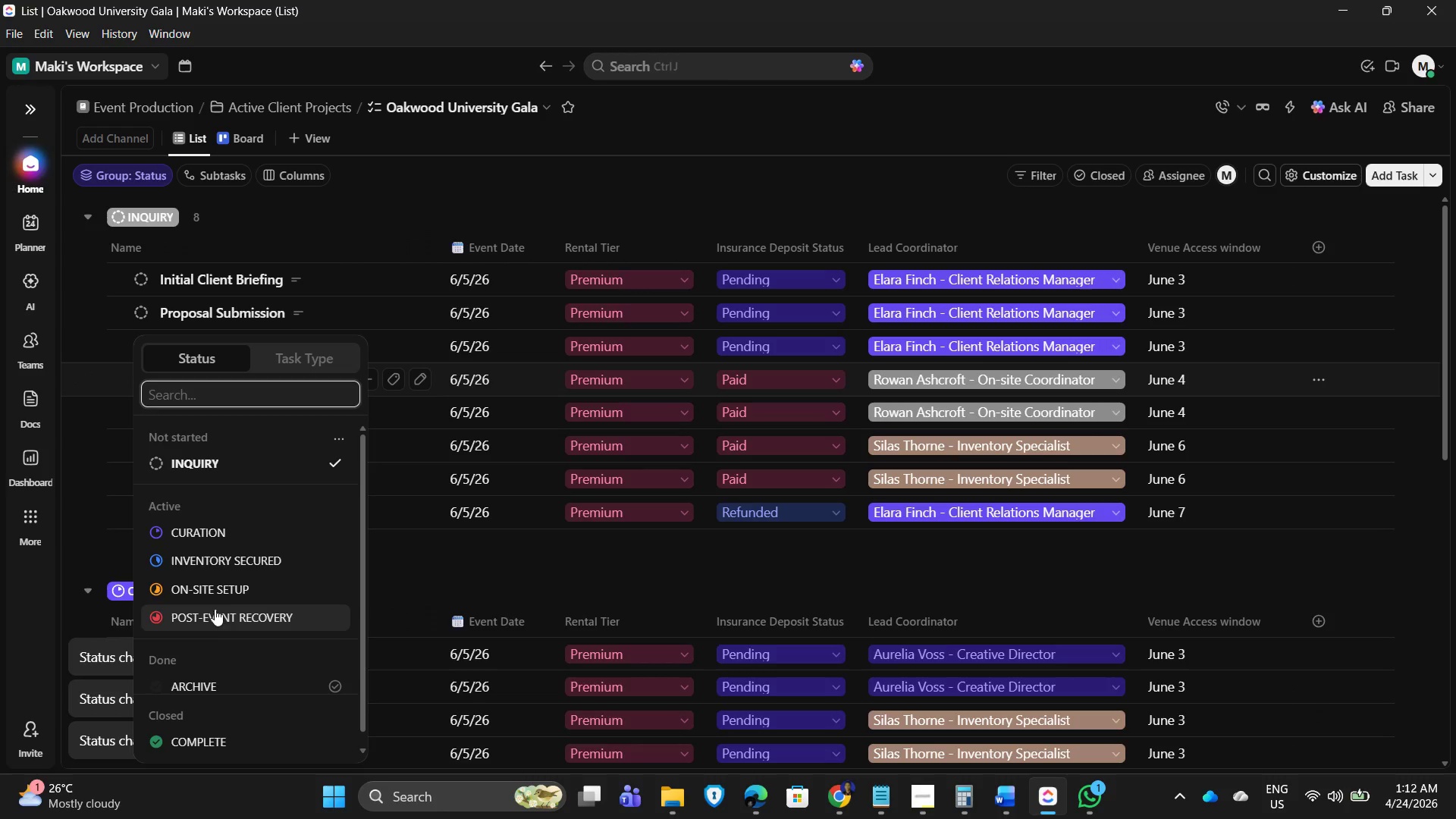 
left_click([222, 588])
 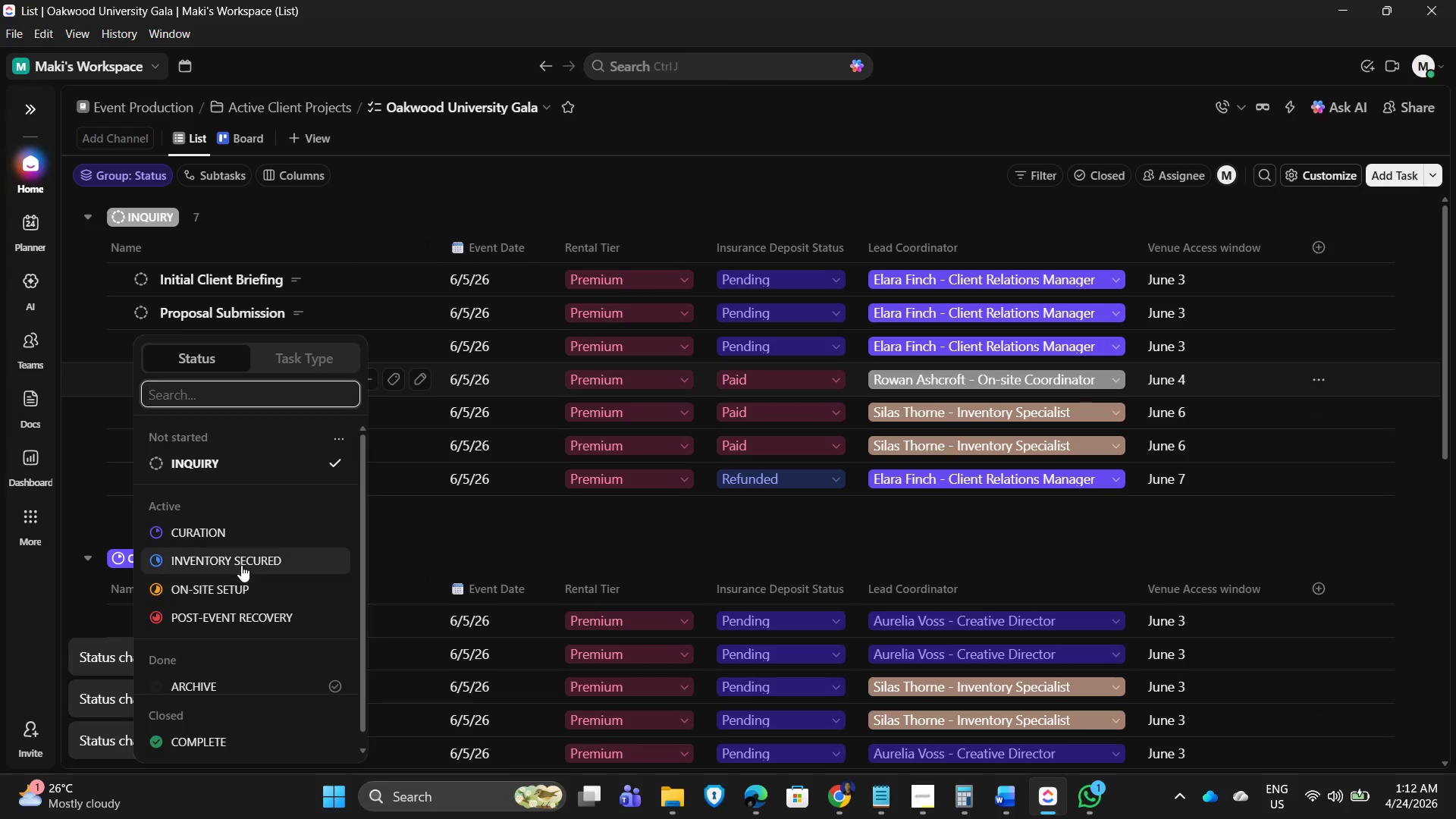 
left_click([227, 588])
 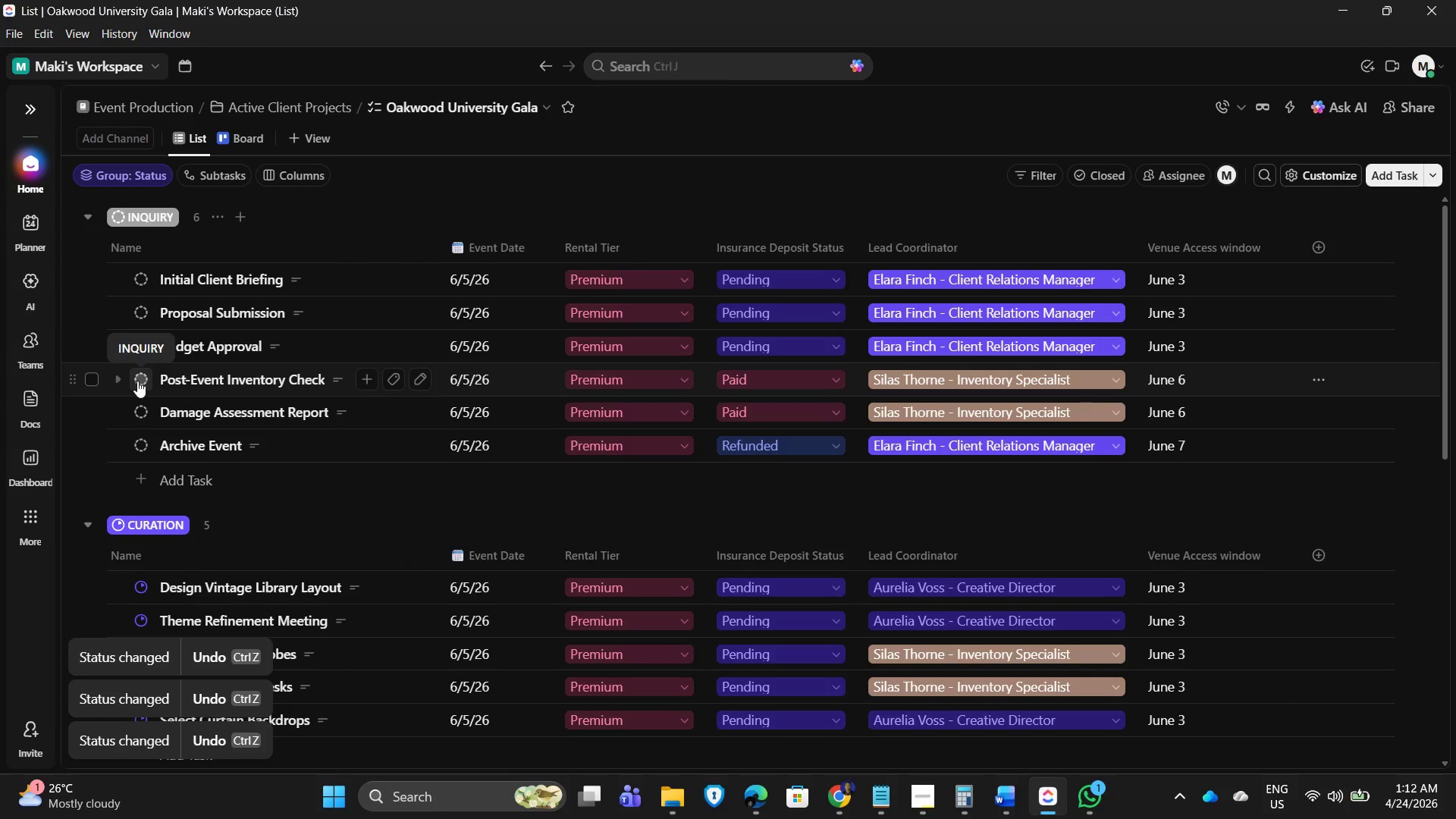 
left_click([137, 381])
 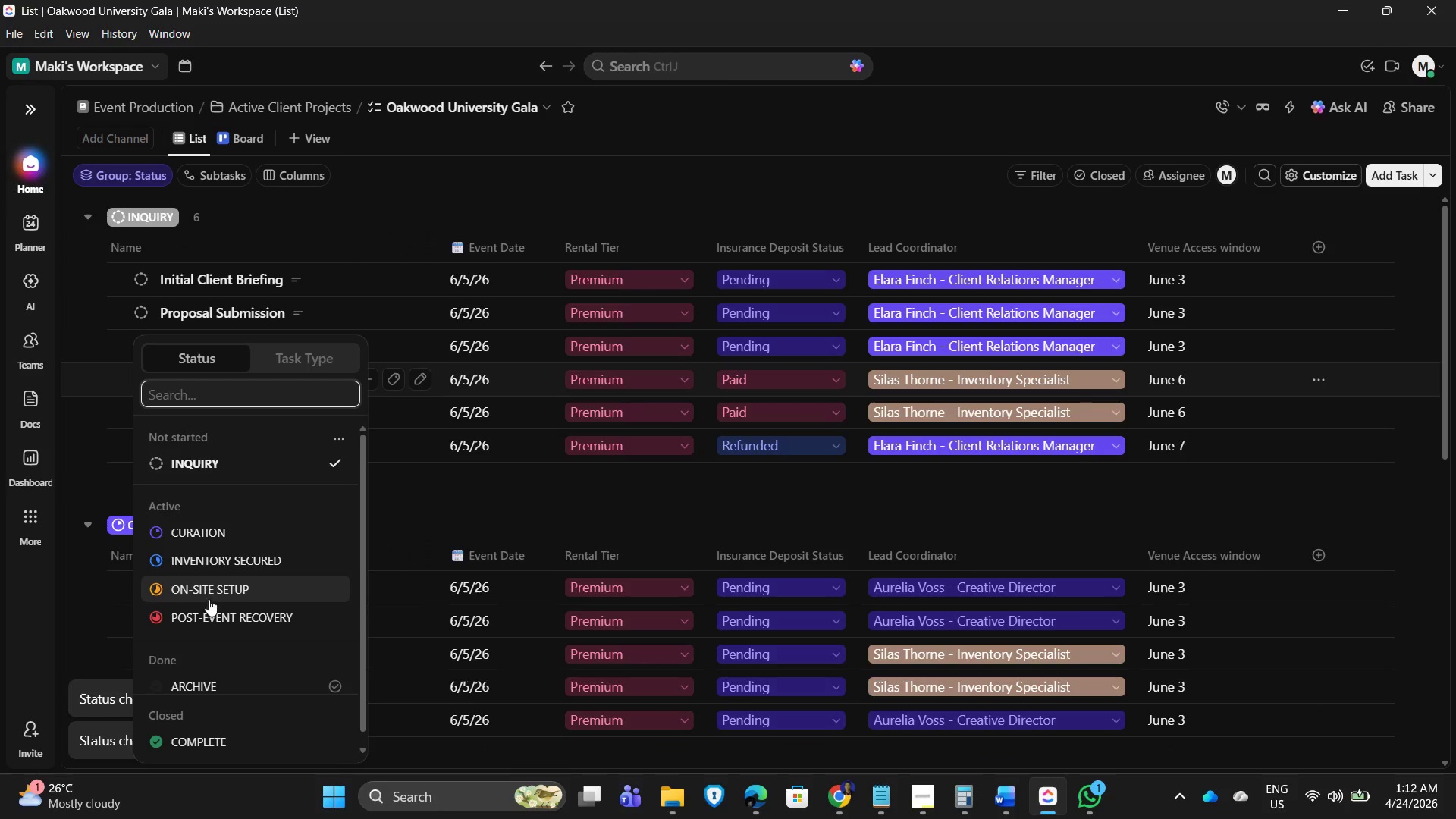 
left_click([216, 616])
 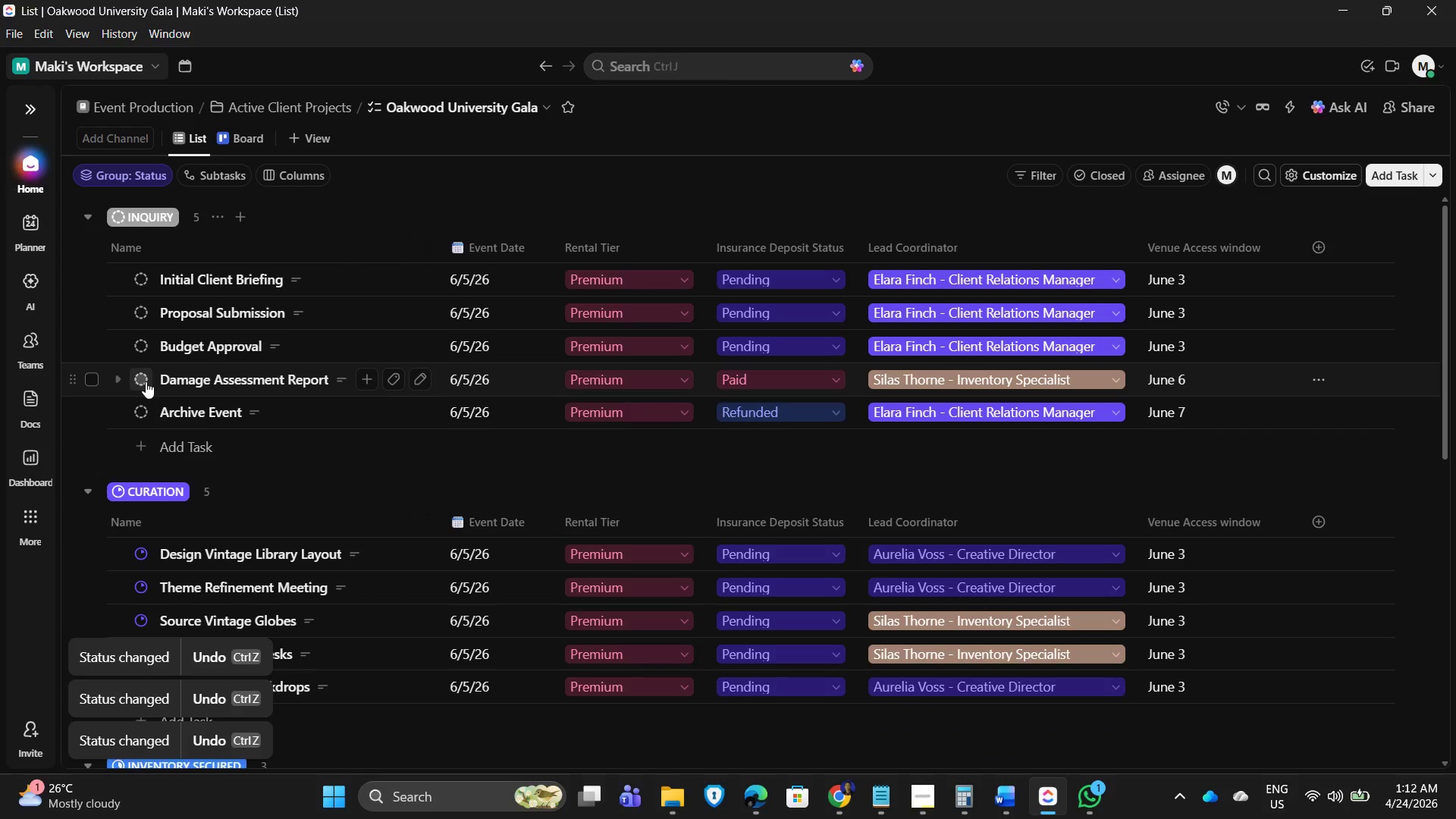 
left_click([146, 381])
 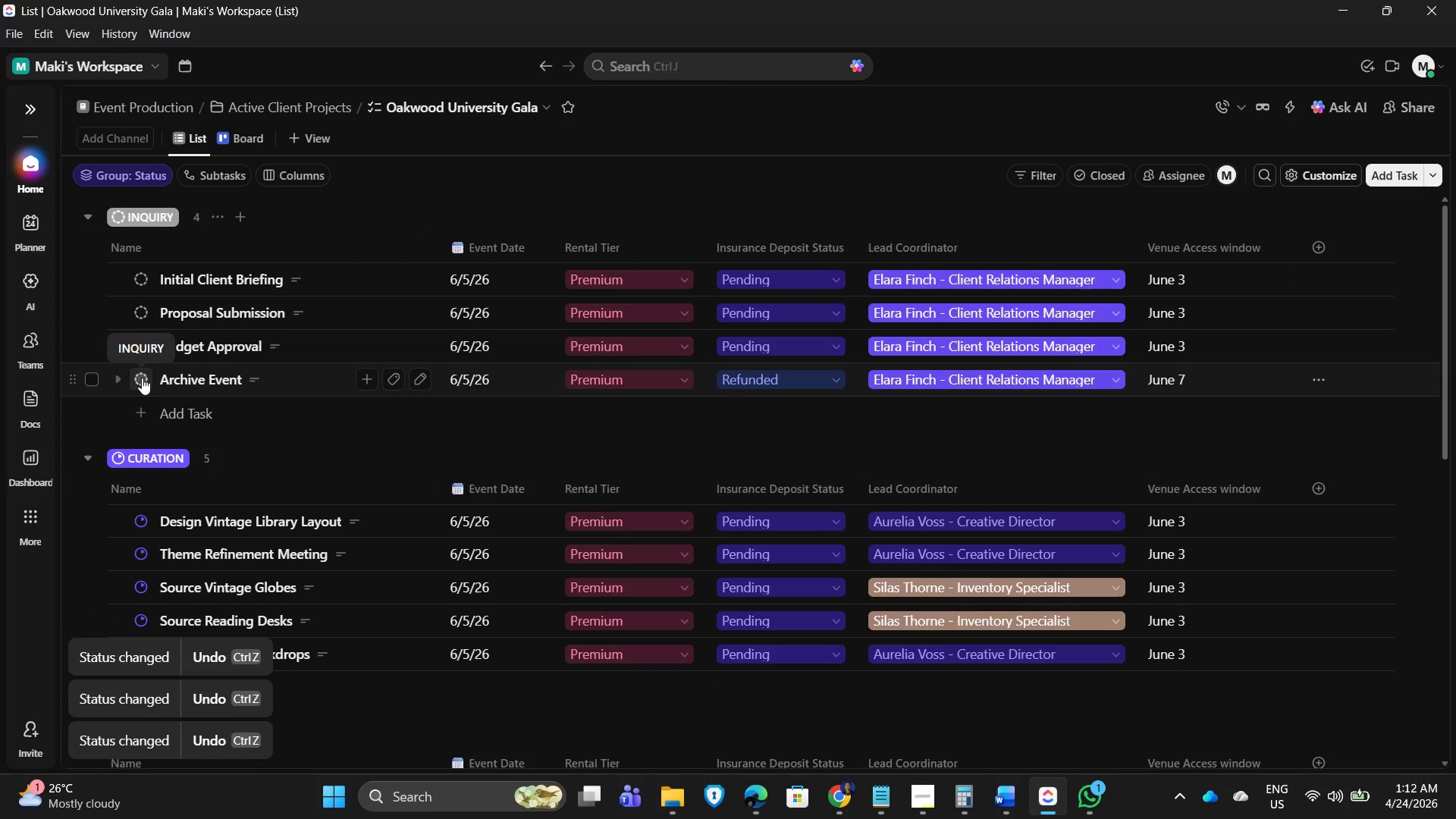 
left_click([142, 378])
 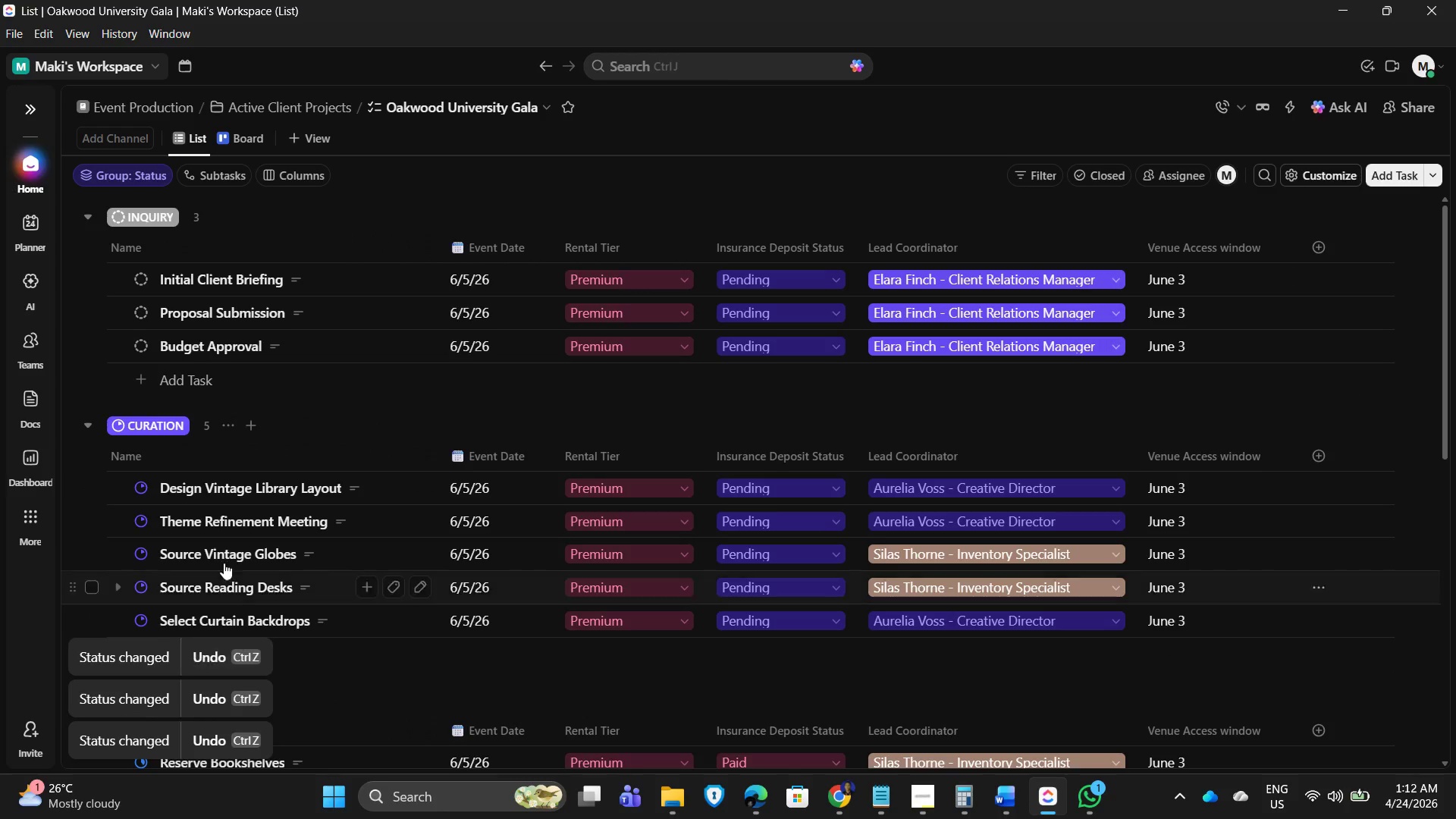 
wait(5.31)
 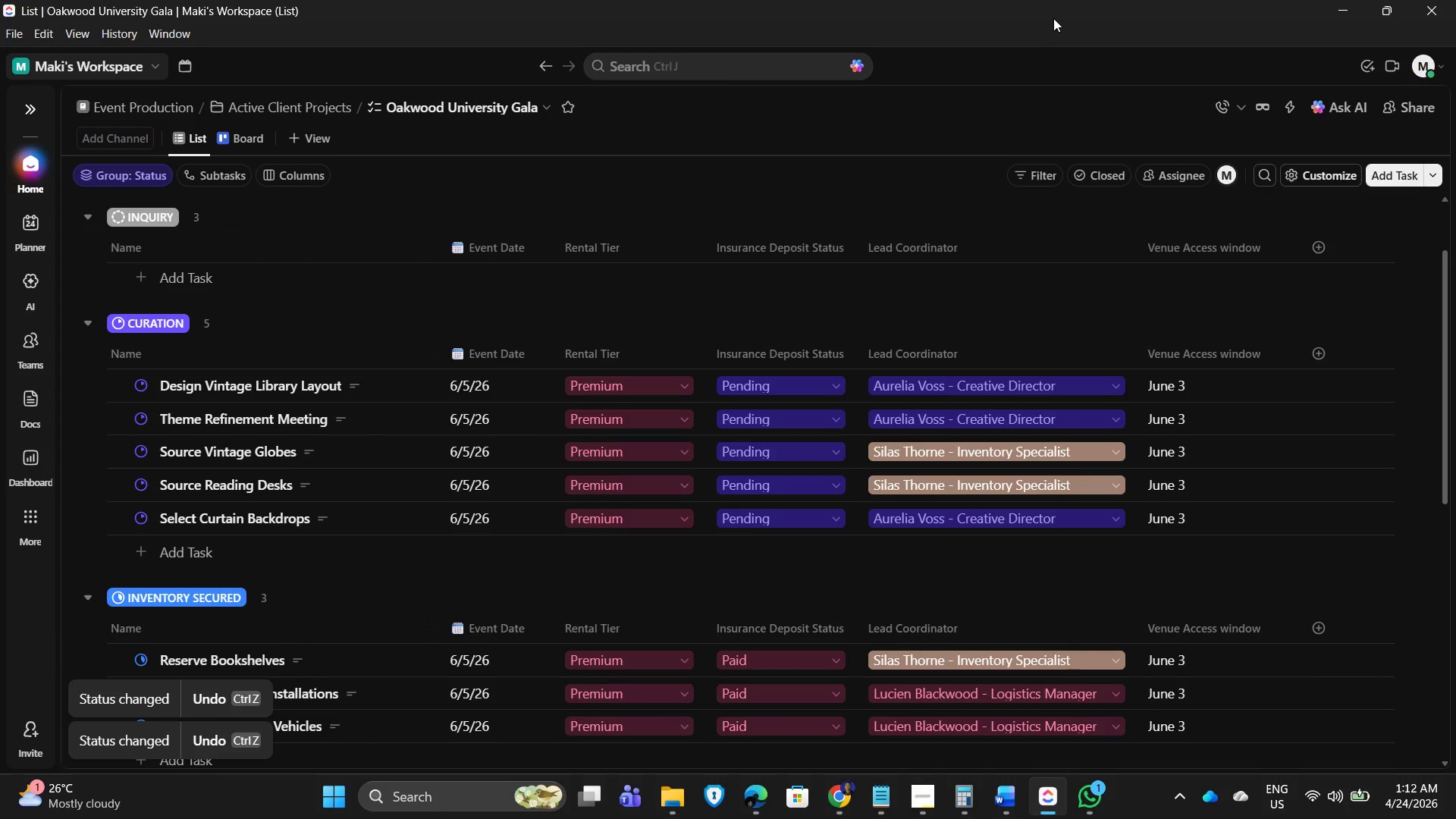 
left_click([1053, 17])
 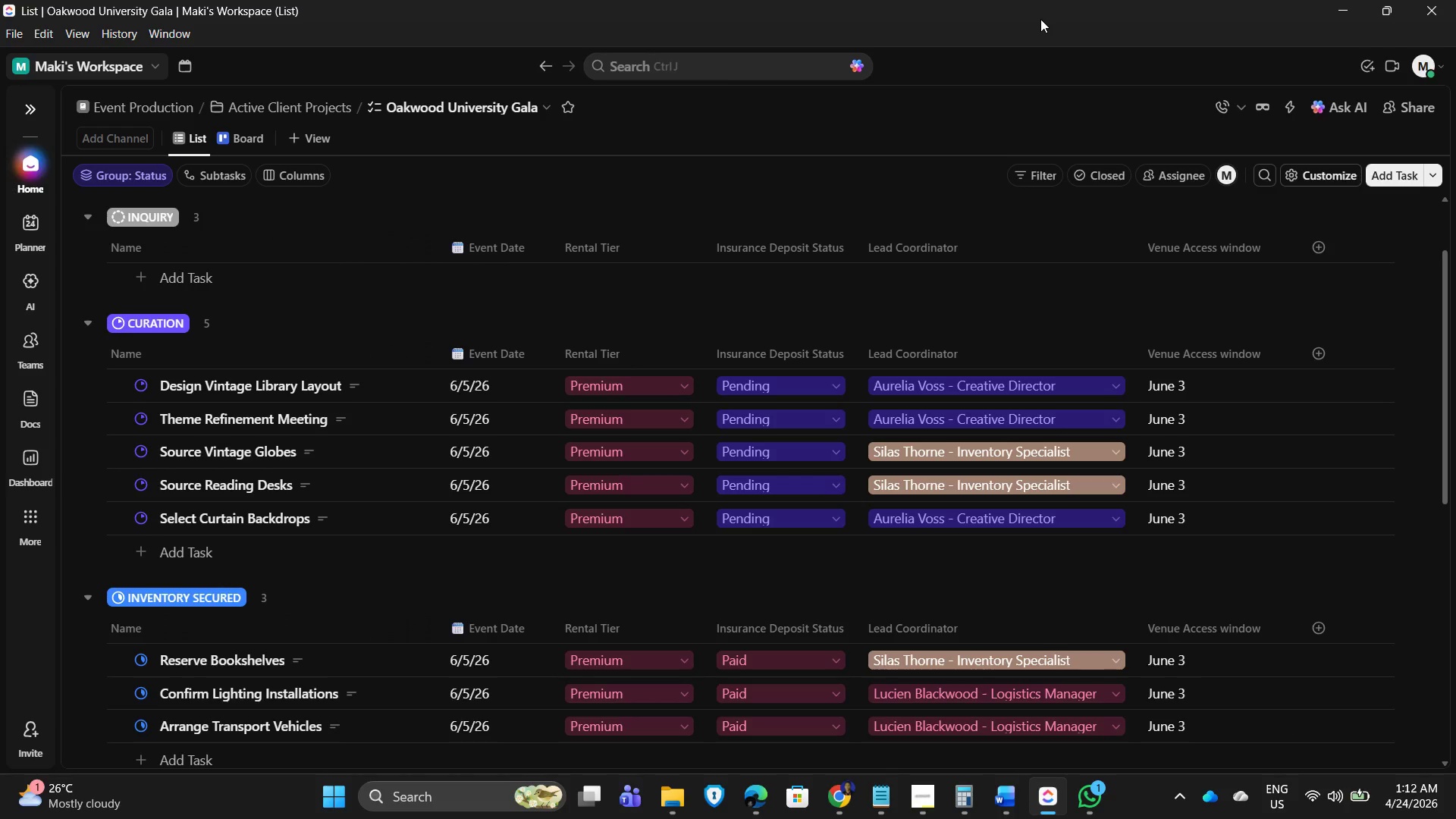 
scroll: coordinate [1003, 2], scroll_direction: up, amount: 5.0
 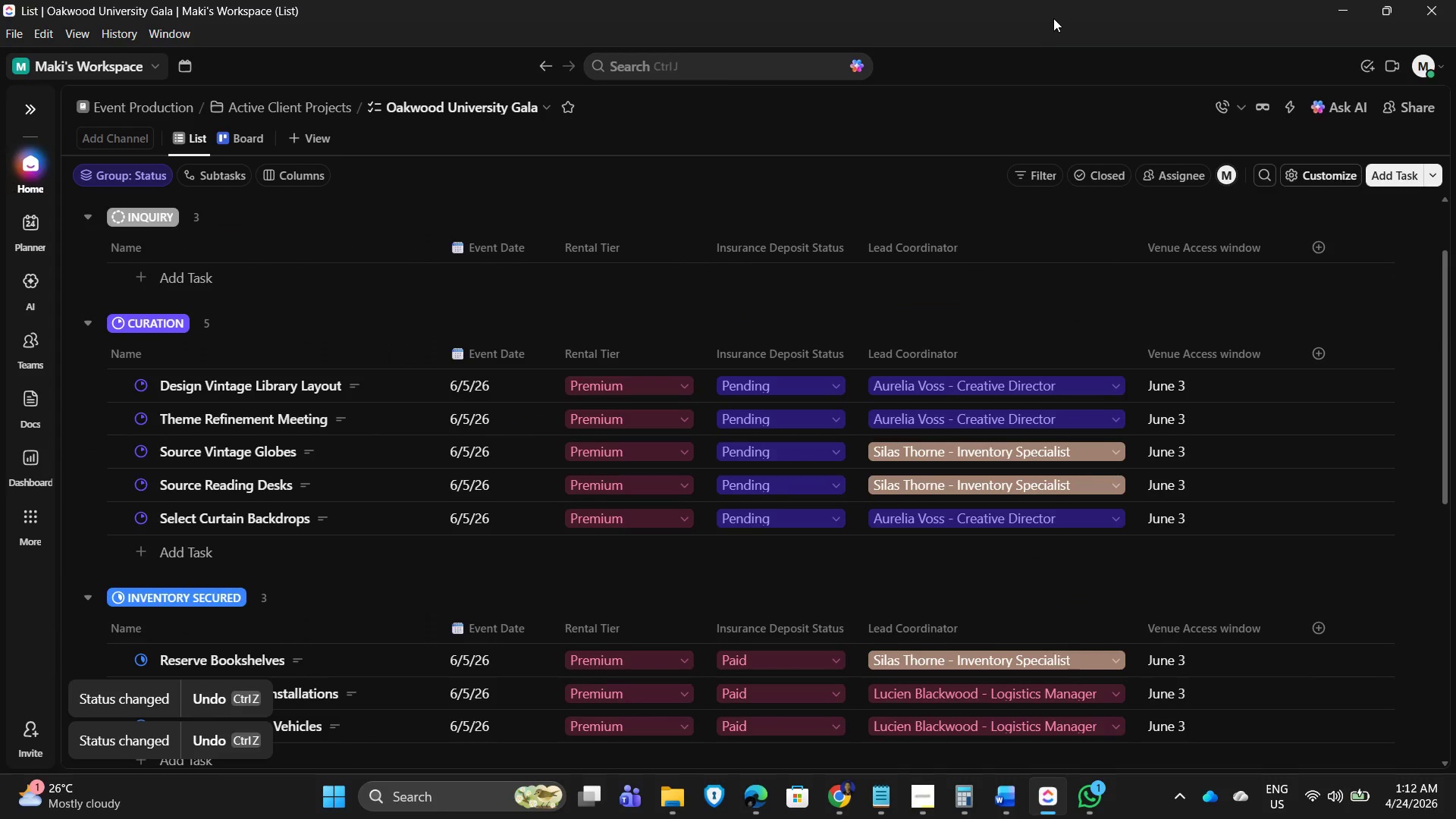 
wait(21.97)
 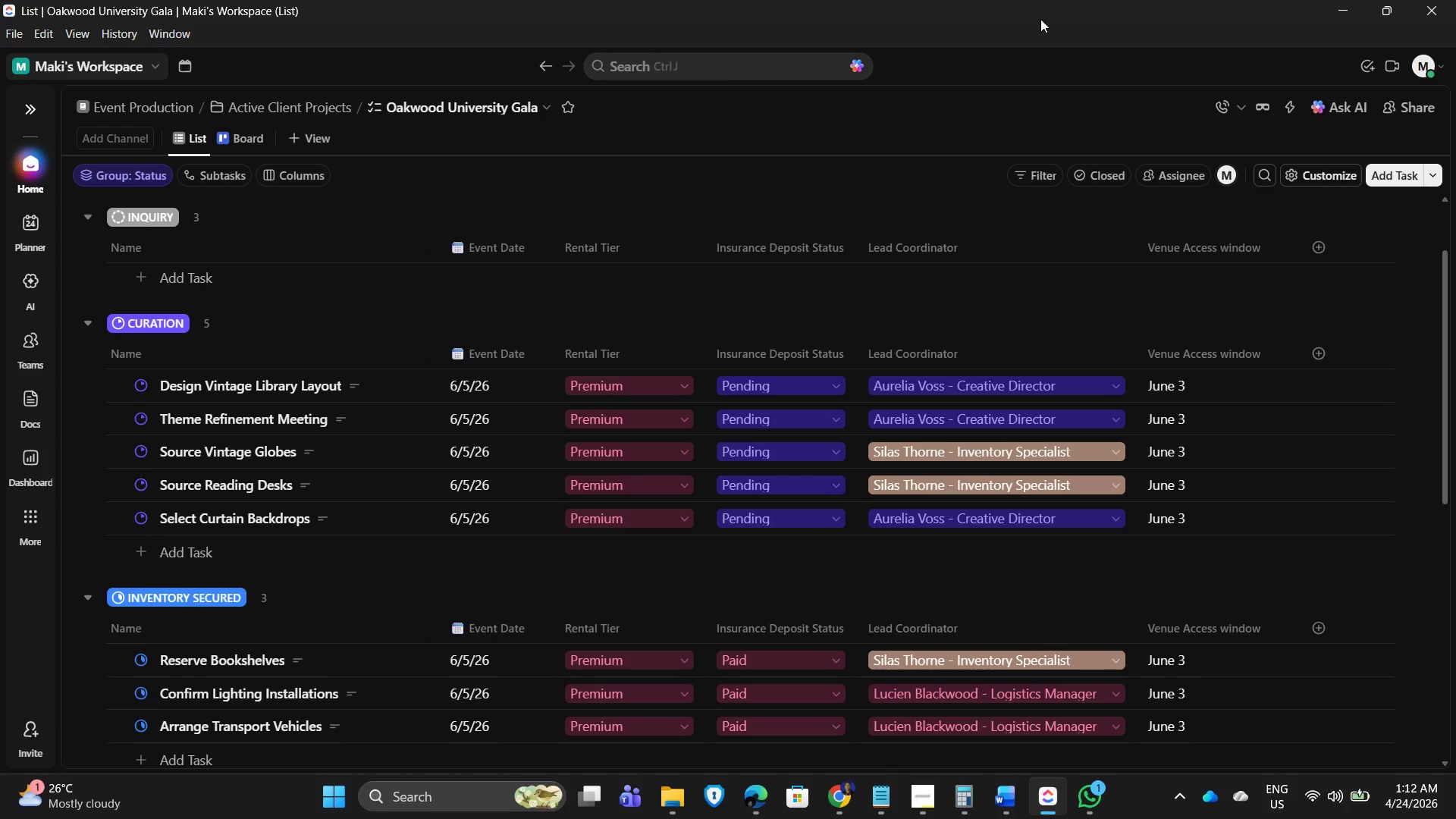 
left_click([229, 131])
 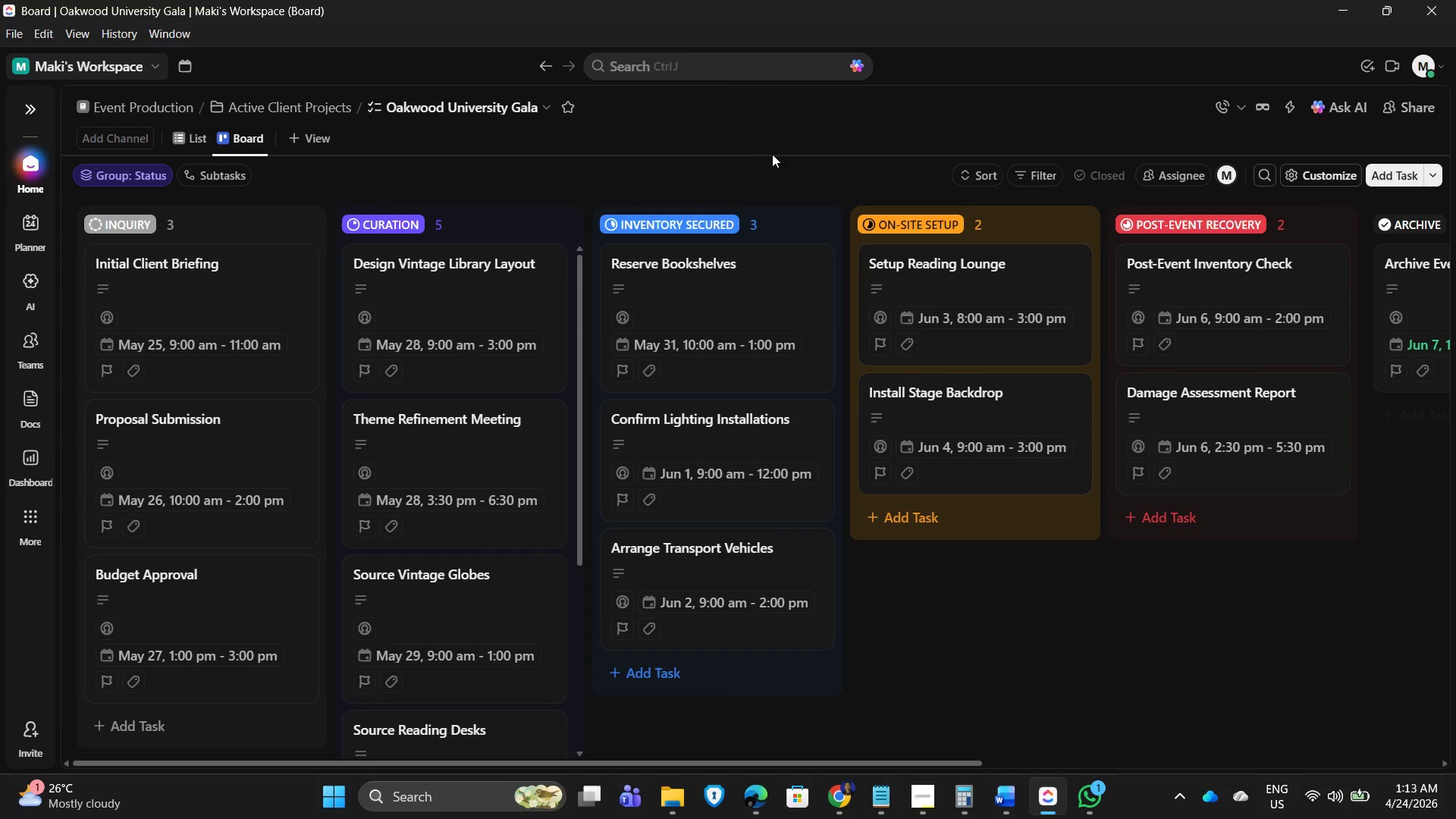 
scroll: coordinate [864, 612], scroll_direction: down, amount: 2.0
 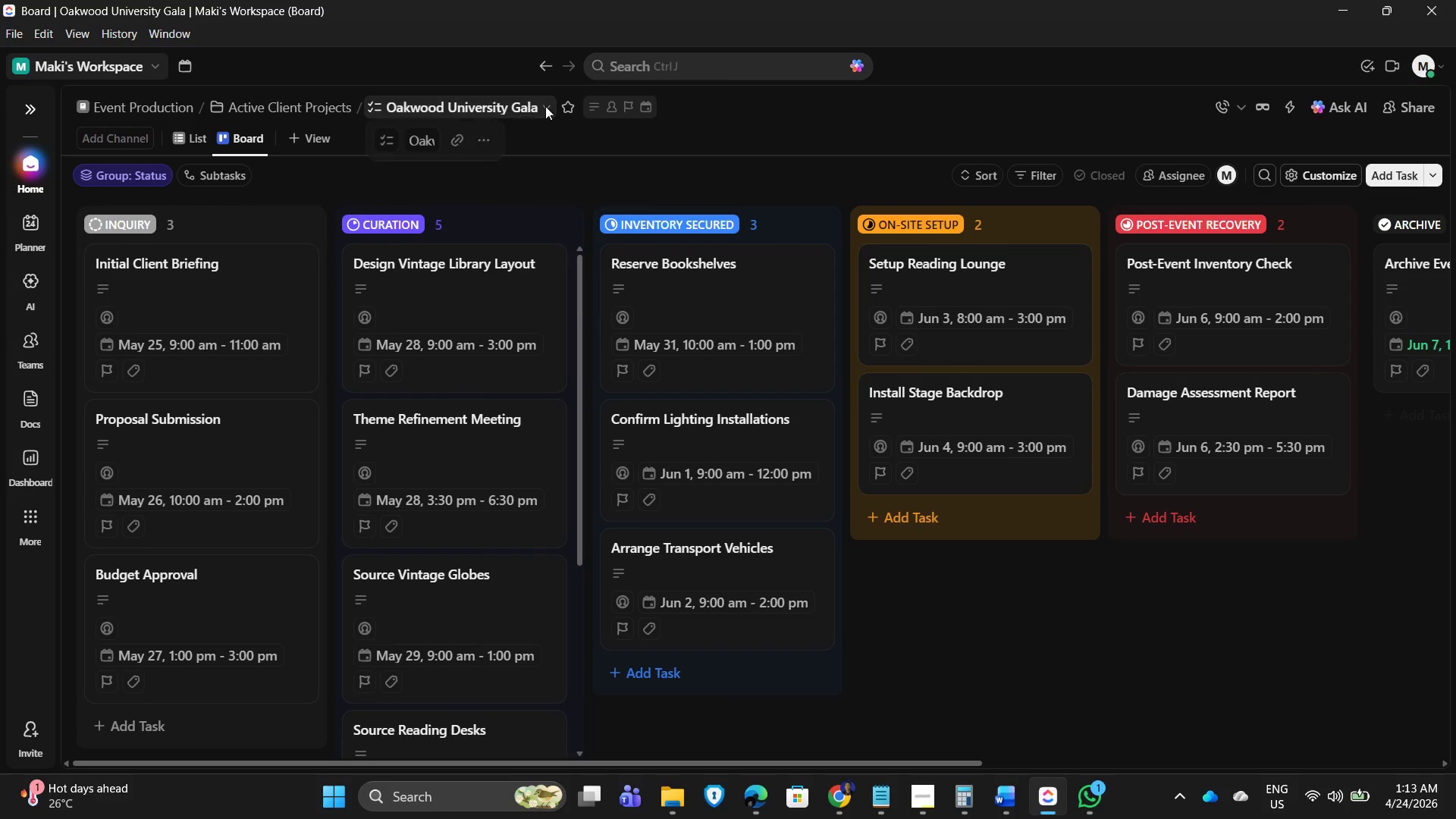 
wait(8.33)
 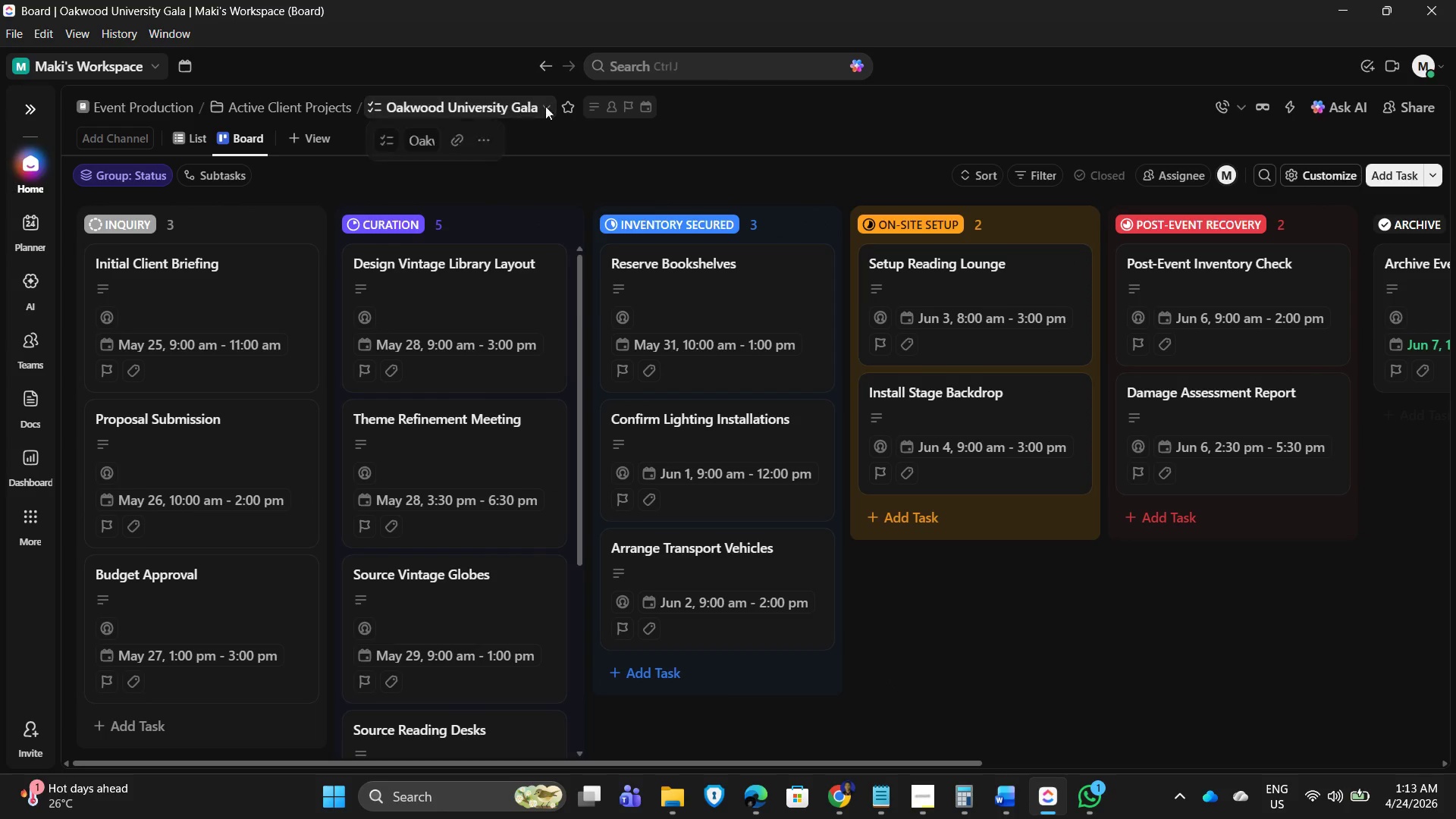 
left_click([300, 140])
 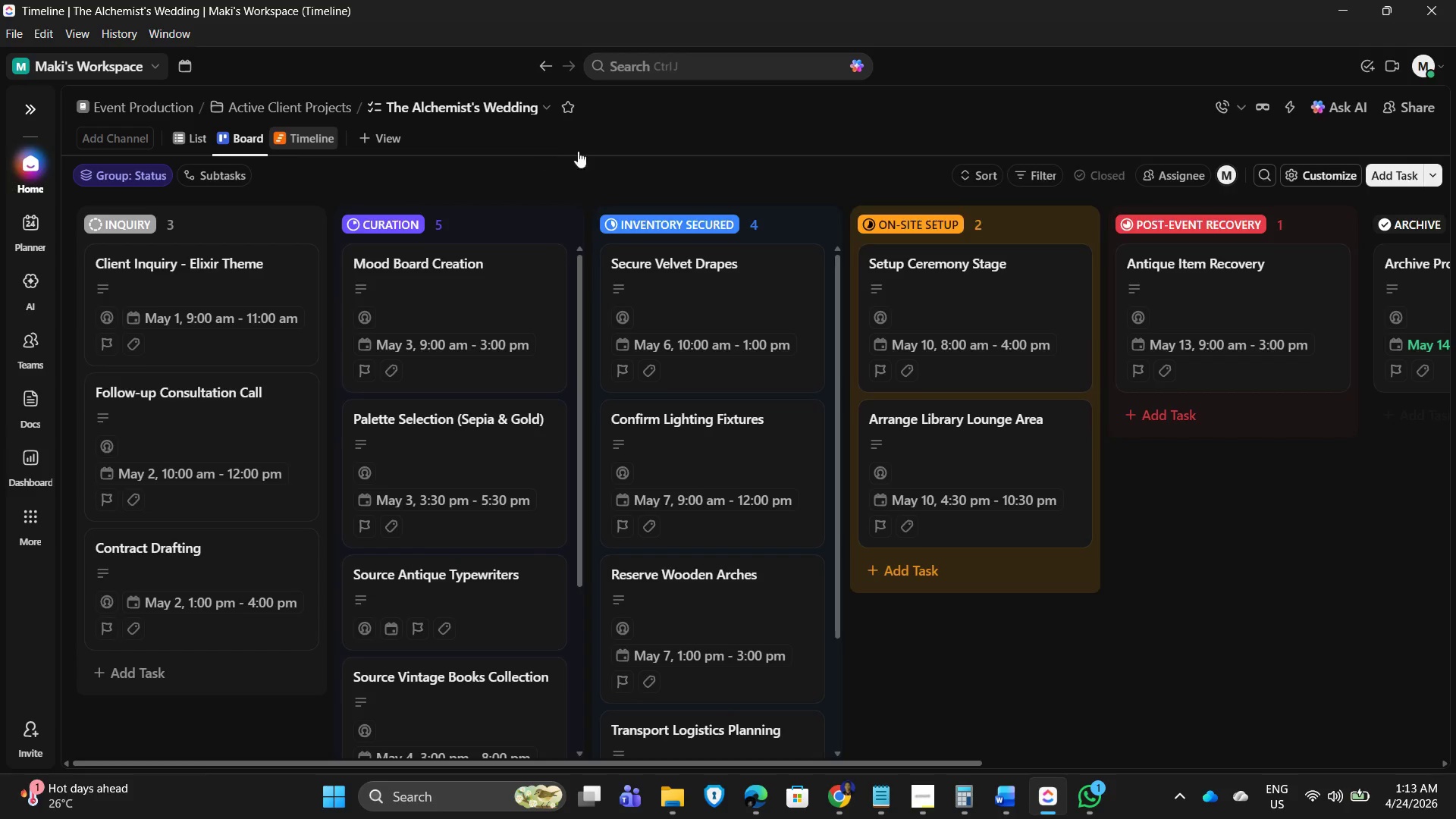 
mouse_move([589, 169])
 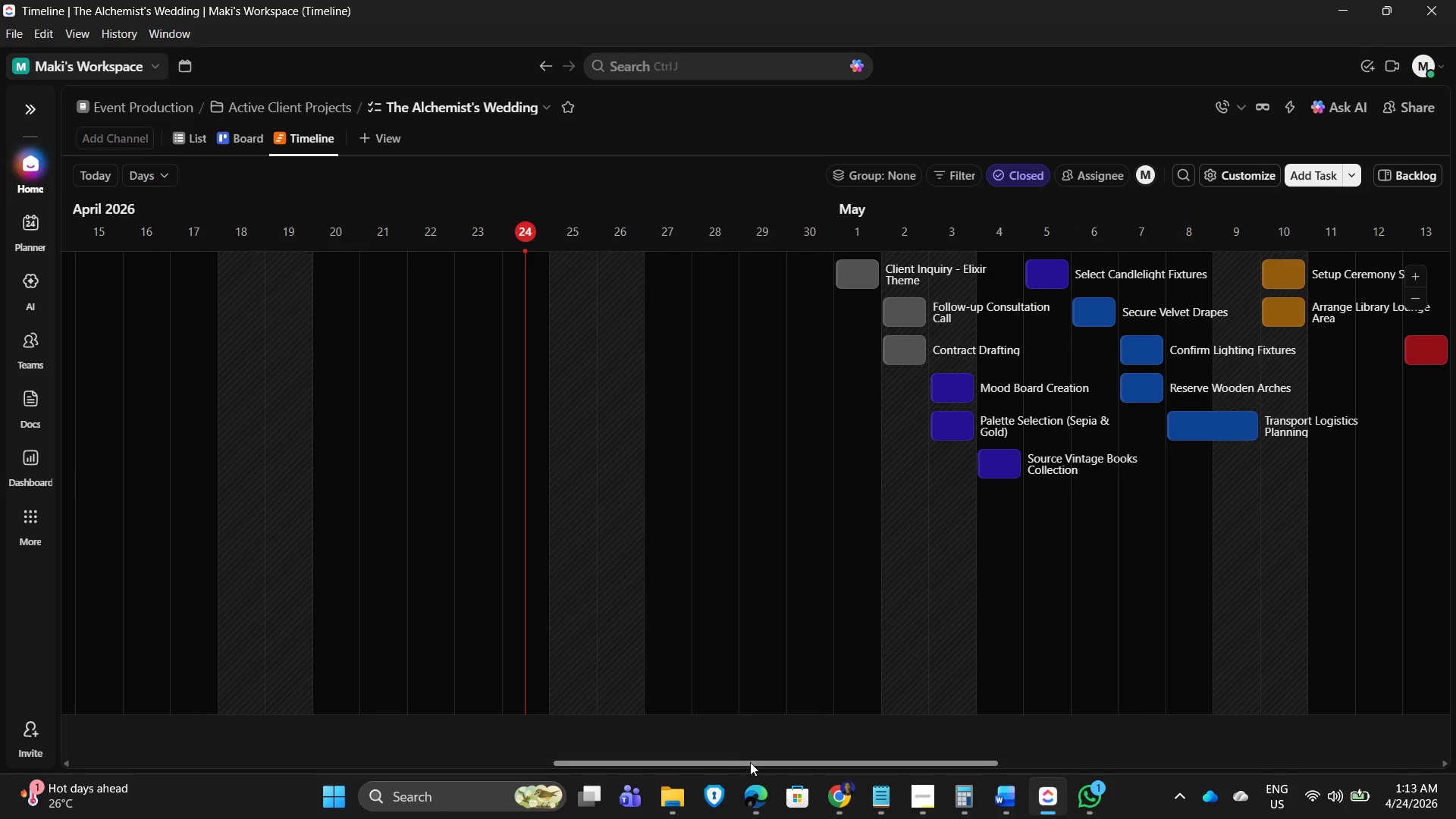 
left_click_drag(start_coordinate=[744, 759], to_coordinate=[930, 786])
 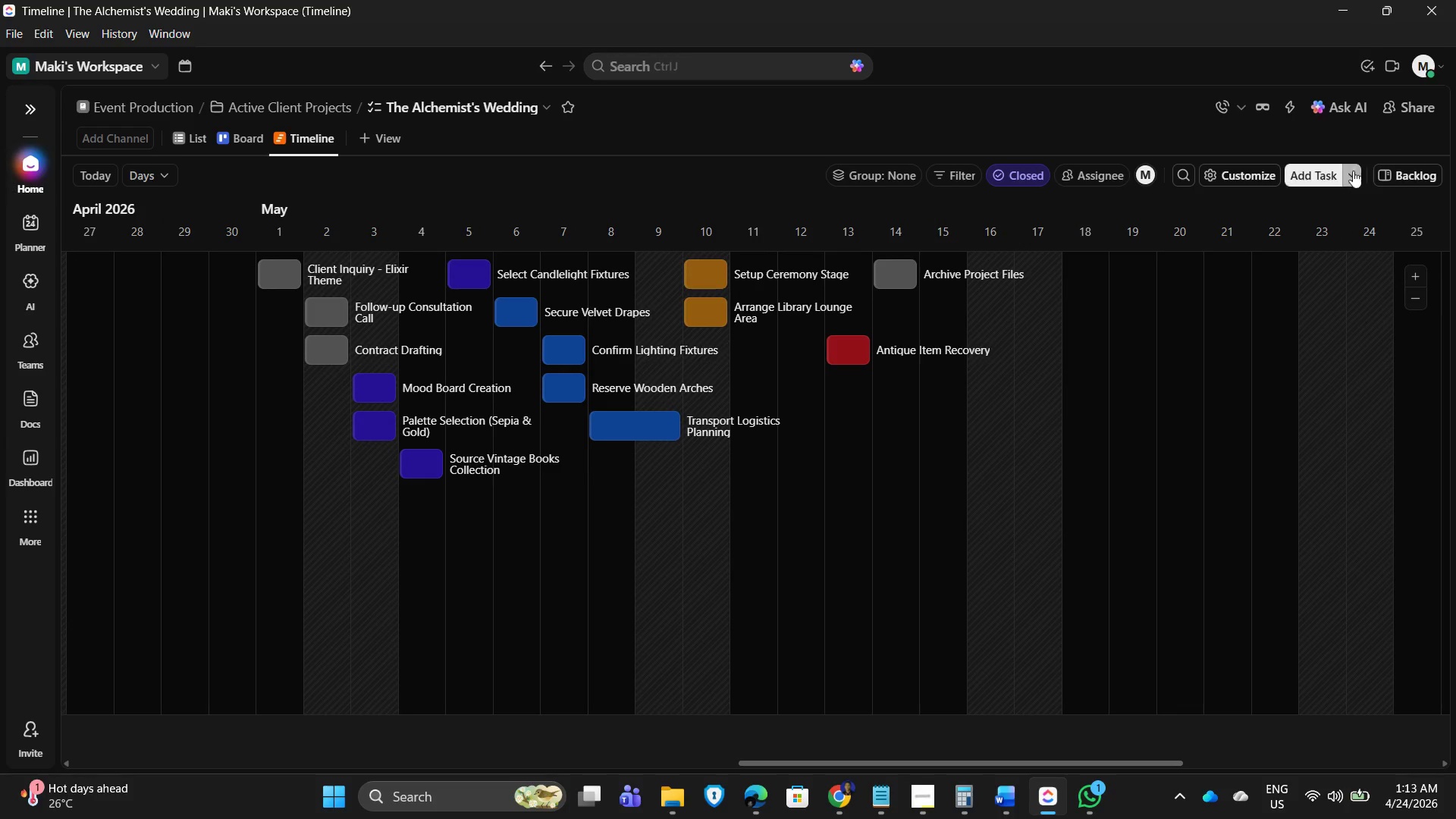 
left_click([1230, 171])
 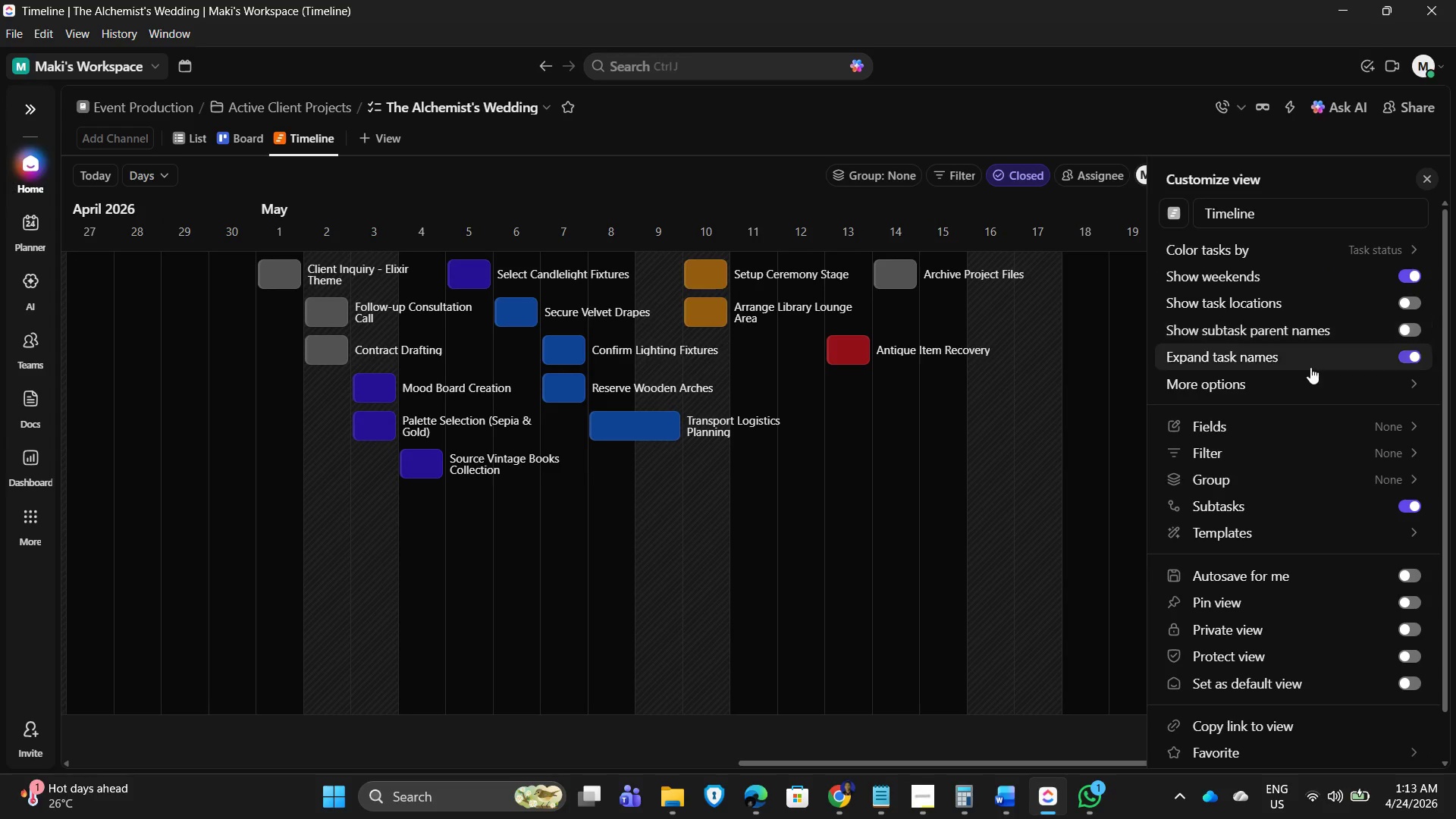 
left_click([1311, 390])
 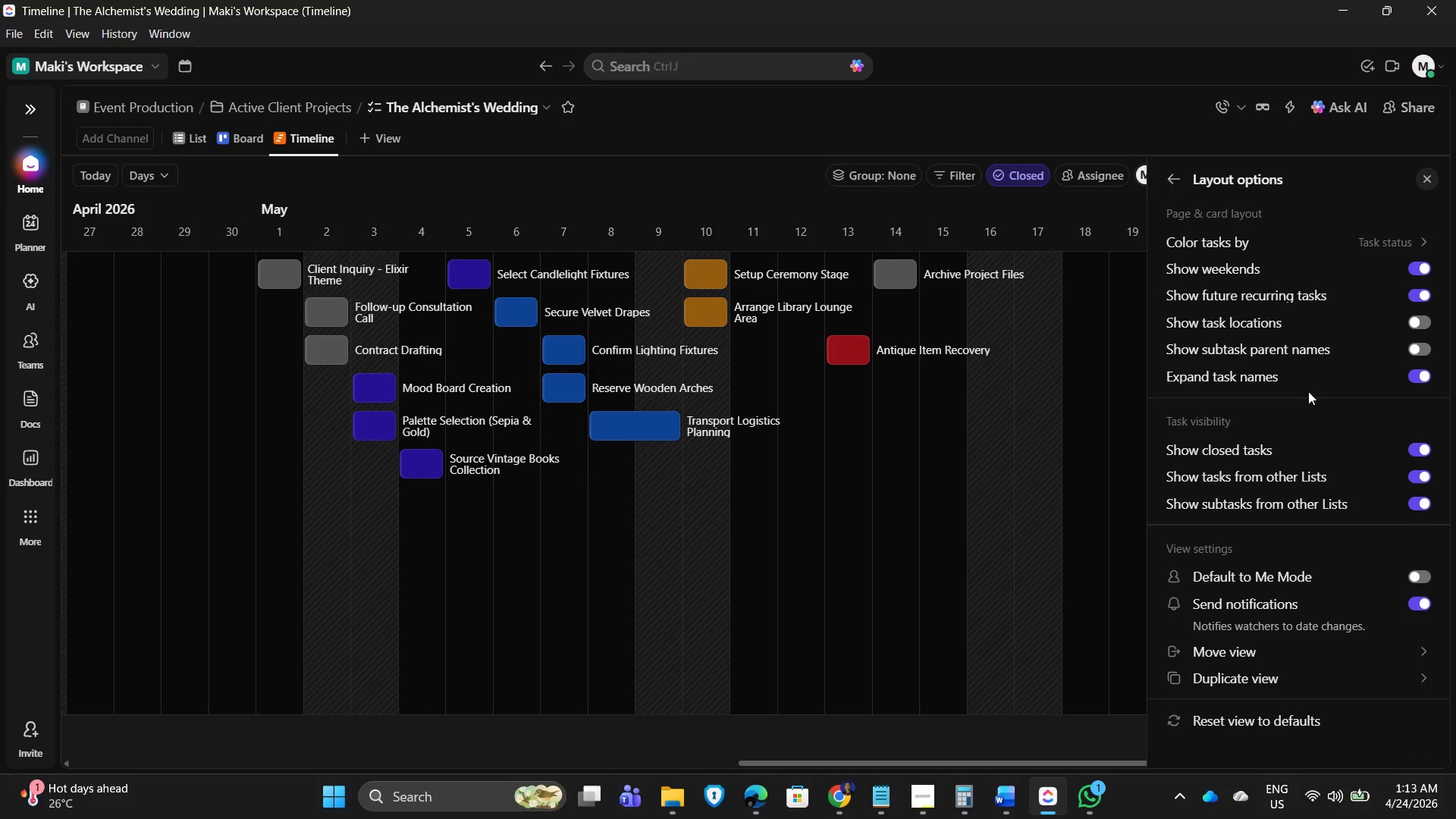 
left_click([1319, 250])
 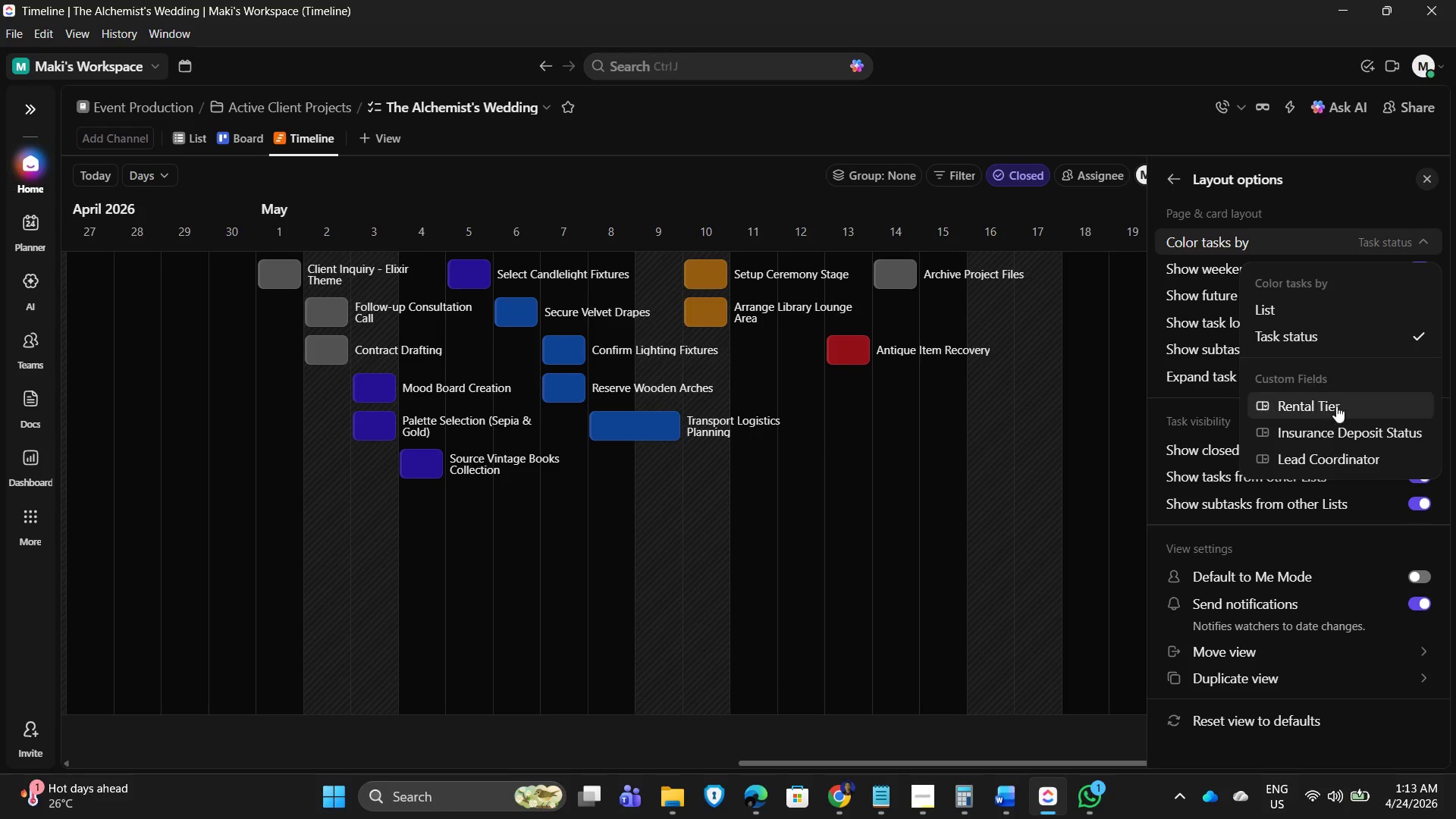 
scroll: coordinate [1337, 457], scroll_direction: down, amount: 1.0
 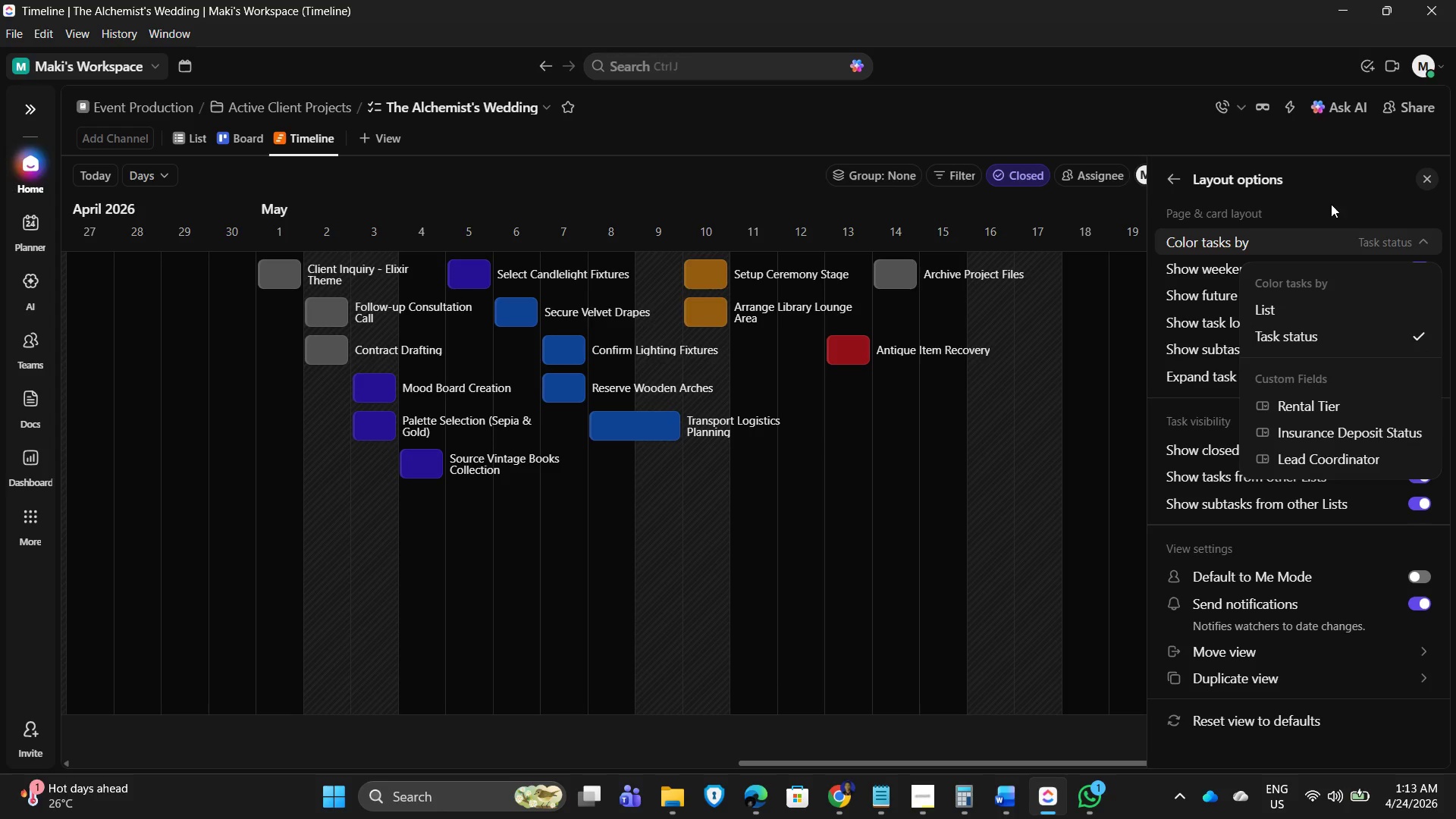 
left_click([1330, 202])
 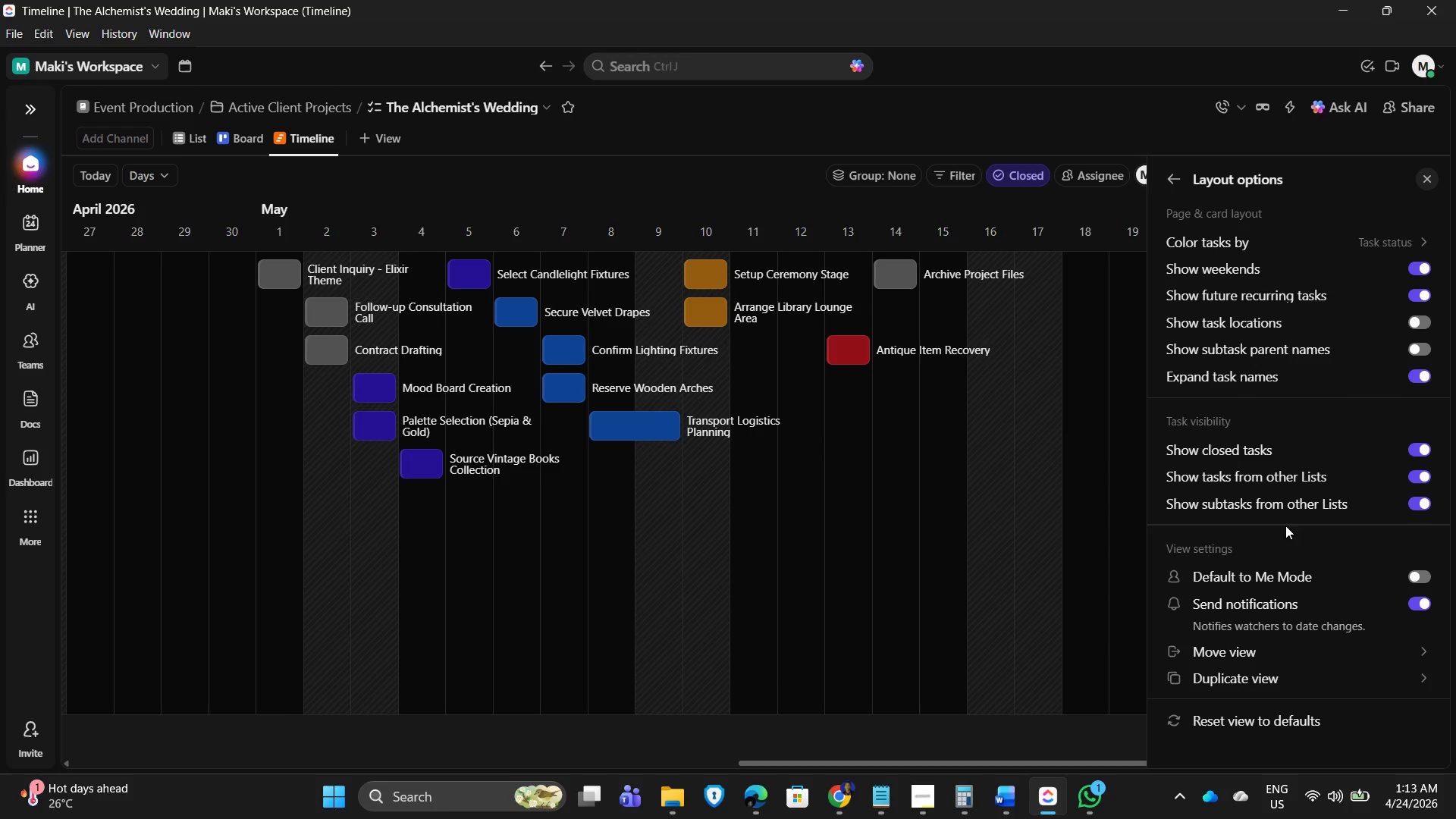 
wait(10.27)
 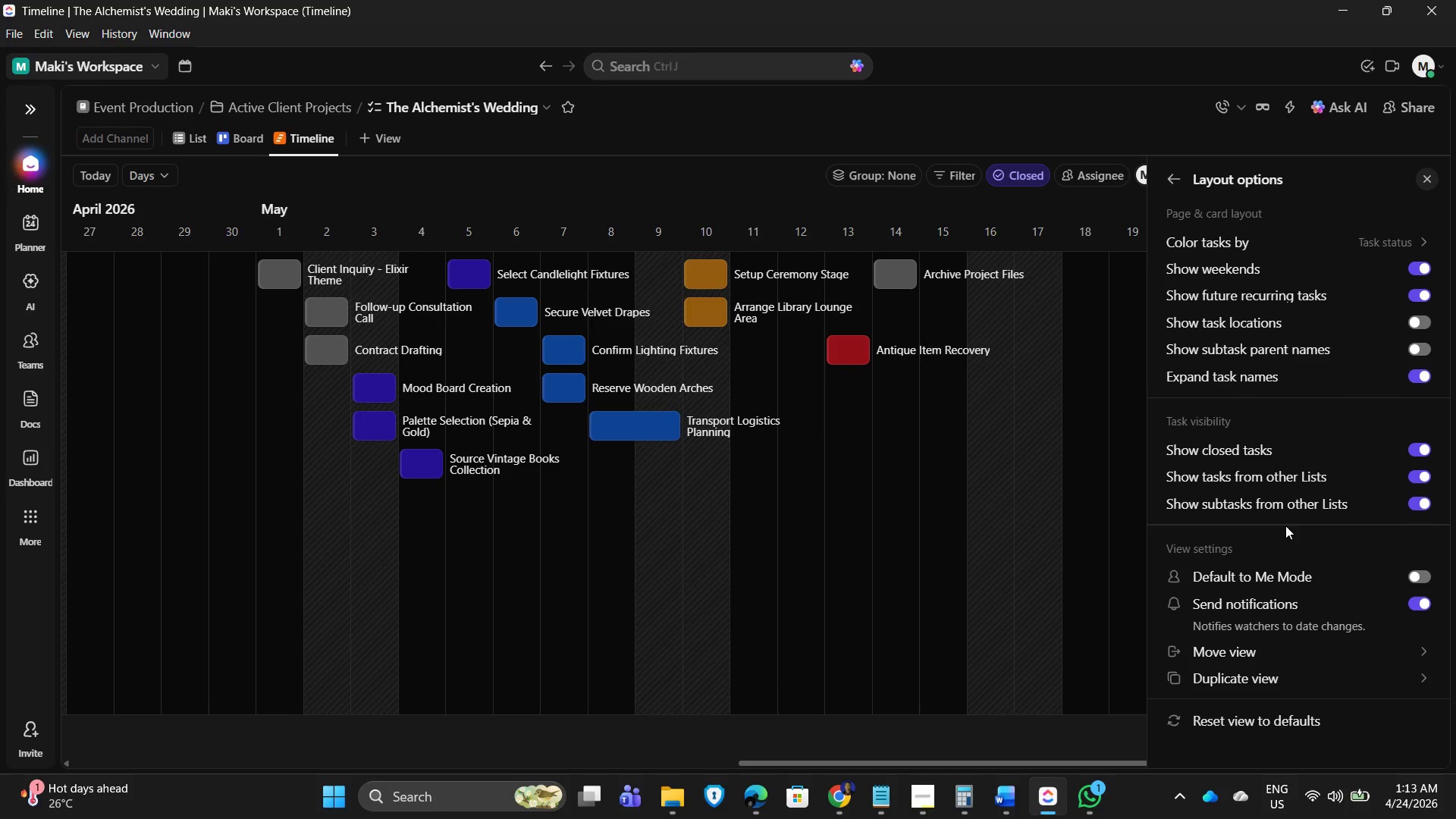 
left_click([1166, 179])
 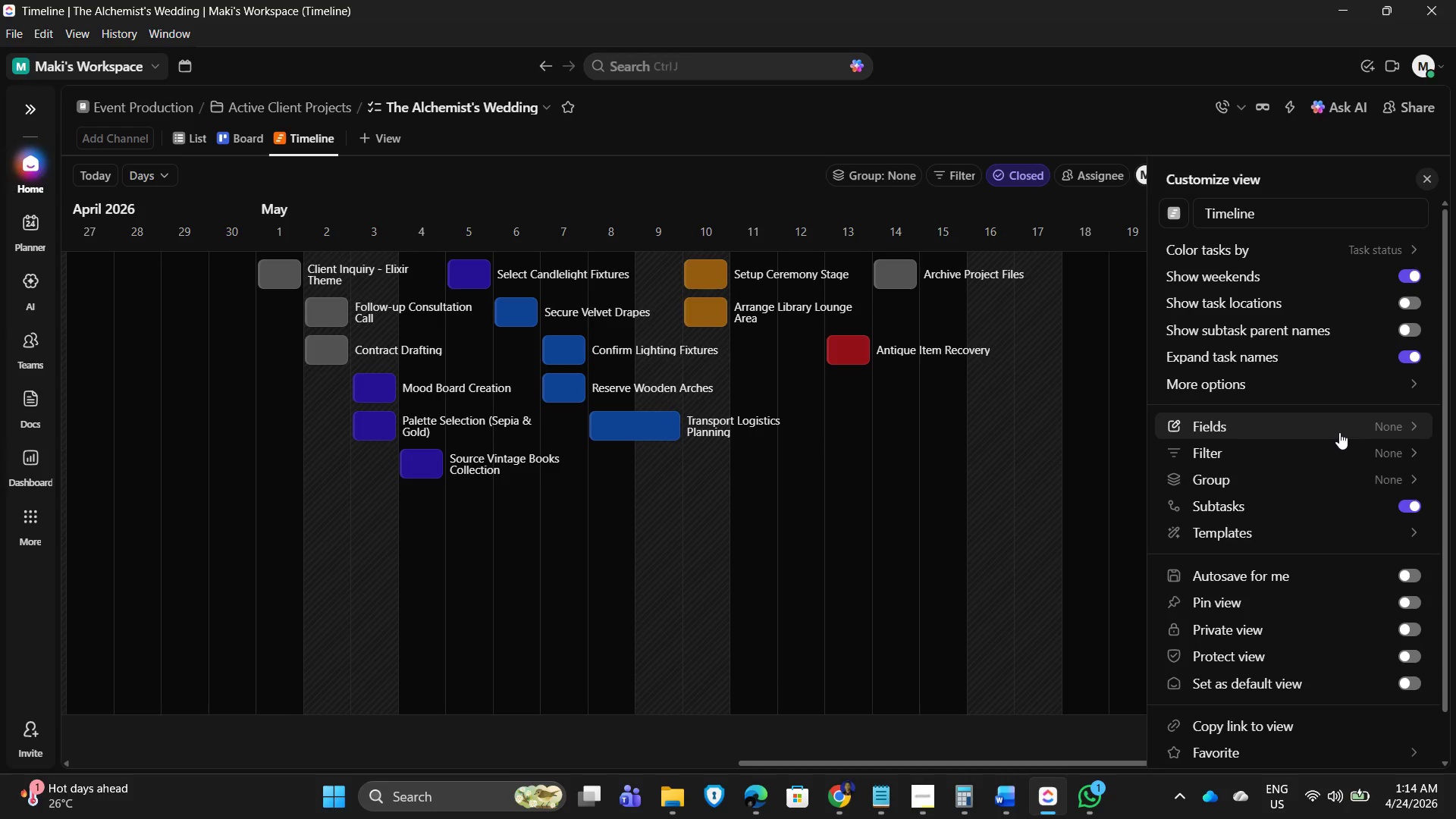 
wait(21.22)
 